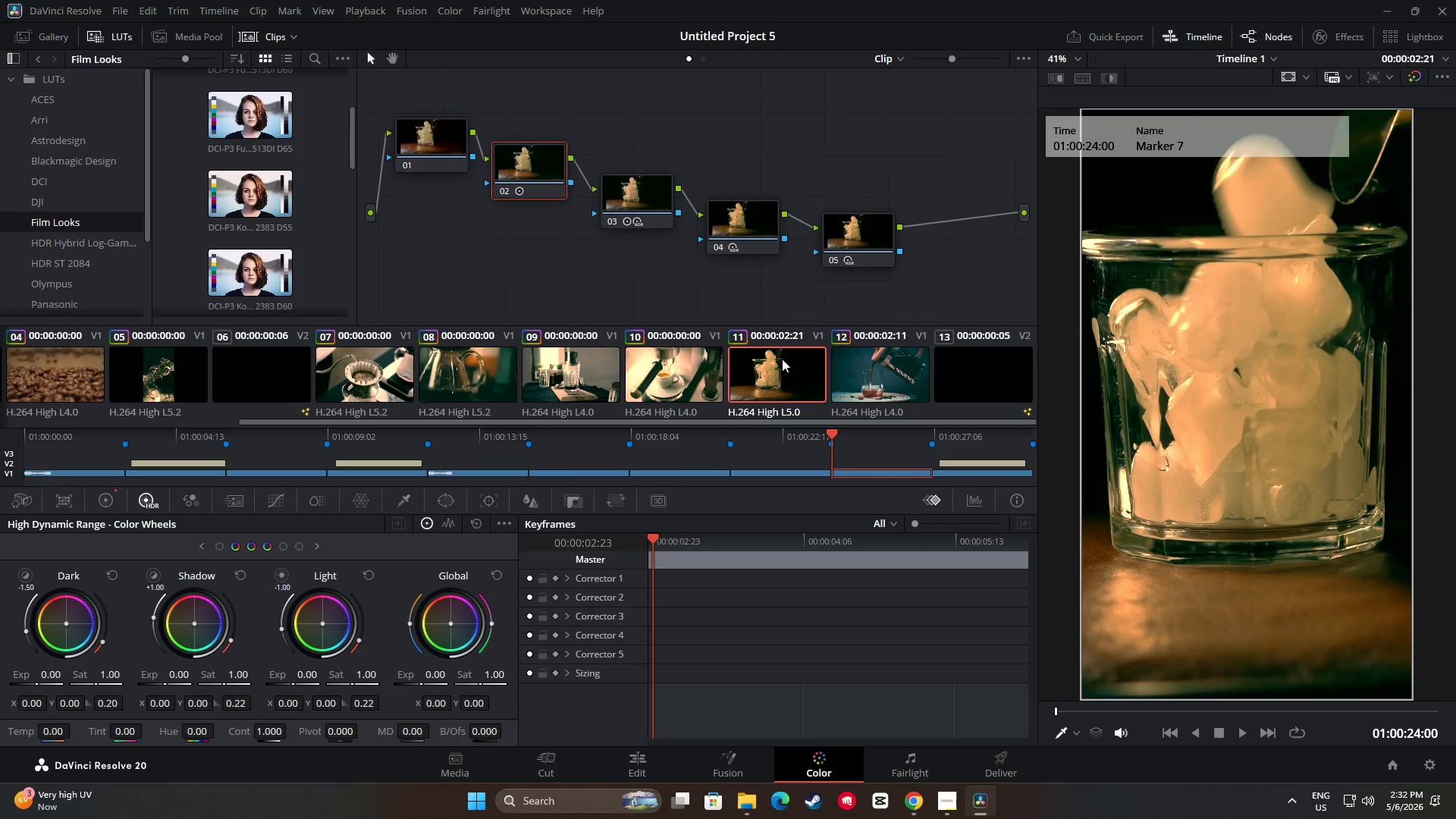 
double_click([639, 196])
 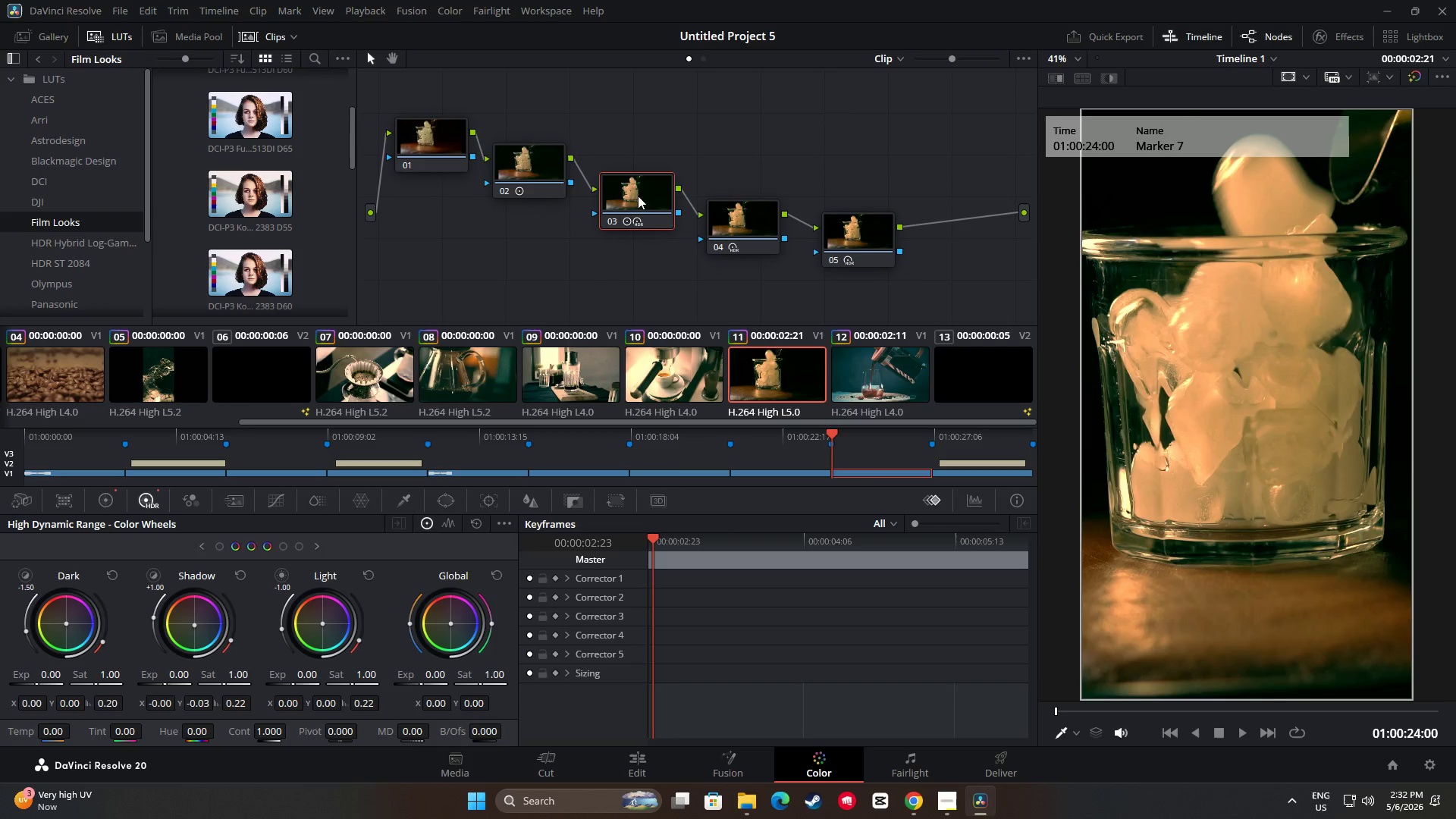 
key(Control+ControlLeft)
 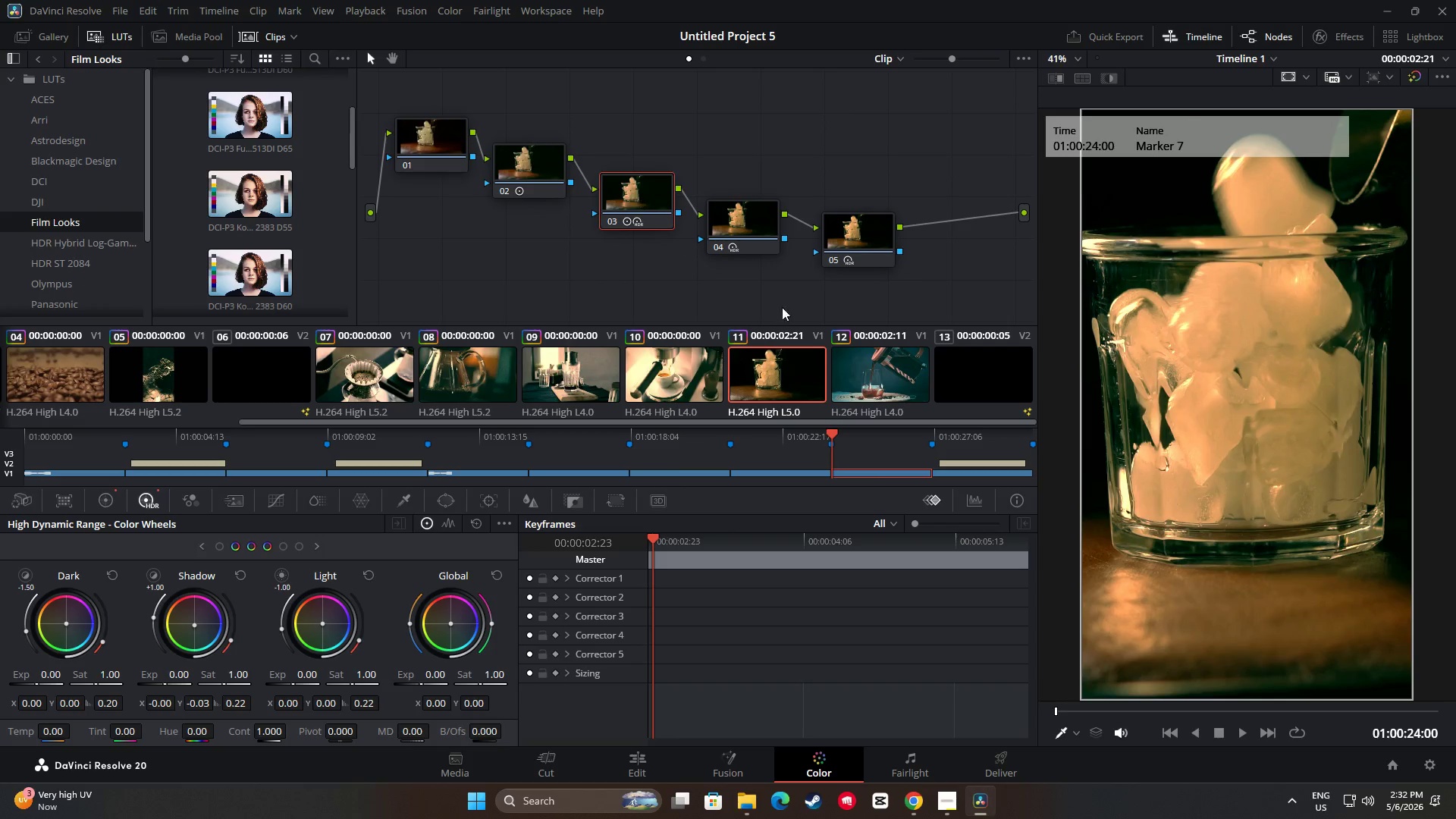 
key(Control+C)
 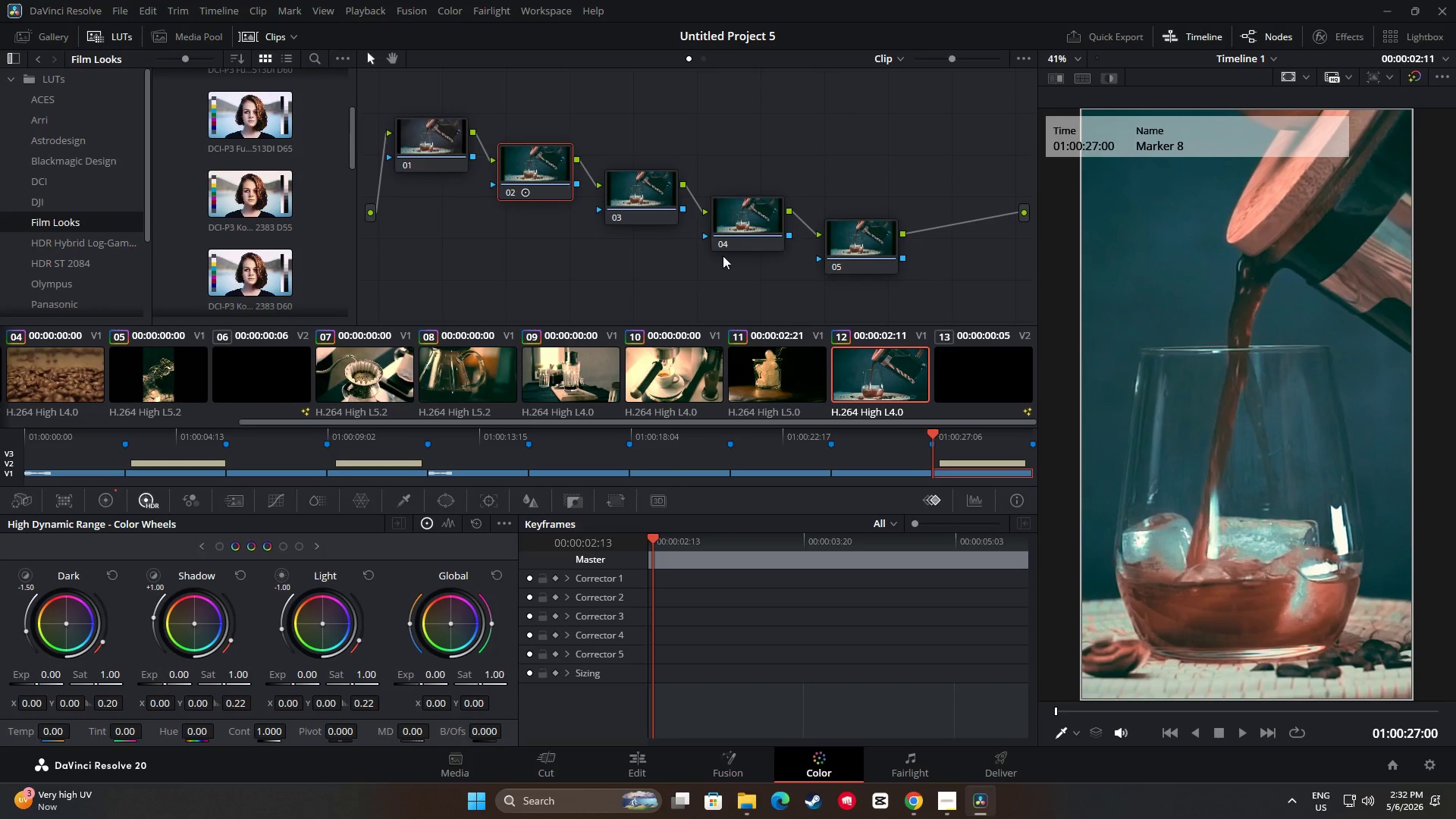 
double_click([652, 190])
 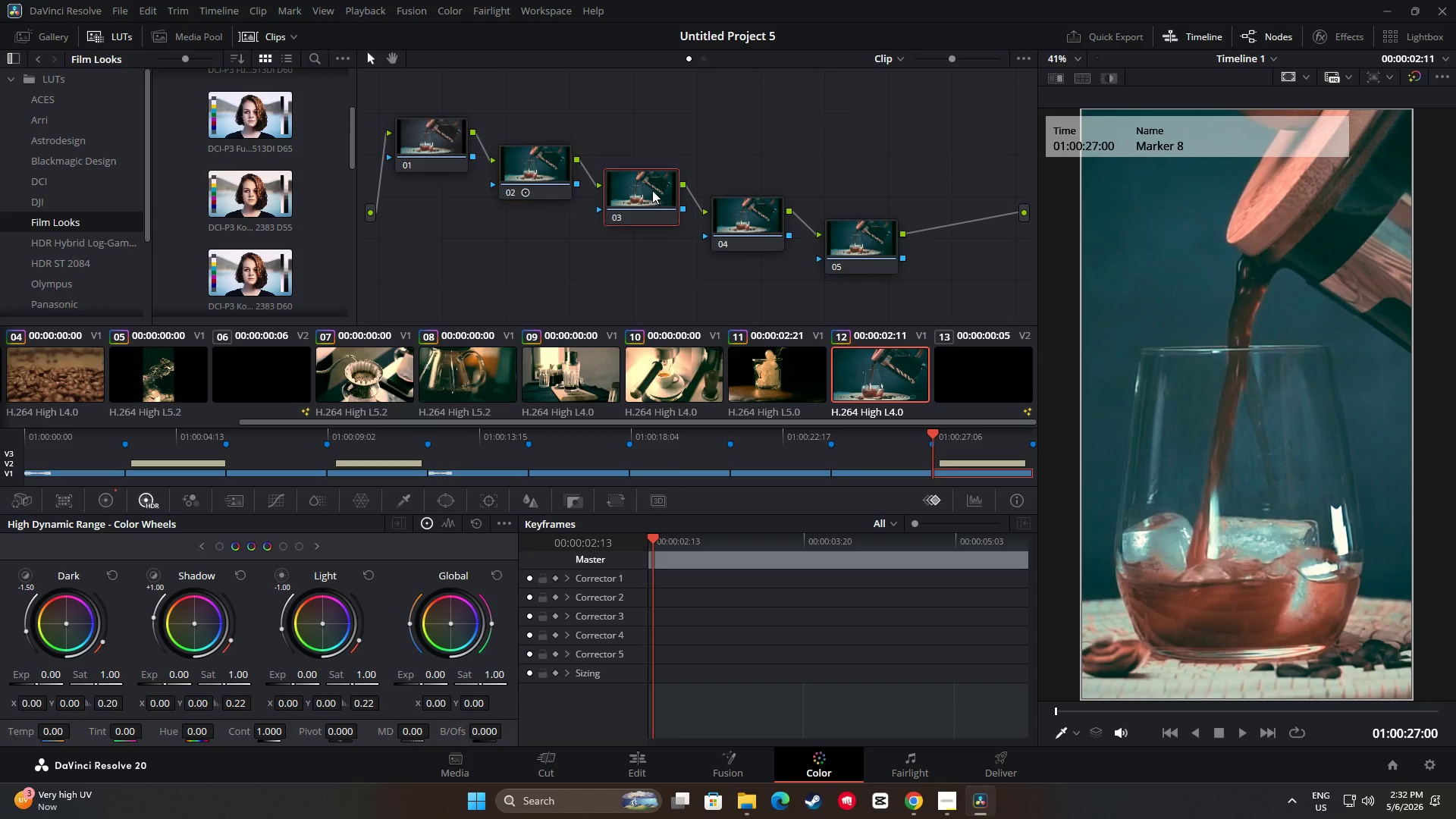 
key(Control+ControlLeft)
 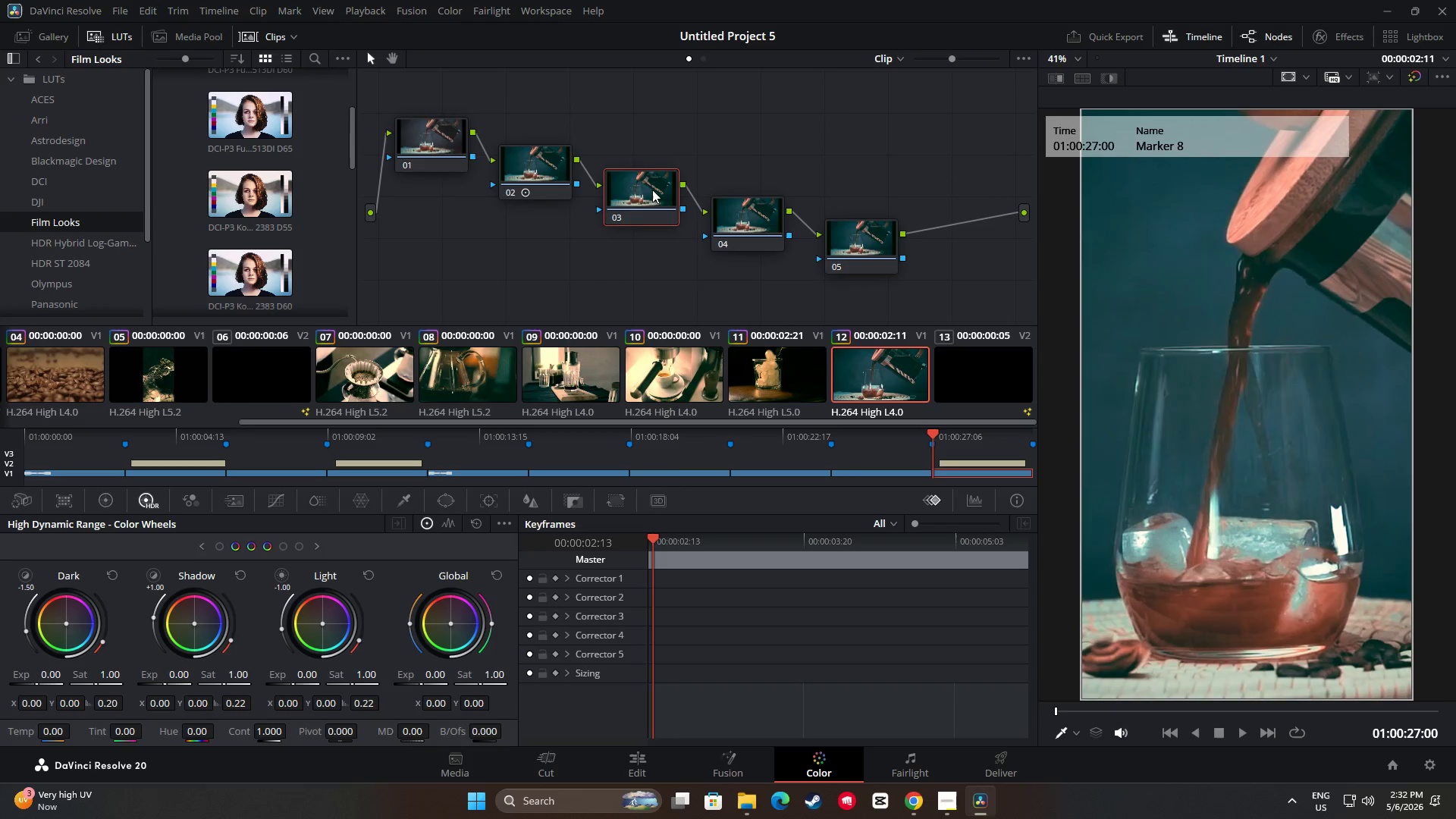 
key(Control+V)
 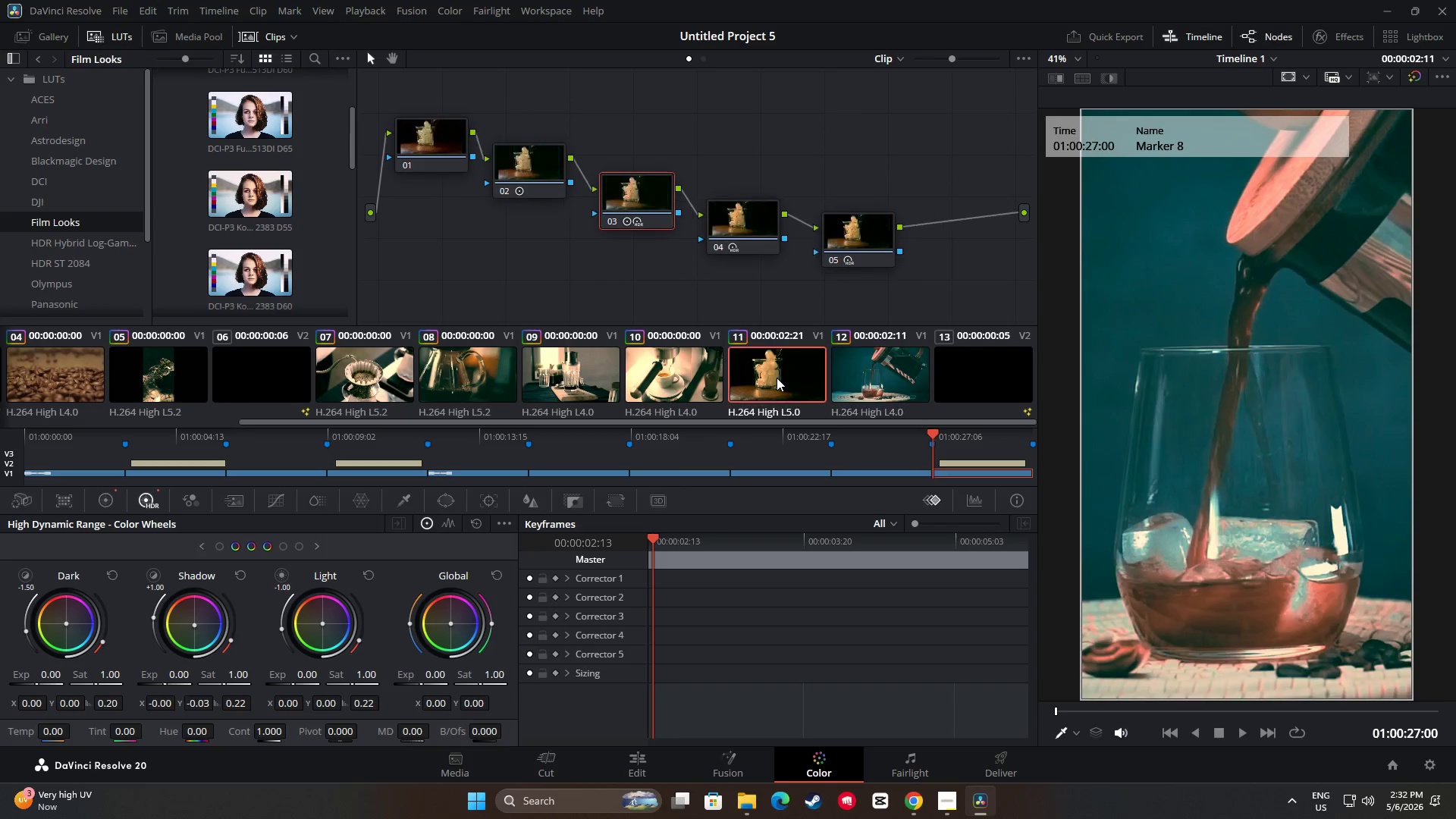 
double_click([743, 231])
 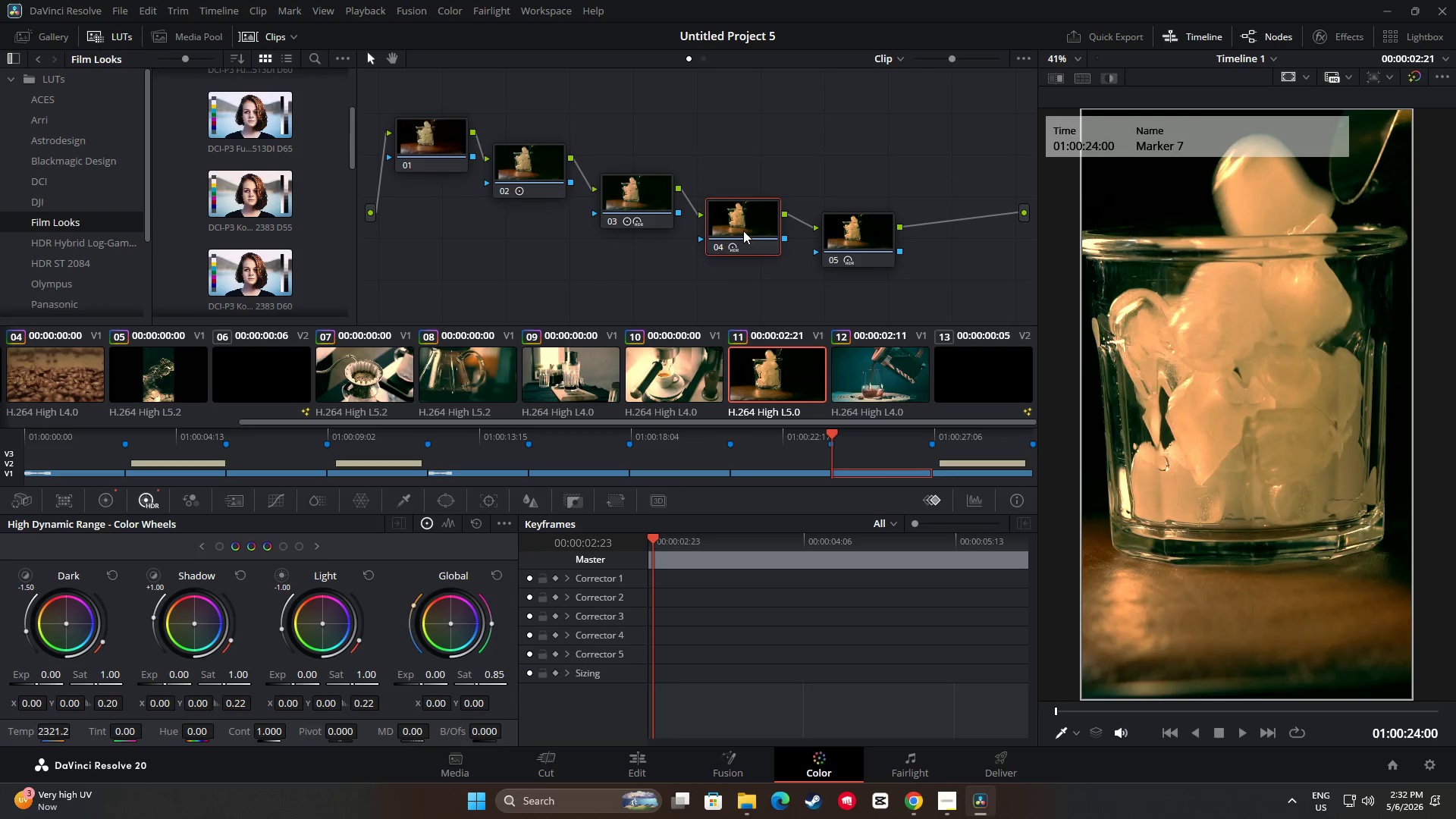 
key(Control+ControlLeft)
 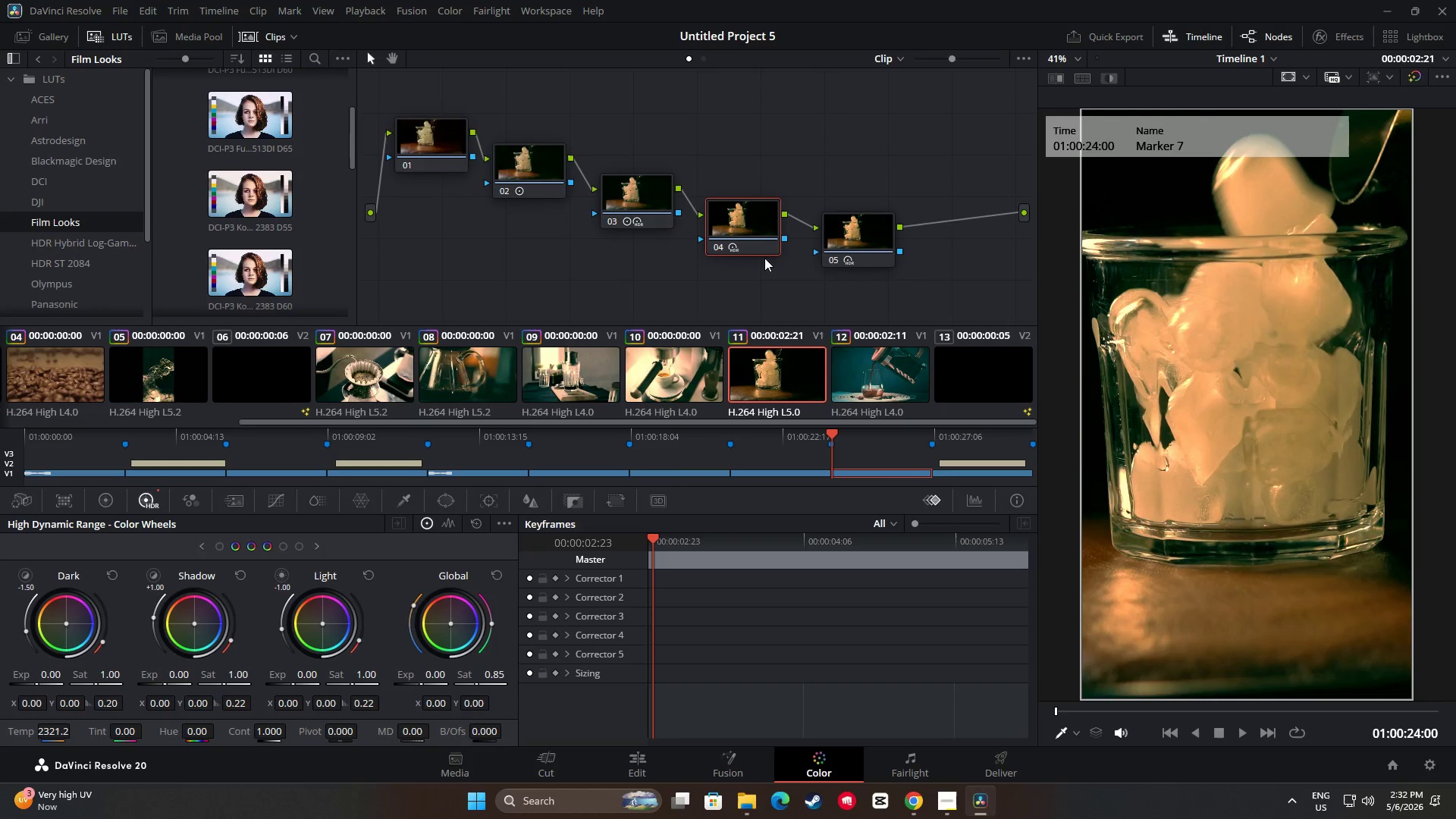 
key(Control+C)
 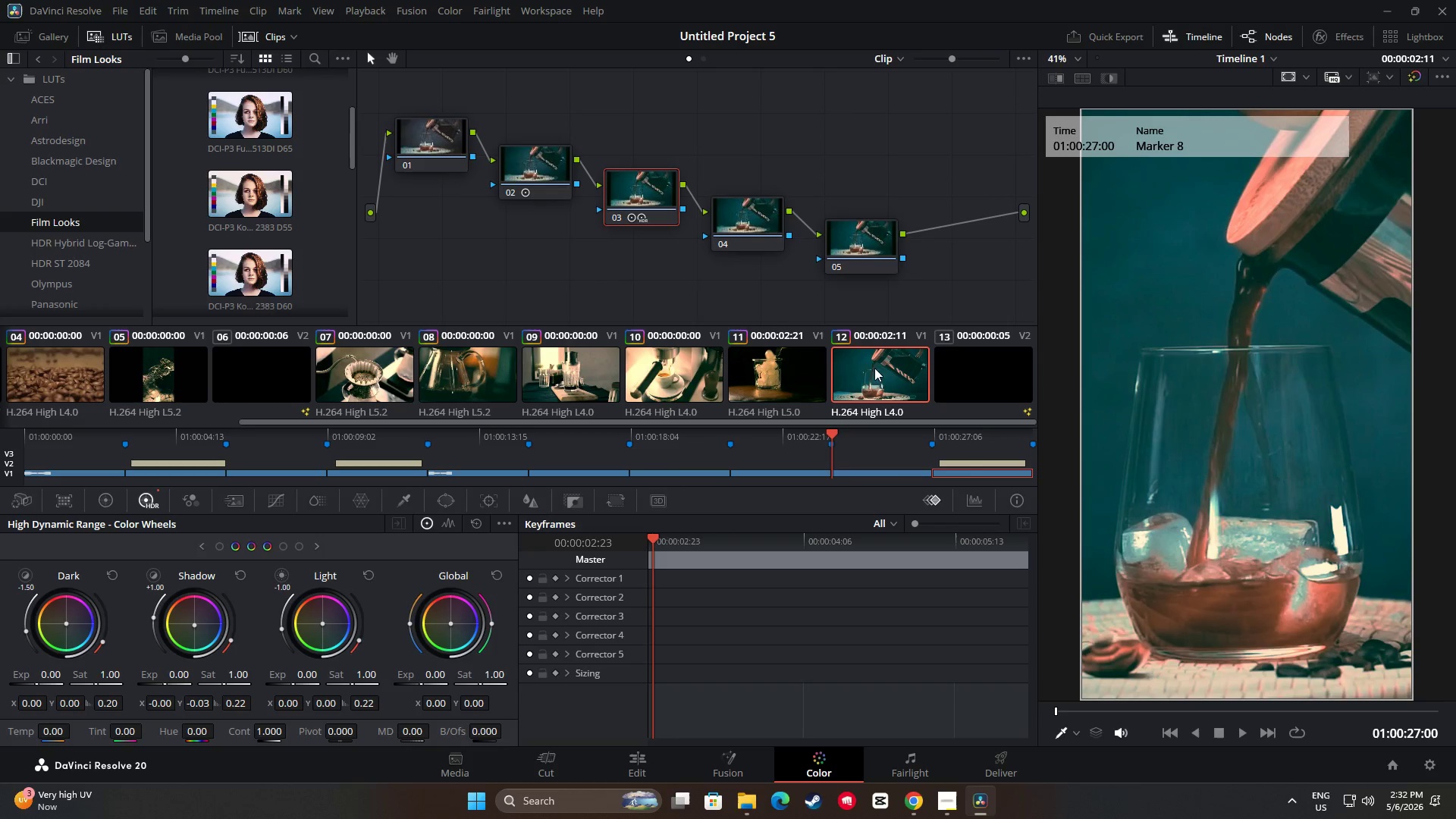 
double_click([739, 207])
 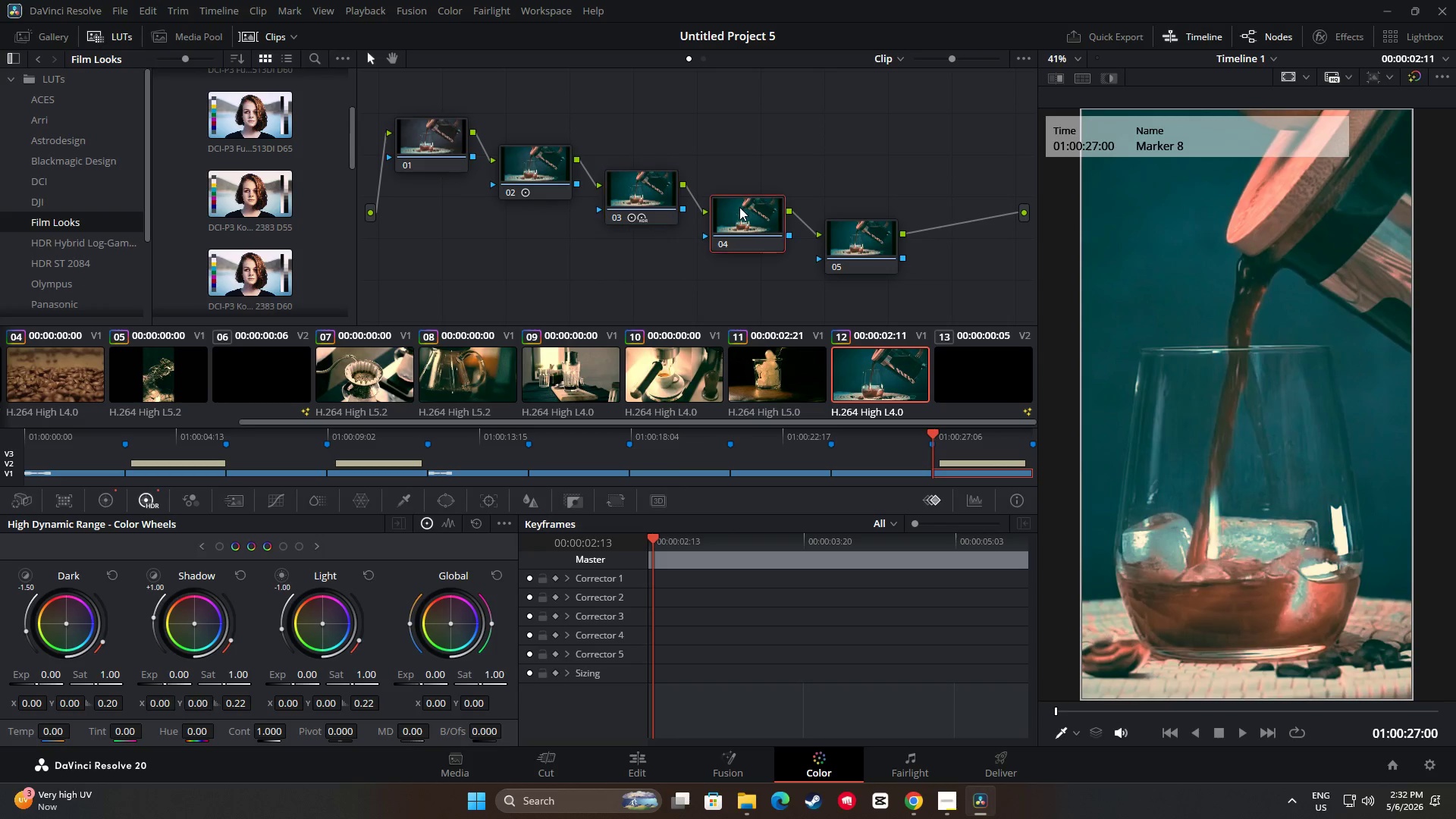 
key(Control+ControlLeft)
 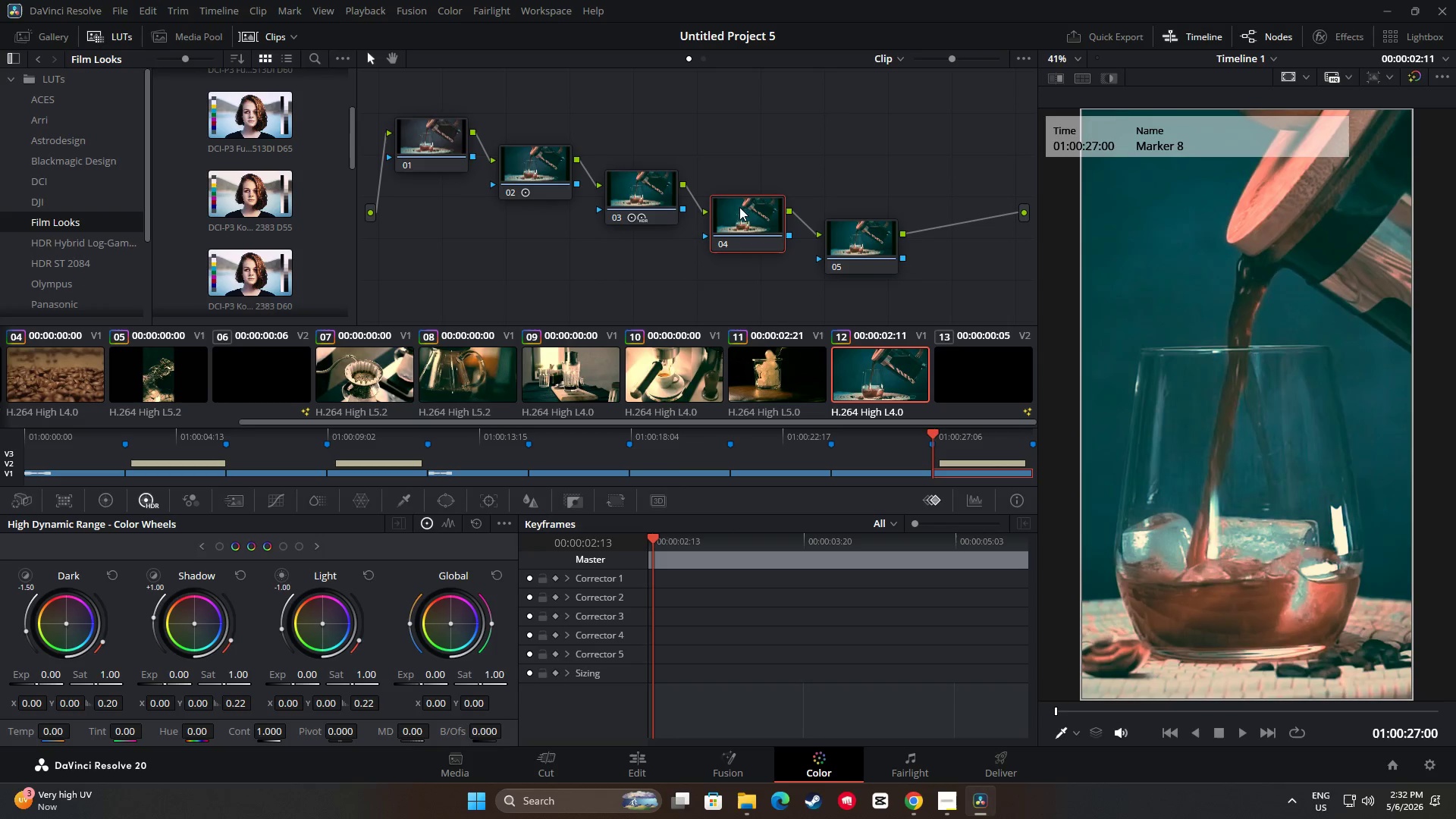 
key(Control+V)
 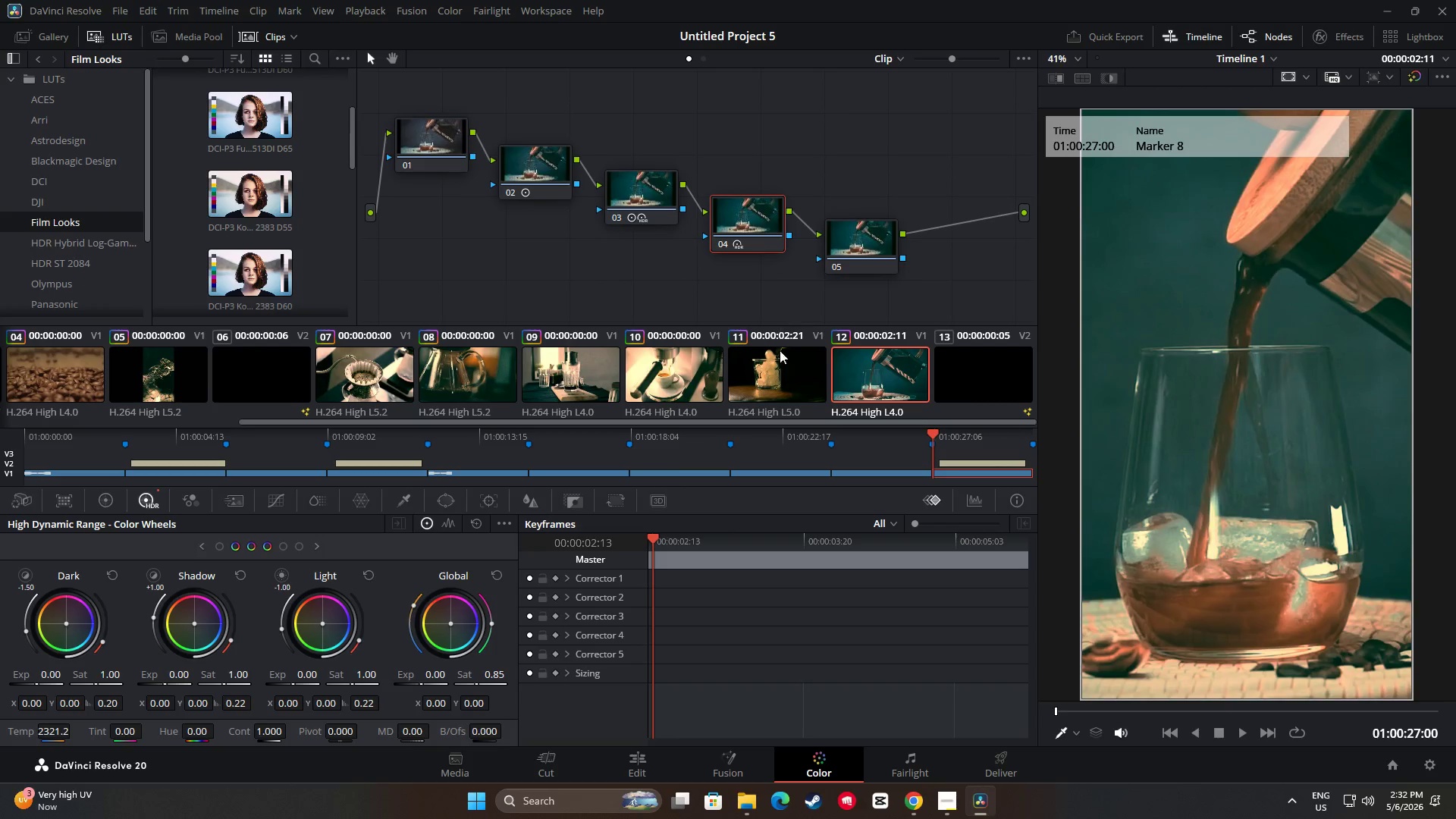 
triple_click([780, 361])
 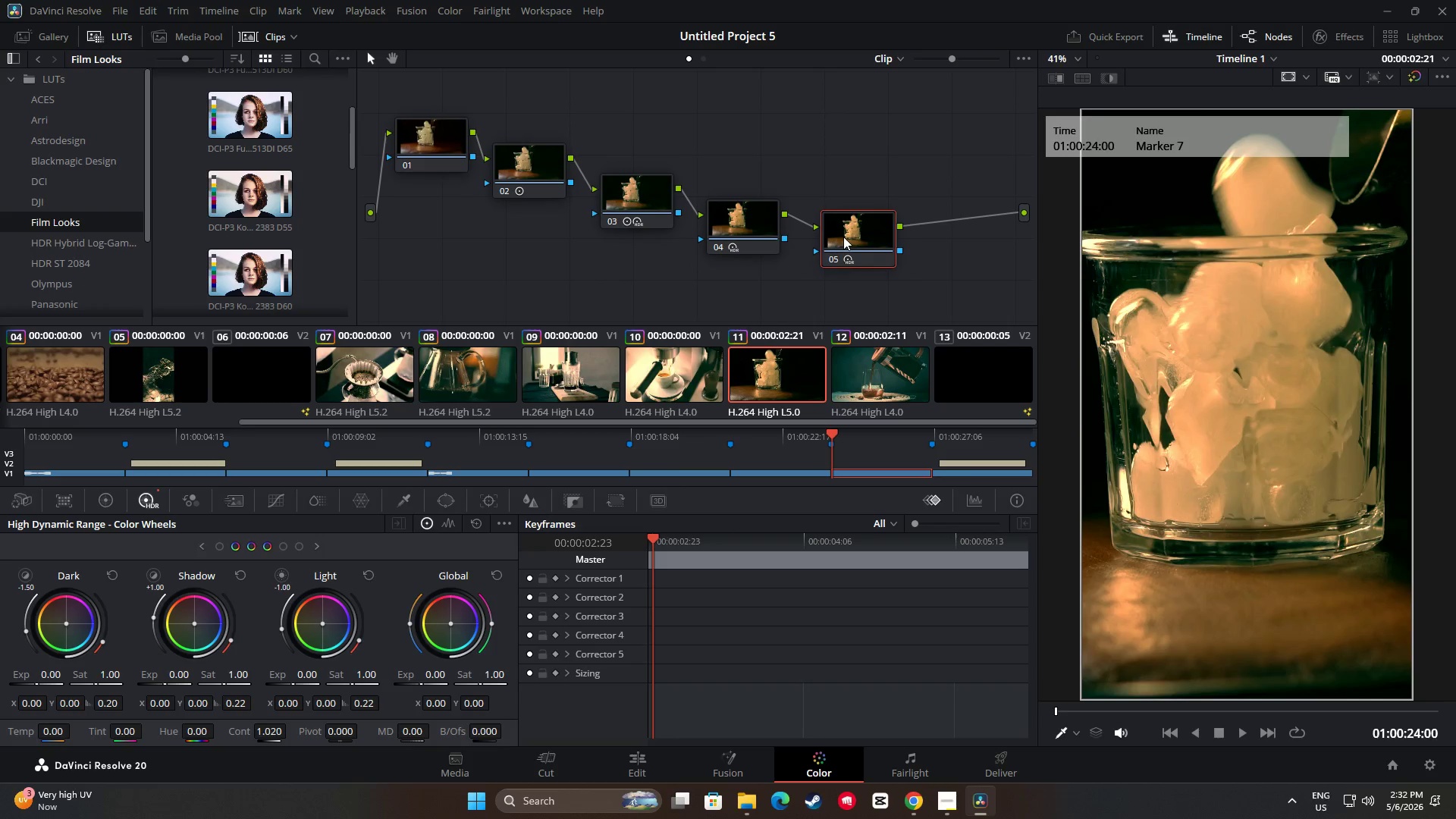 
key(Control+ControlLeft)
 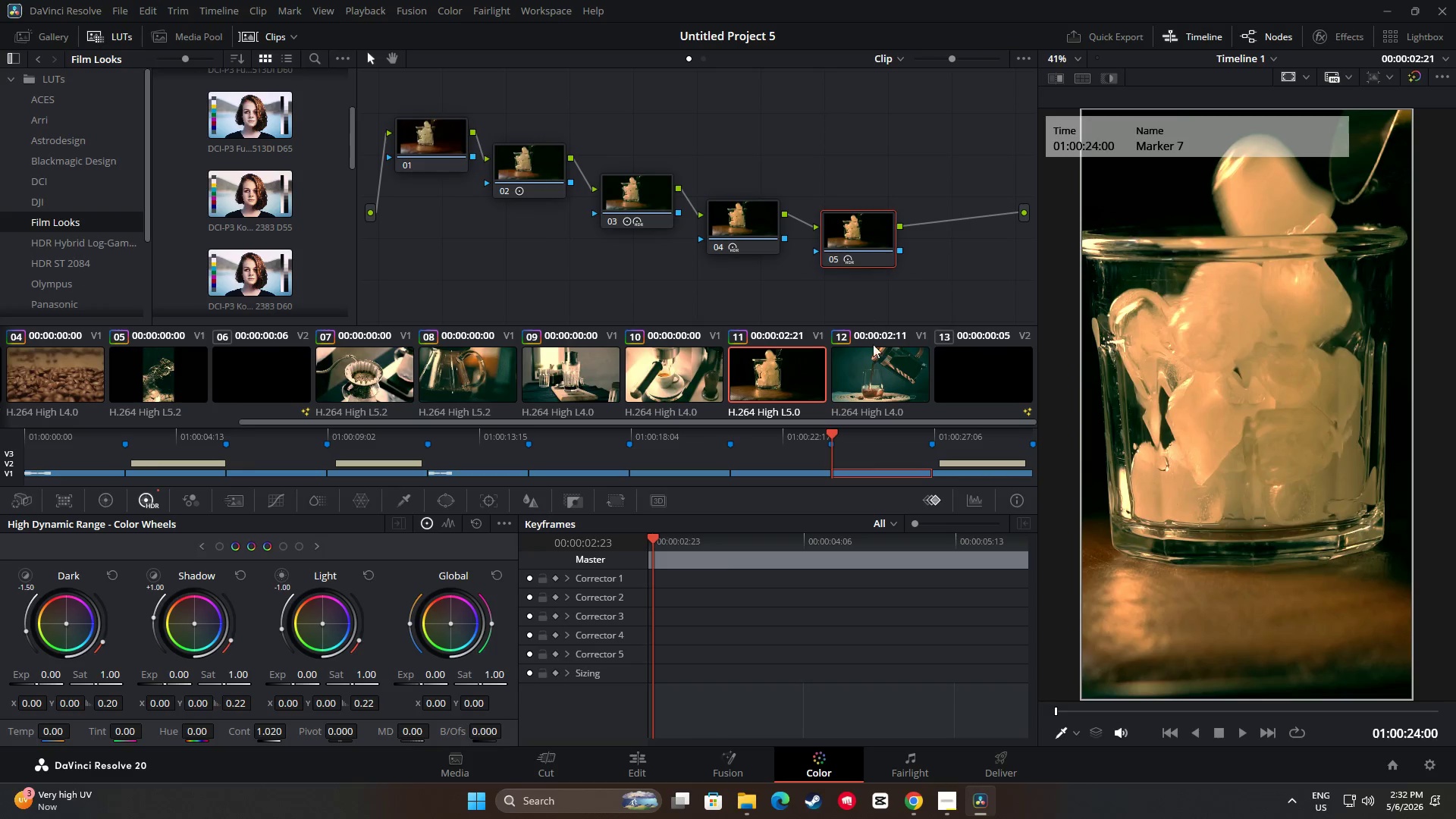 
key(Control+C)
 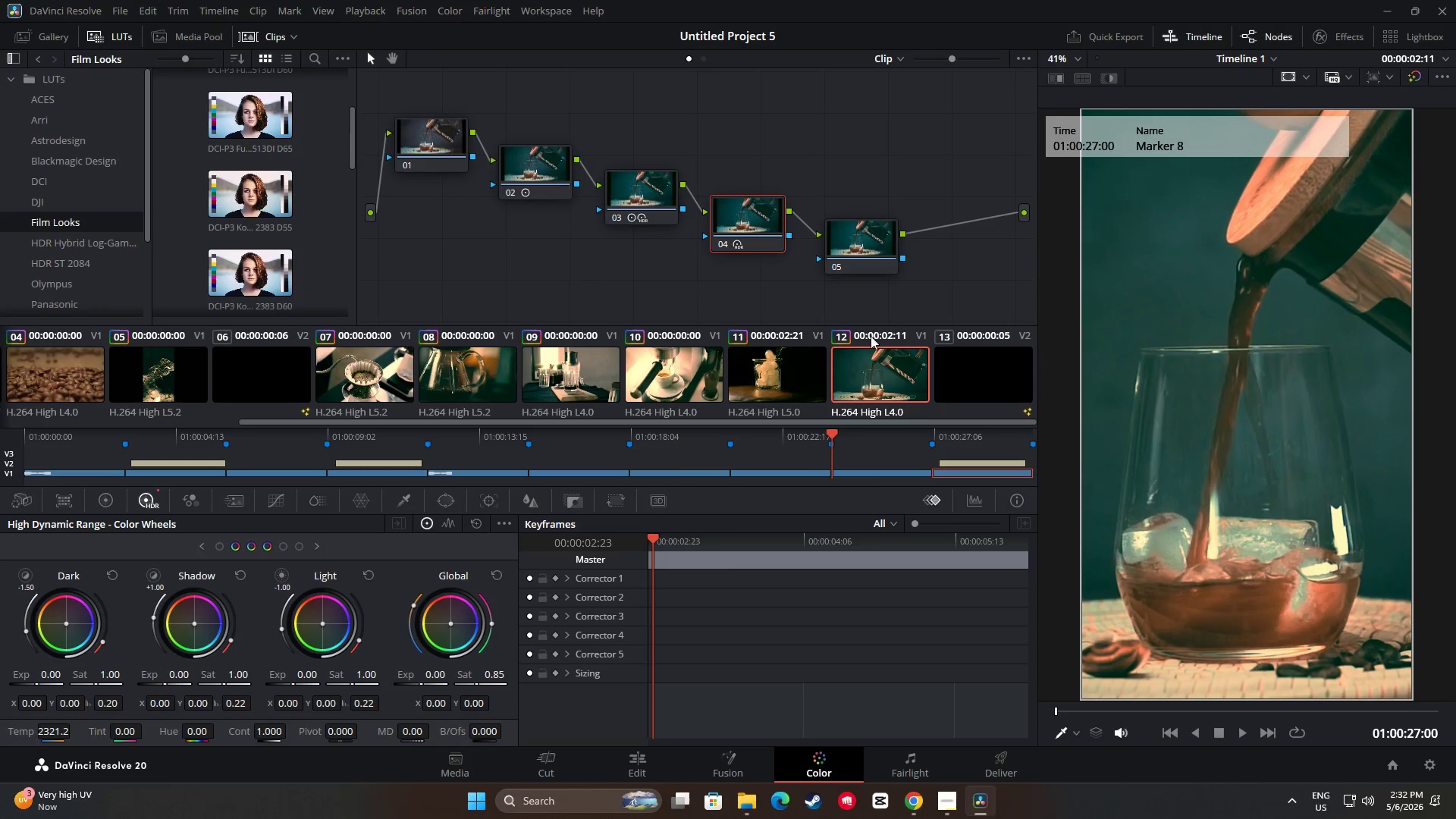 
double_click([863, 249])
 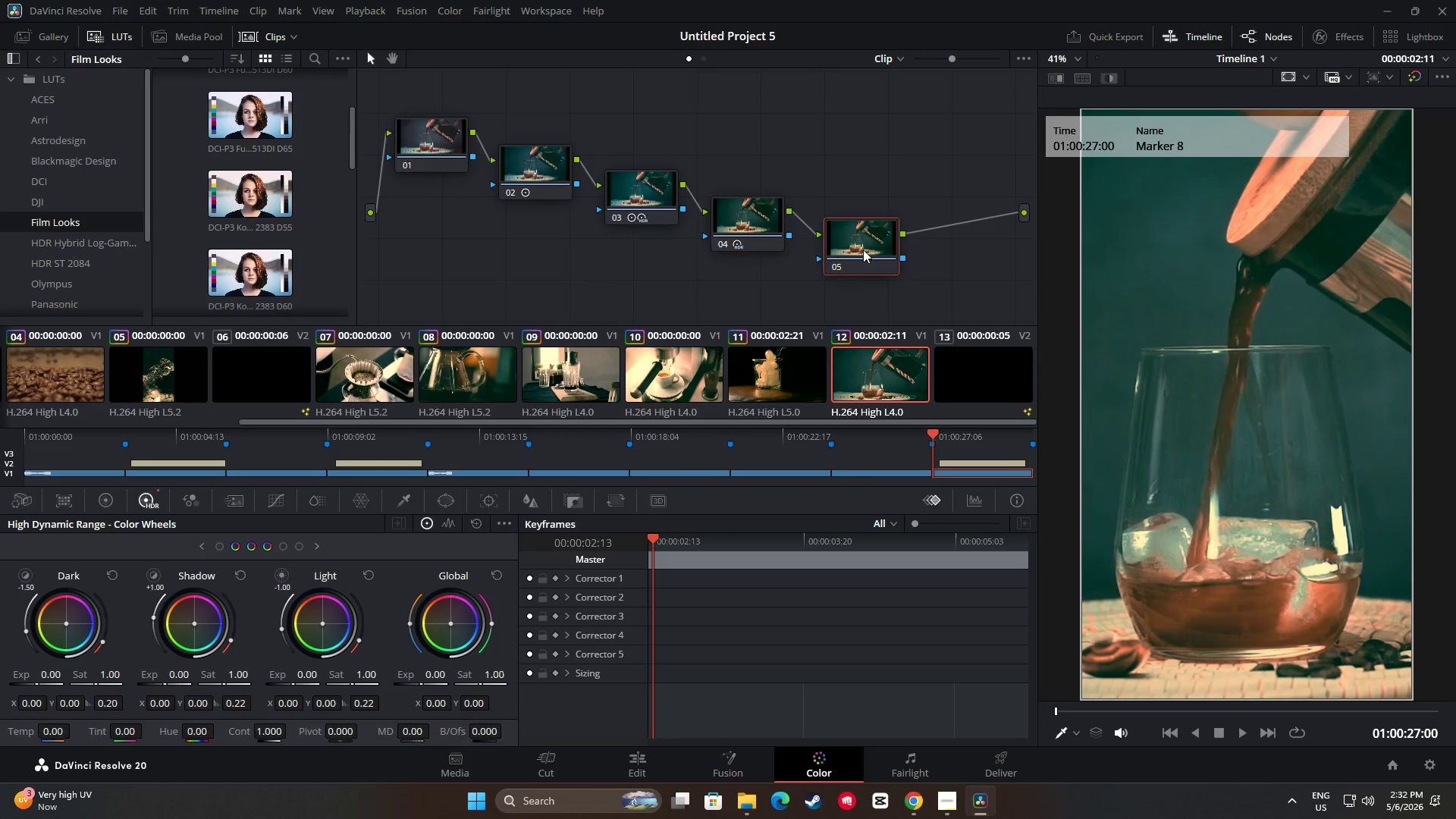 
key(Control+ControlLeft)
 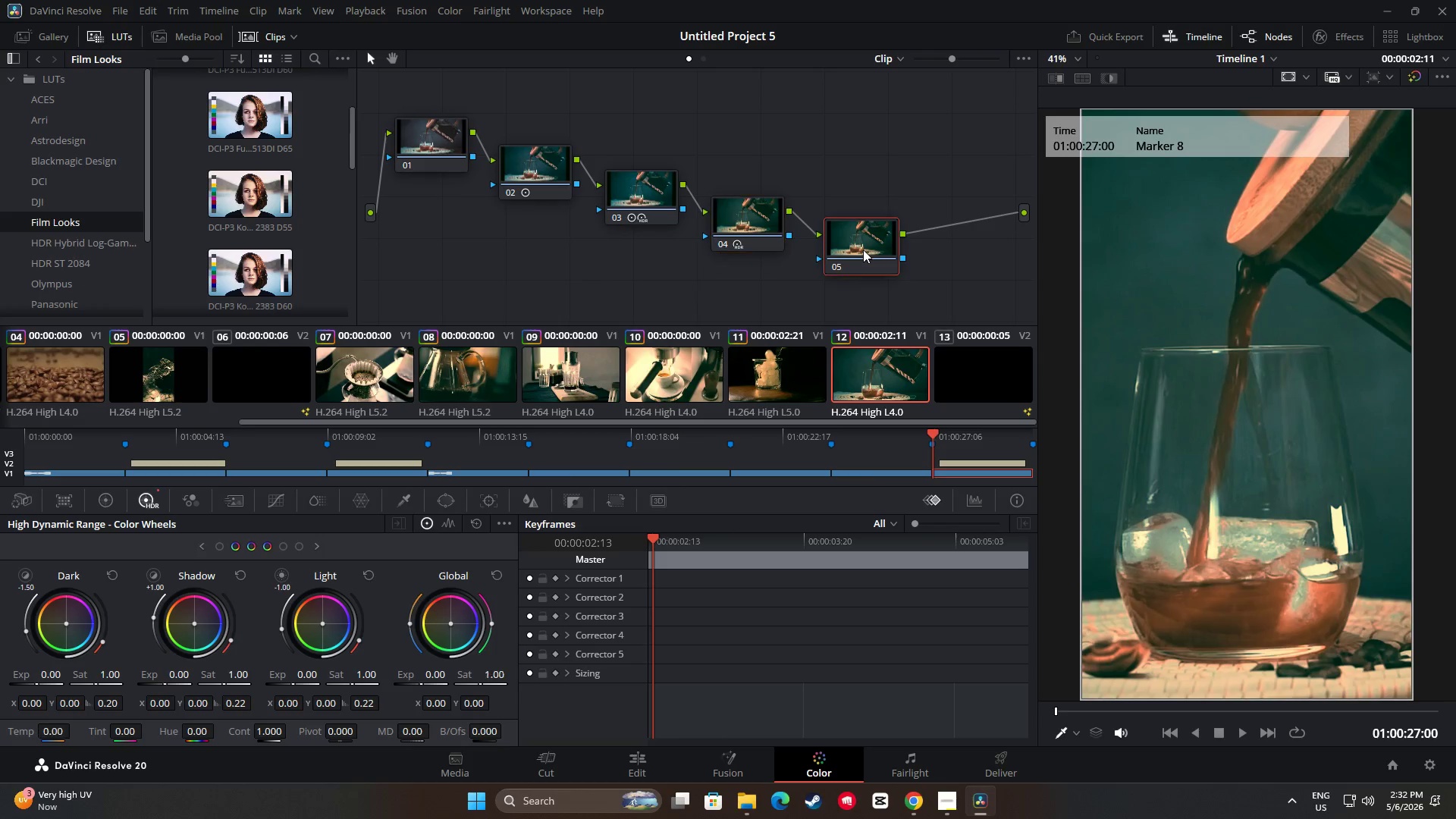 
key(Control+V)
 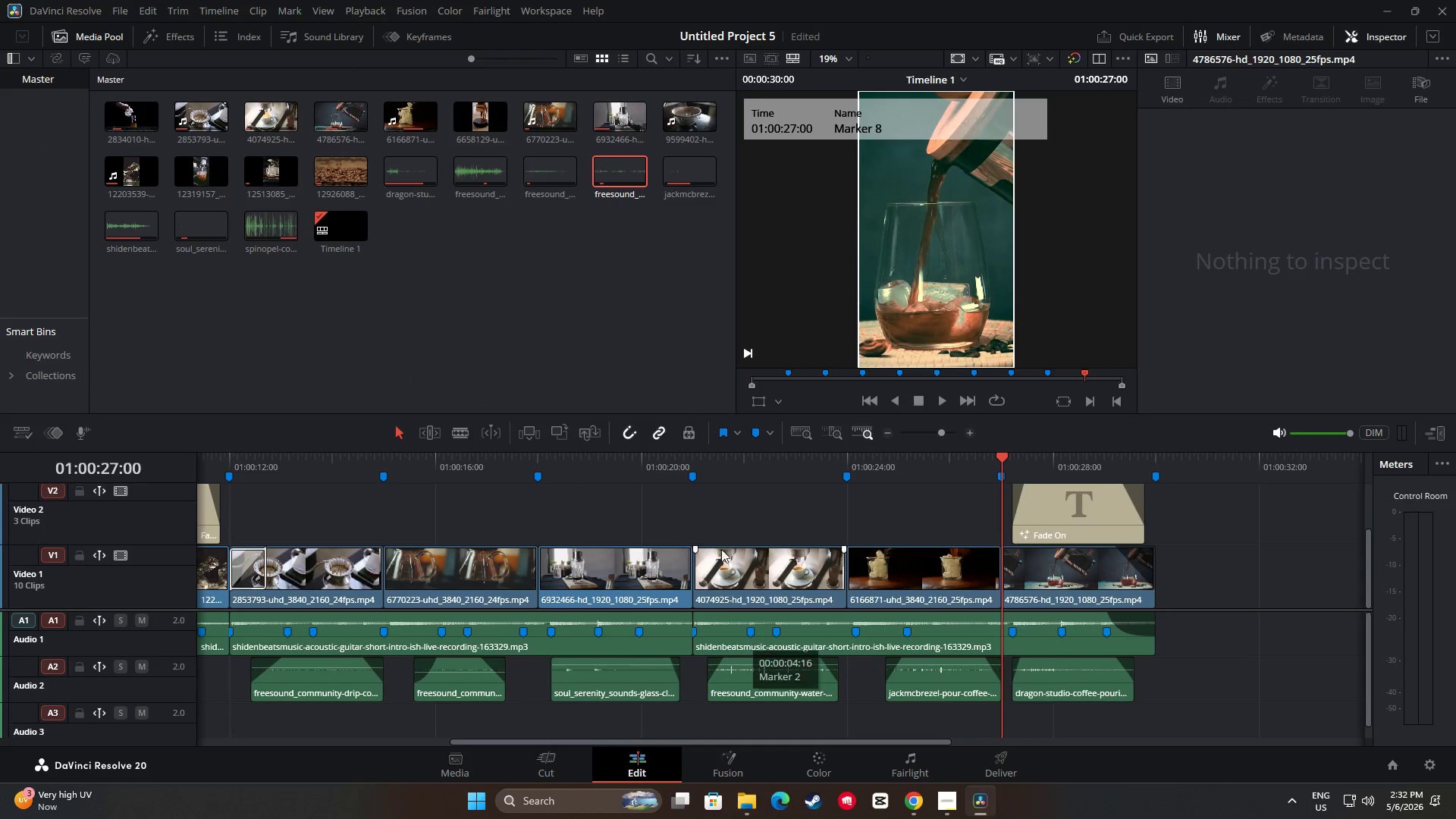 
left_click_drag(start_coordinate=[1004, 454], to_coordinate=[661, 468])
 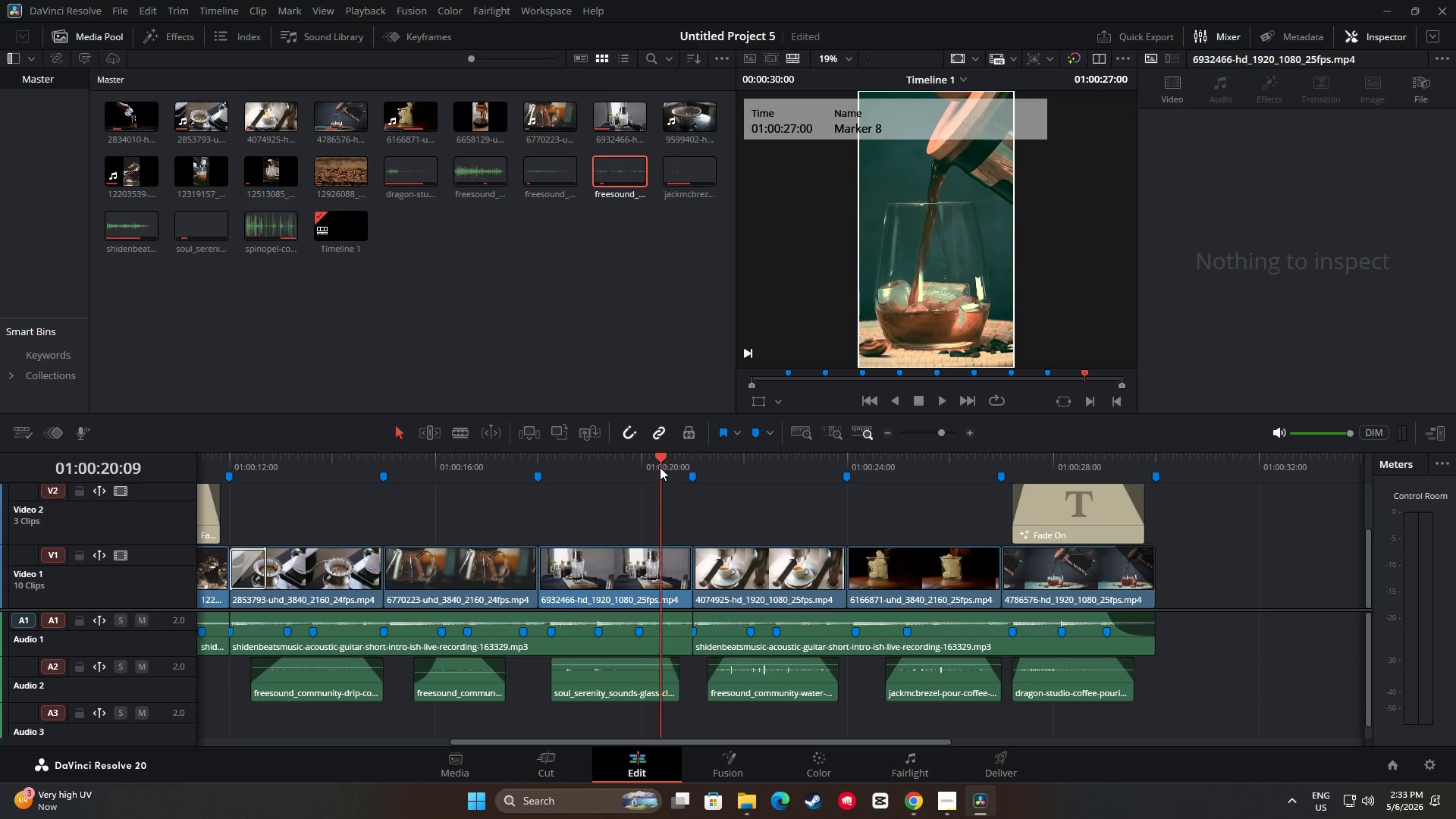 
key(Space)
 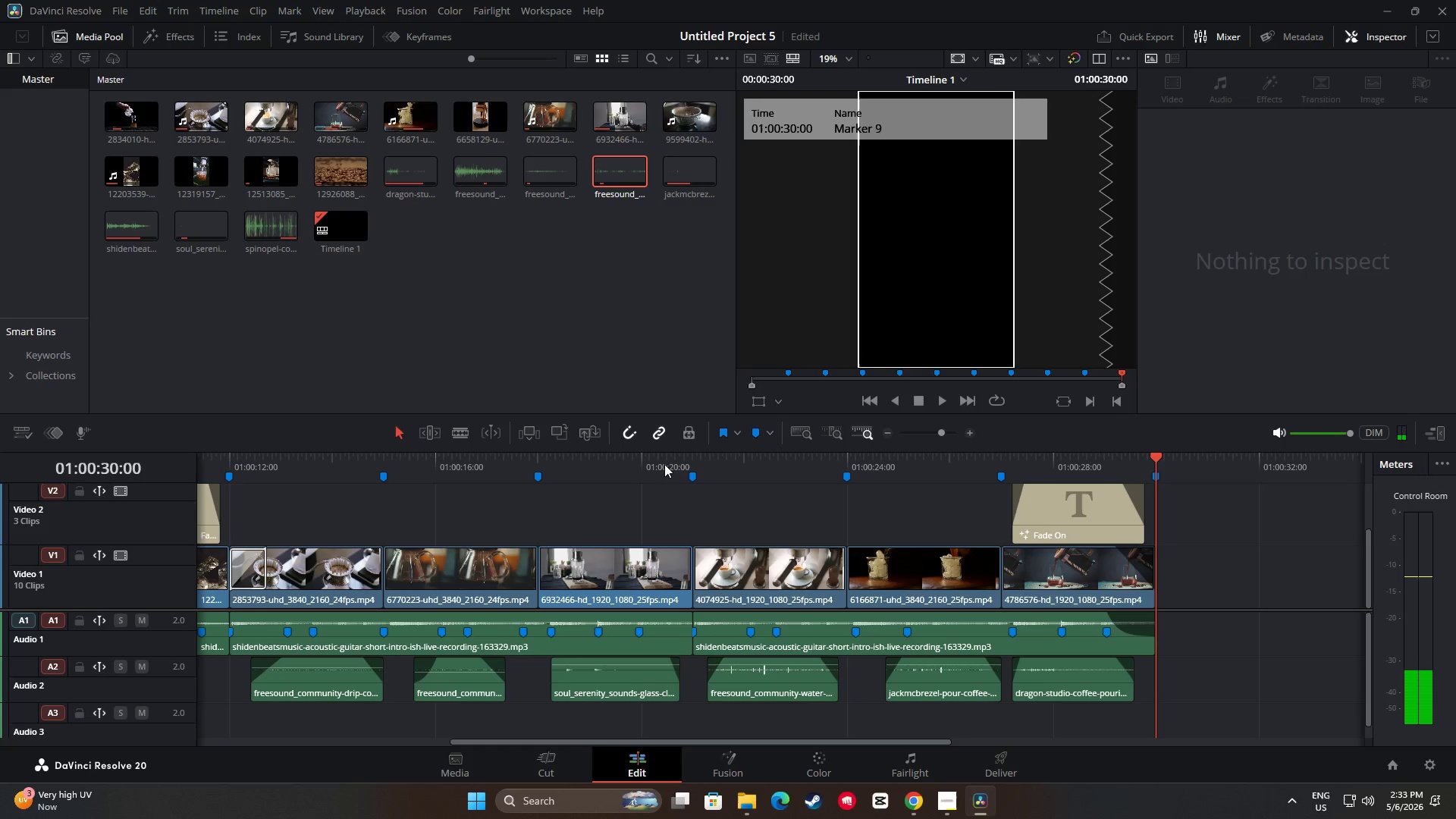 
wait(15.02)
 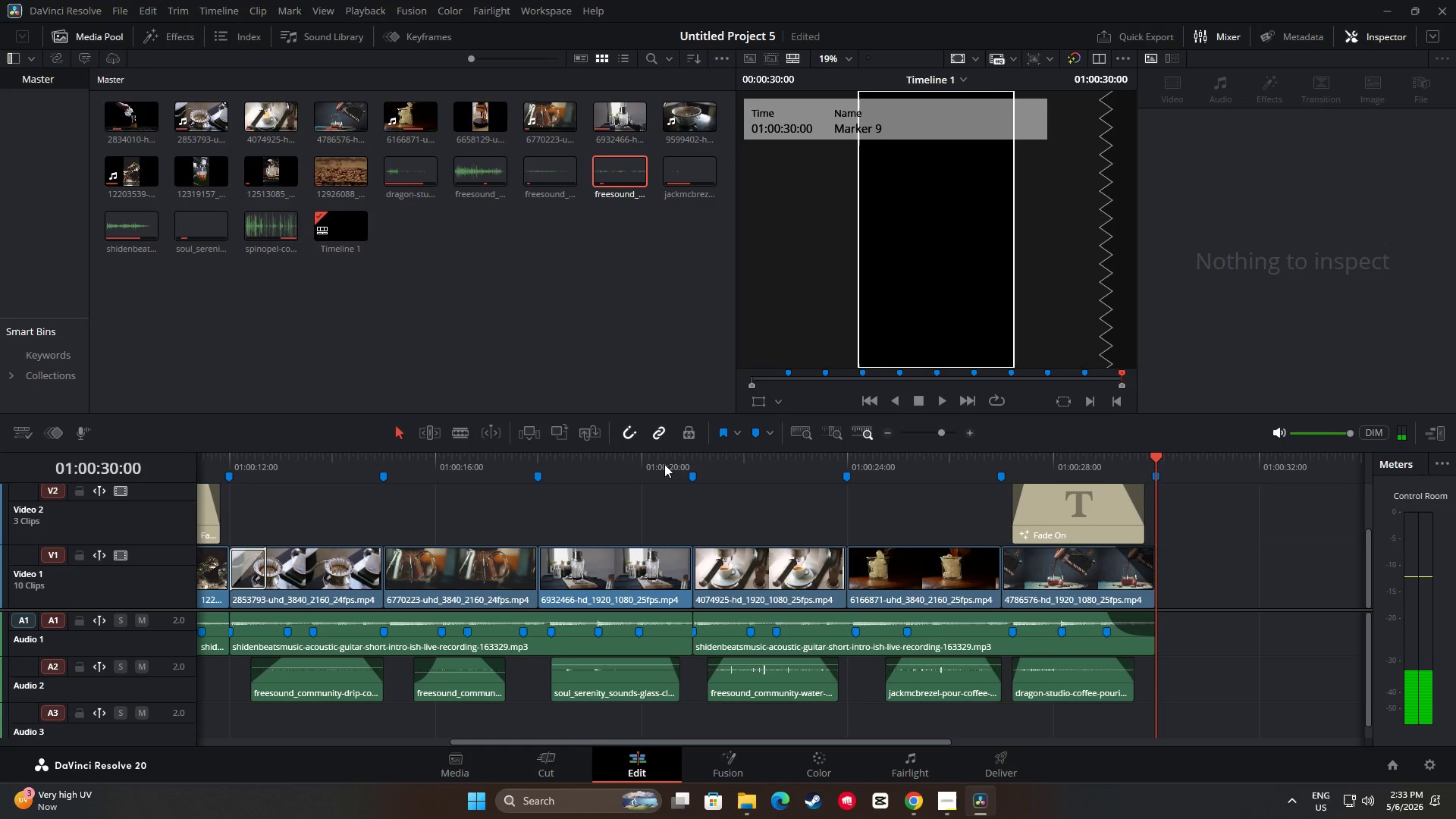 
left_click_drag(start_coordinate=[1153, 459], to_coordinate=[111, 508])
 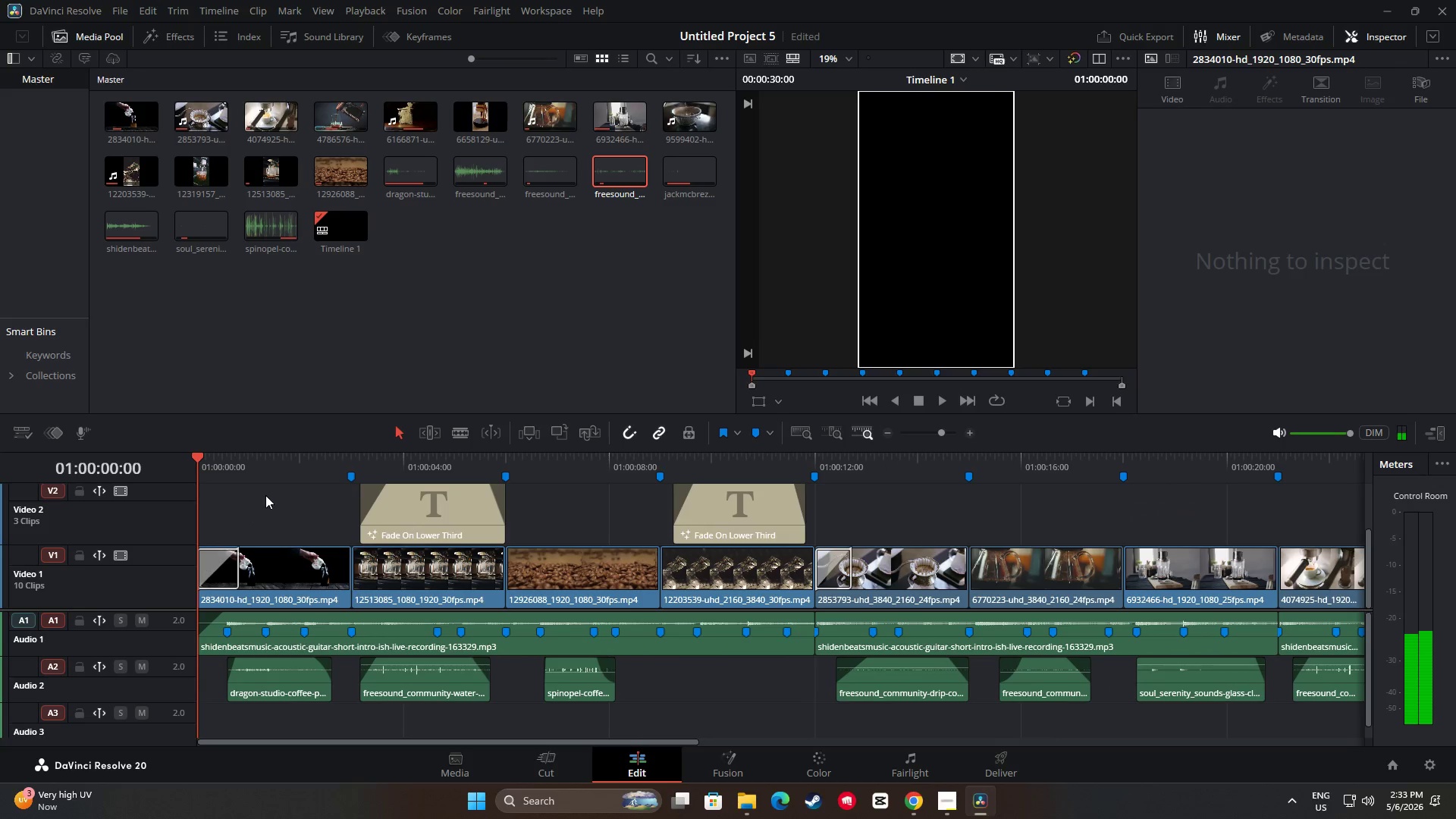 
key(Space)
 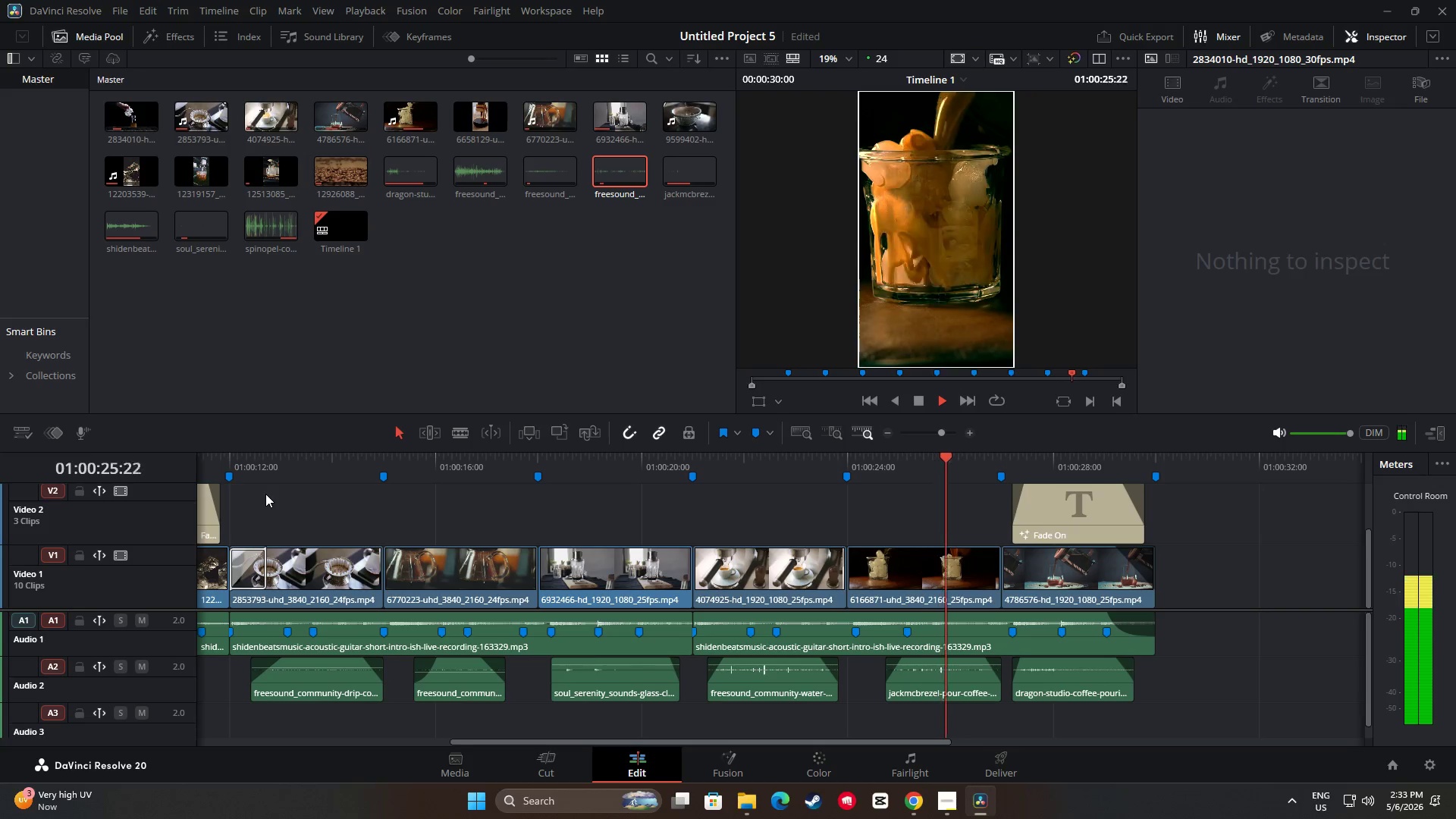 
wait(31.01)
 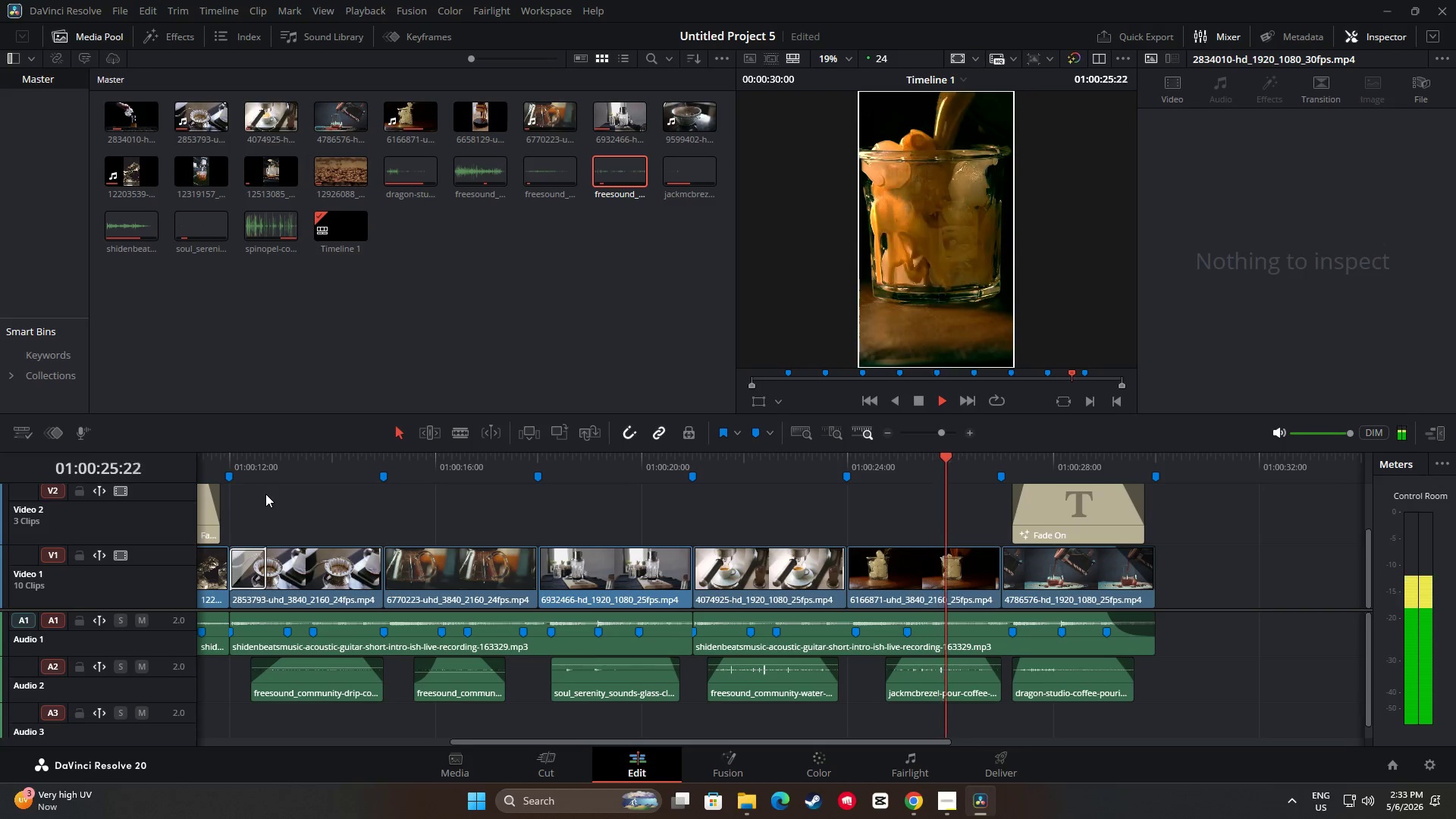 
left_click_drag(start_coordinate=[901, 743], to_coordinate=[716, 741])
 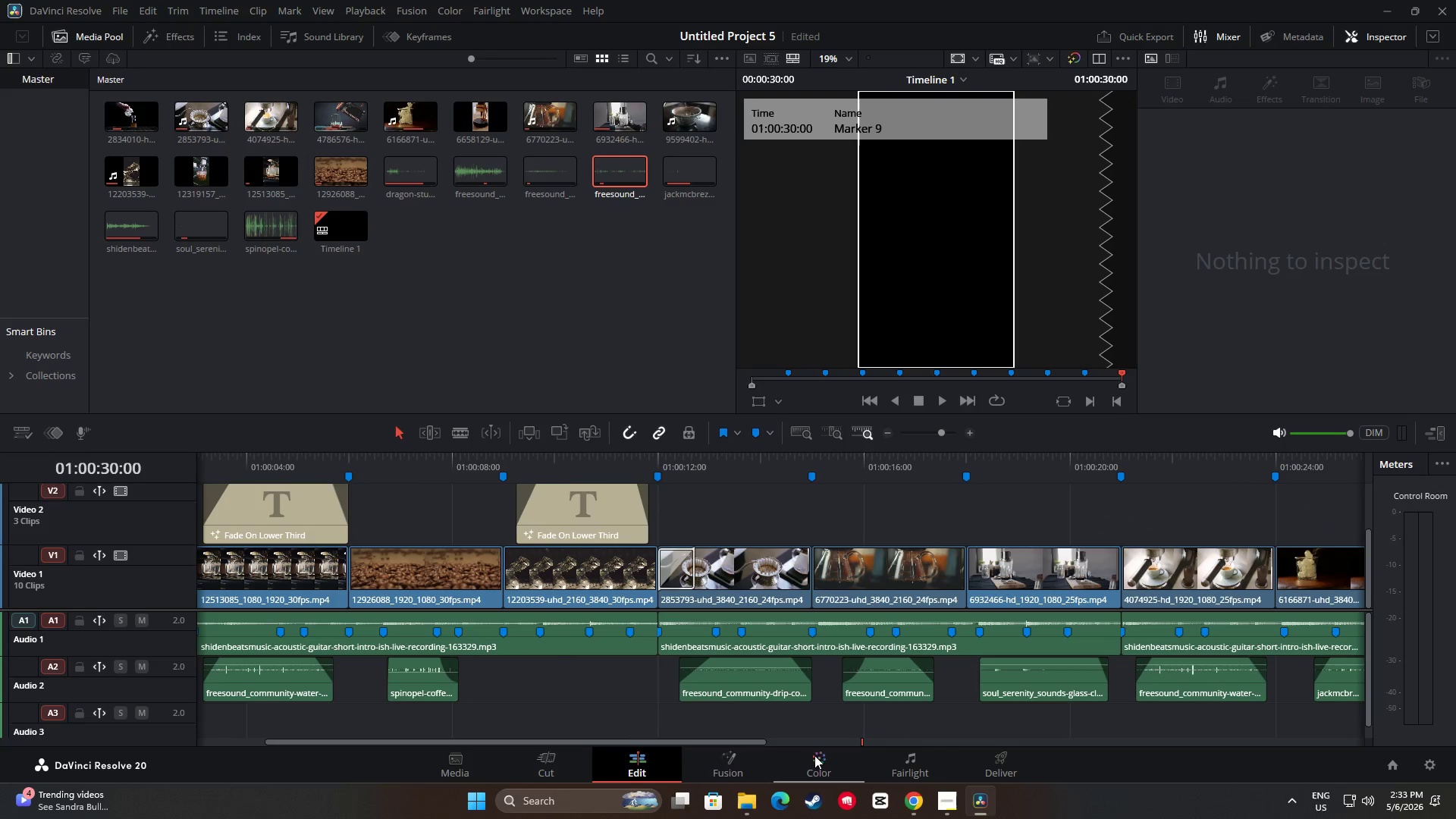 
left_click([822, 761])
 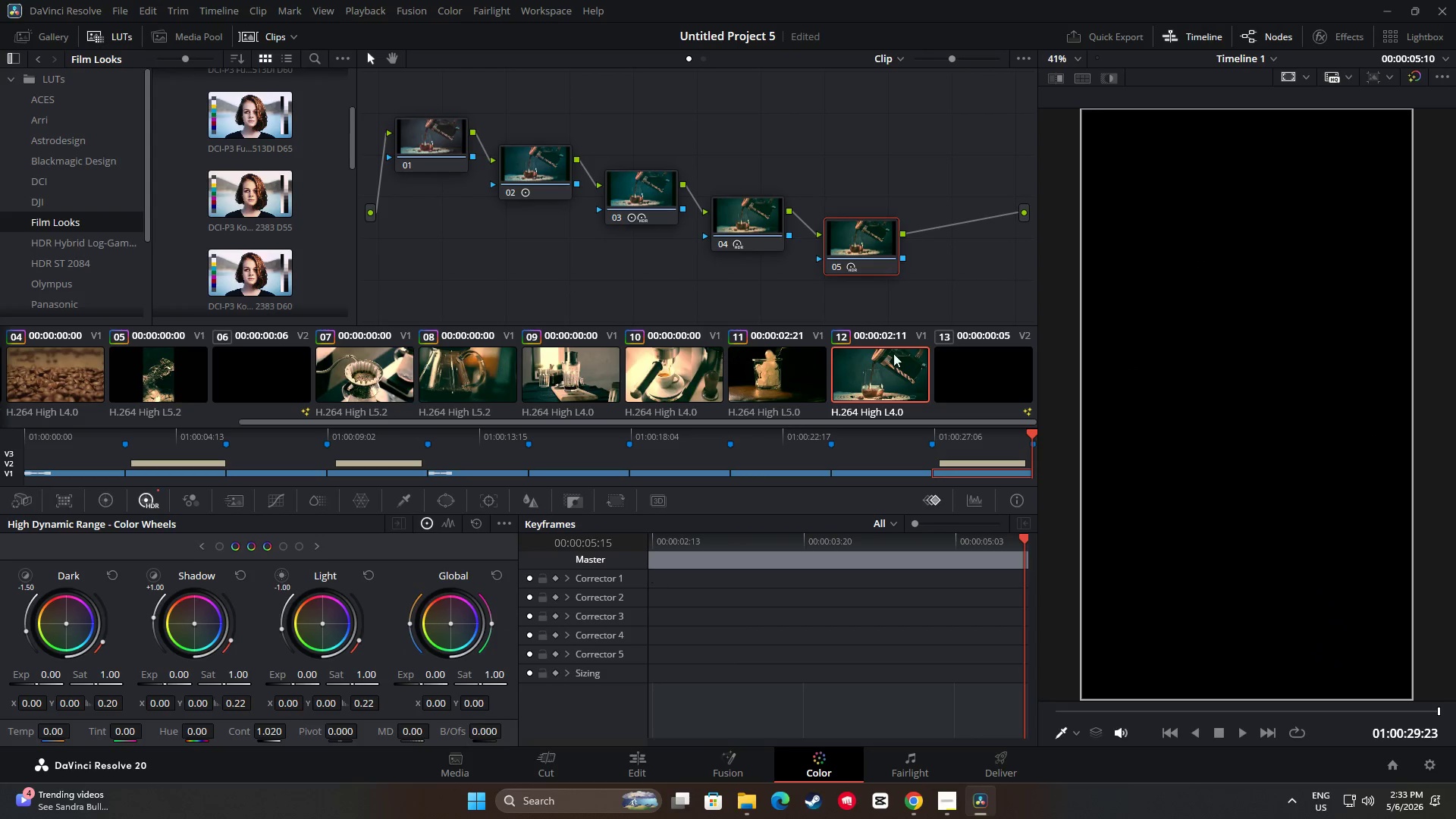 
left_click_drag(start_coordinate=[1031, 435], to_coordinate=[966, 442])
 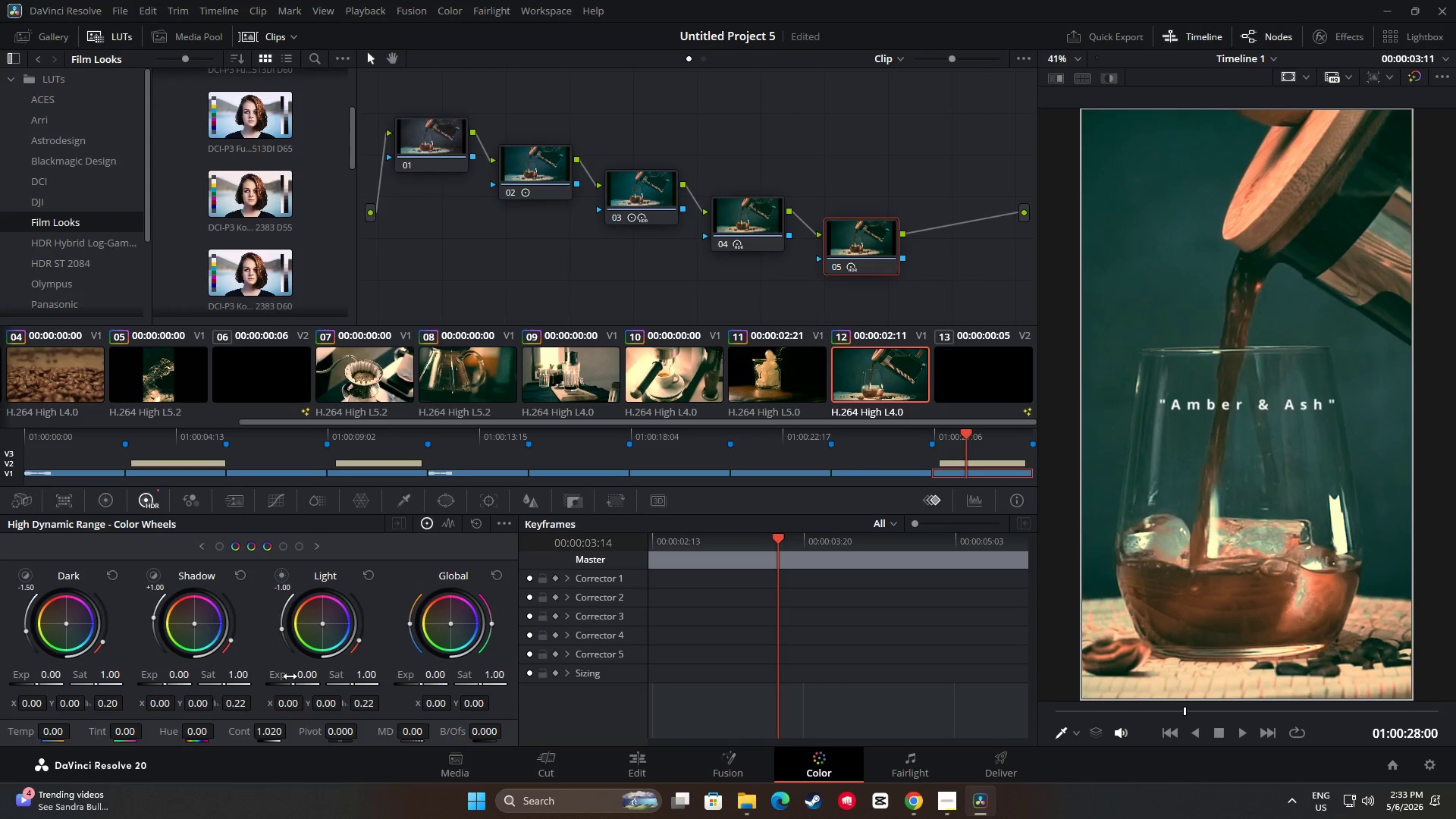 
wait(7.64)
 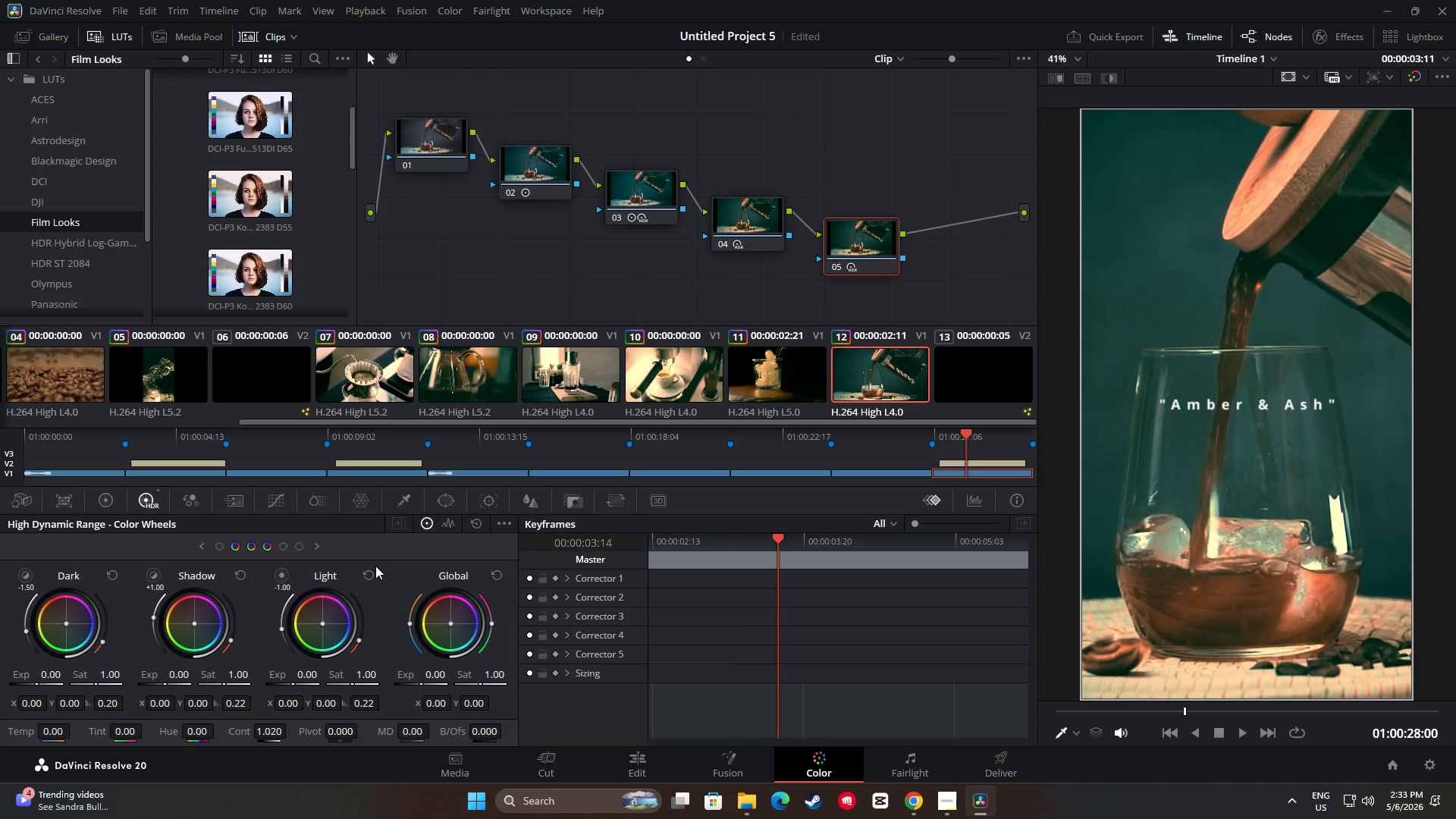 
left_click_drag(start_coordinate=[362, 676], to_coordinate=[323, 669])
 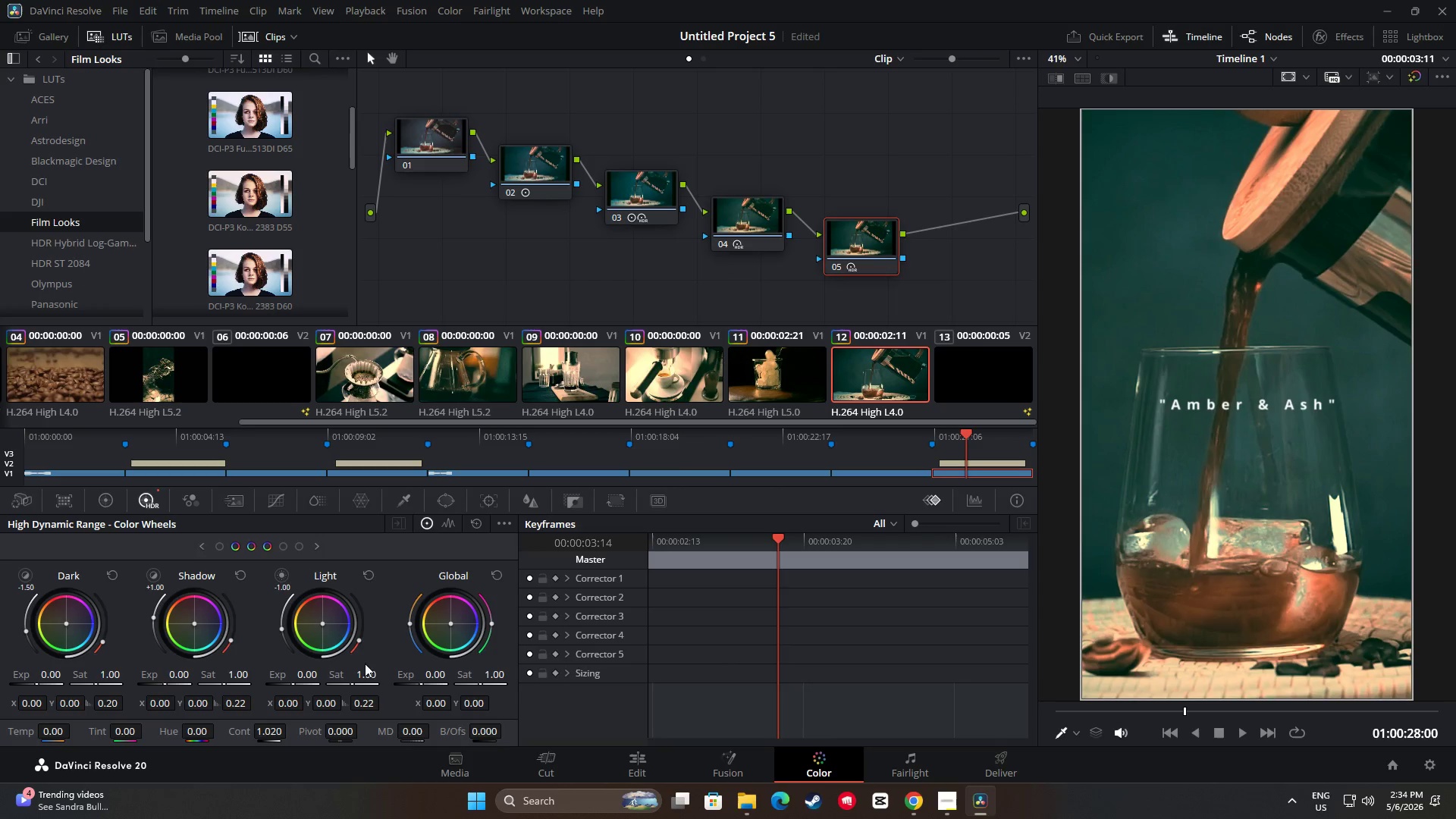 
left_click_drag(start_coordinate=[360, 672], to_coordinate=[514, 669])
 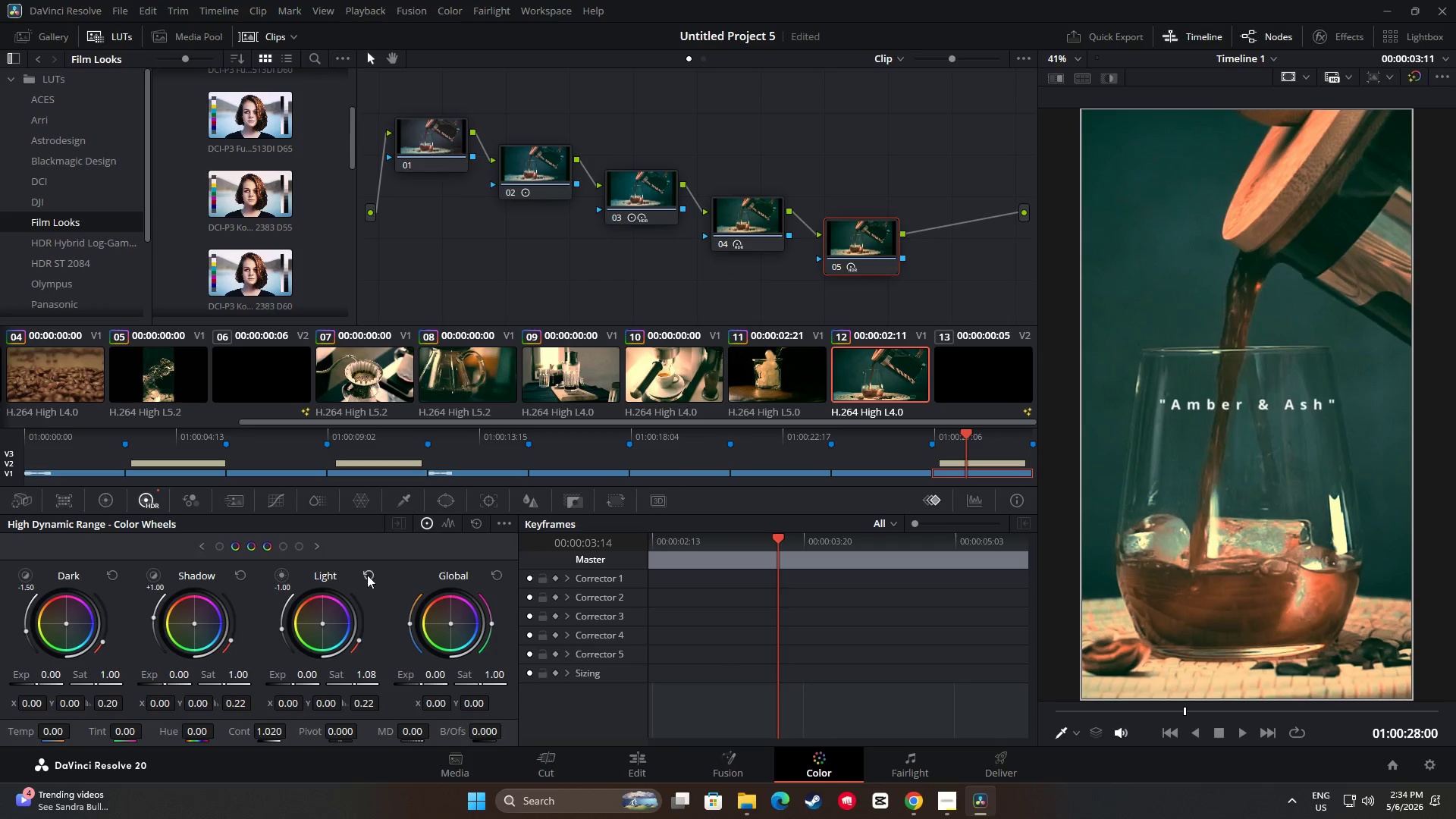 
left_click([371, 573])
 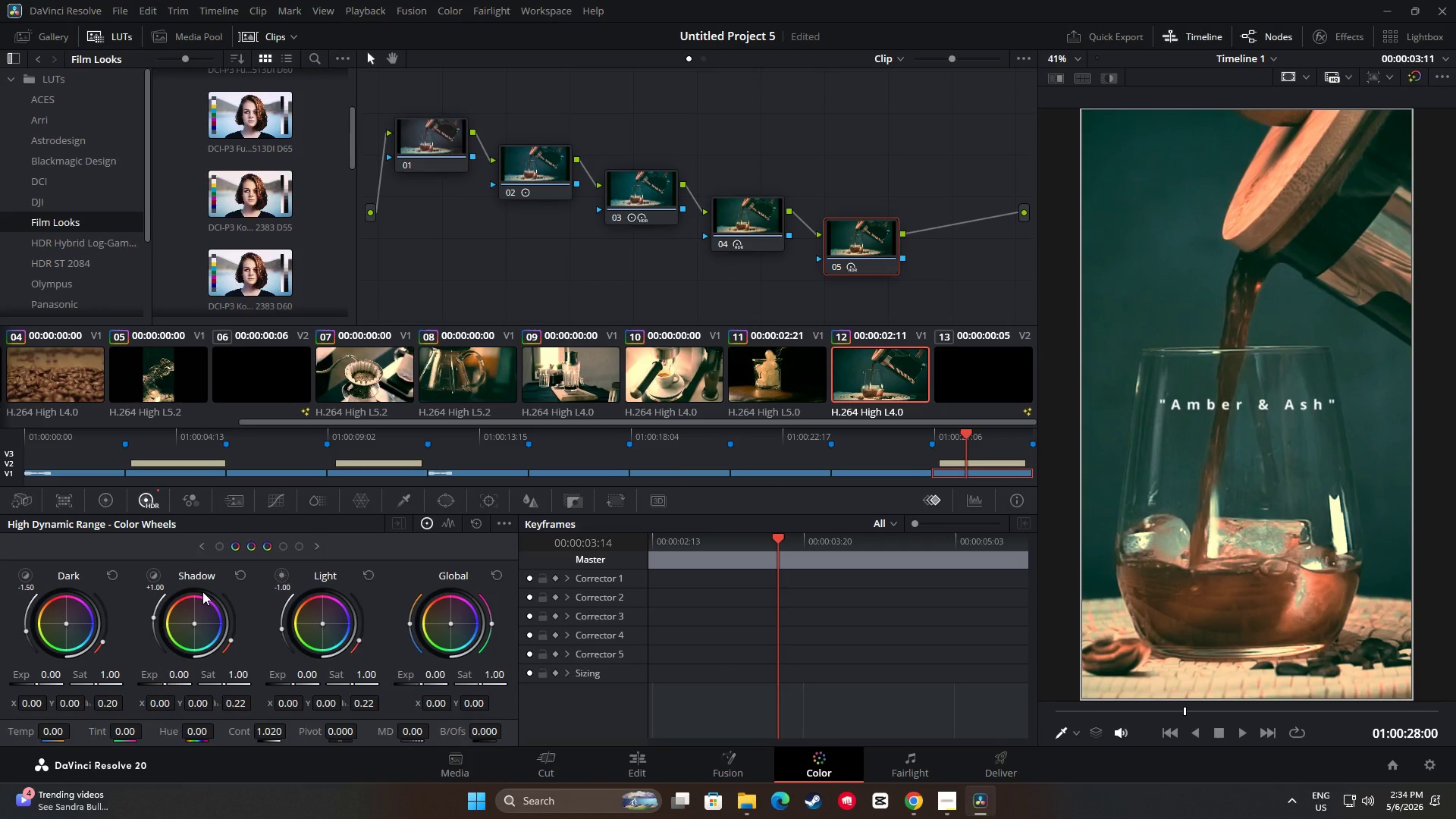 
wait(5.38)
 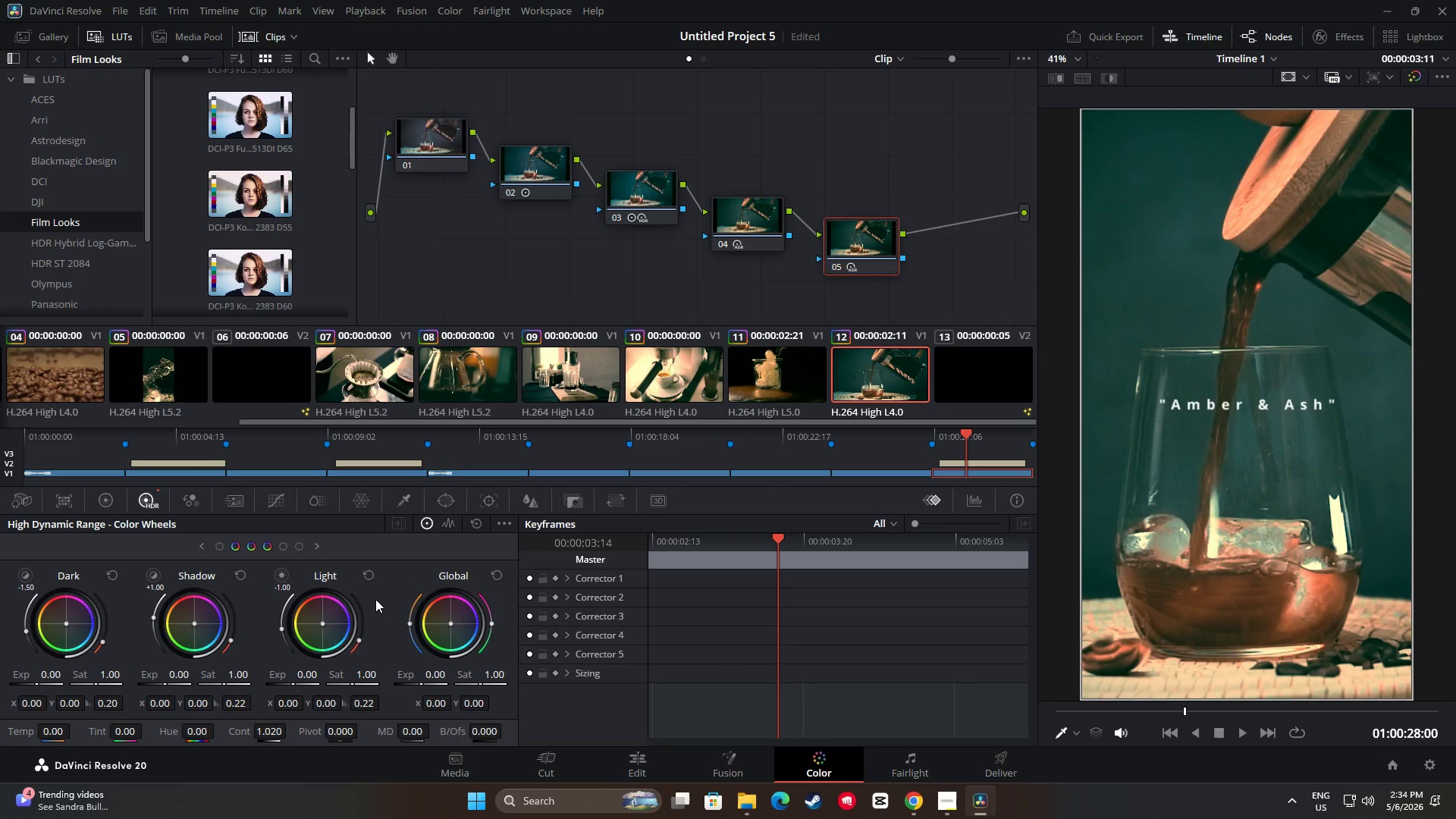 
double_click([111, 504])
 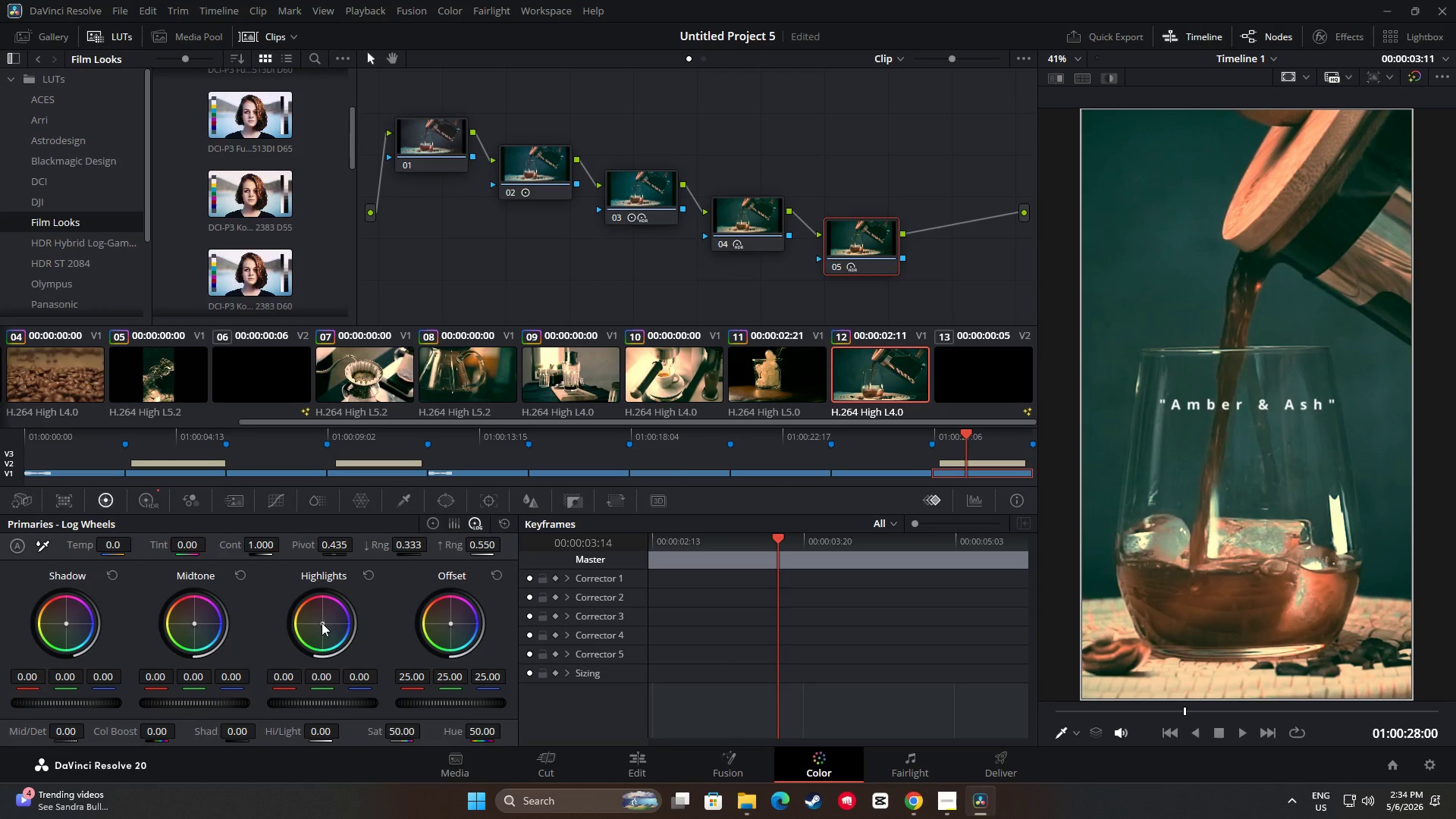 
left_click_drag(start_coordinate=[322, 623], to_coordinate=[481, 347])
 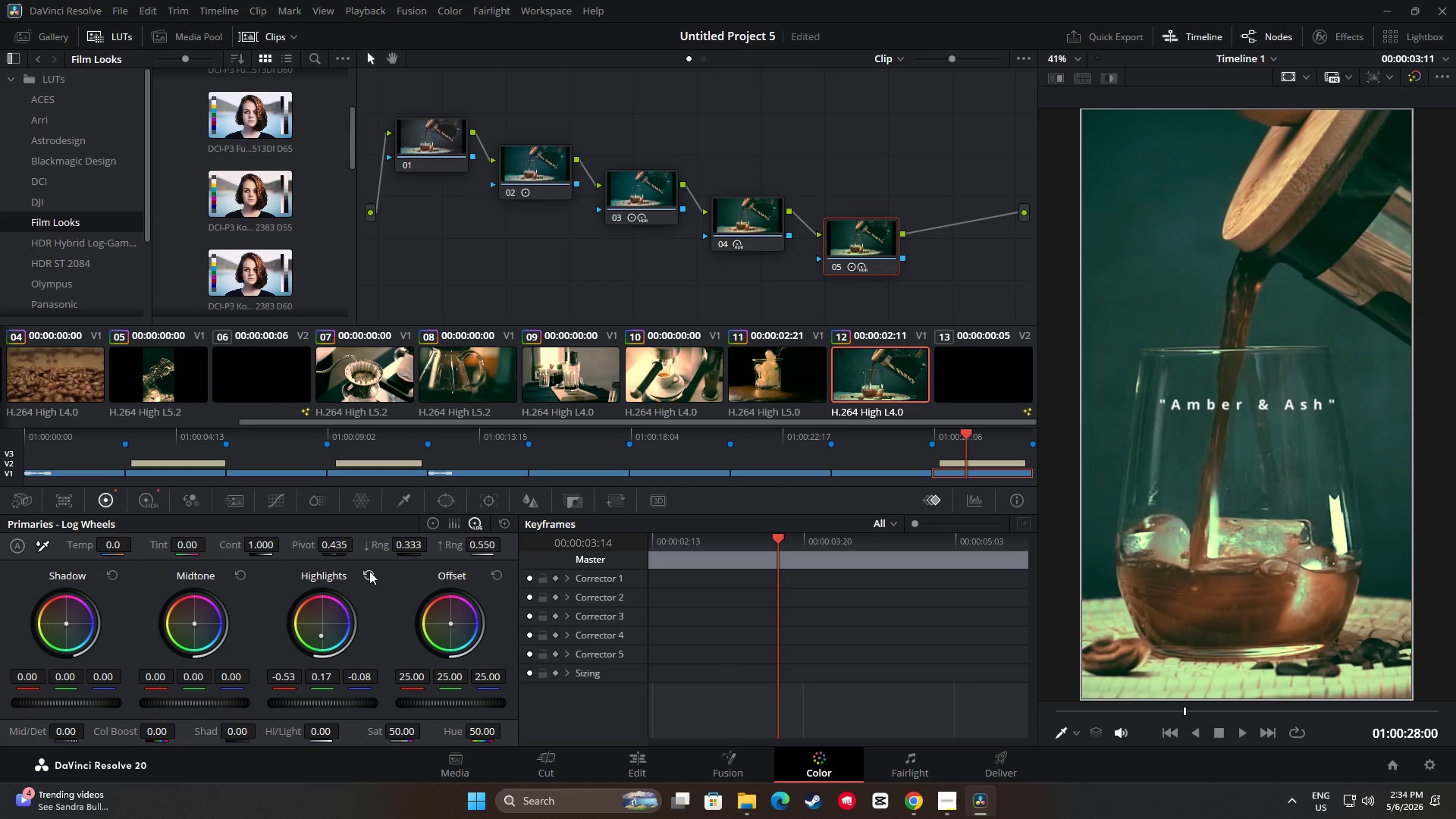 
left_click([369, 573])
 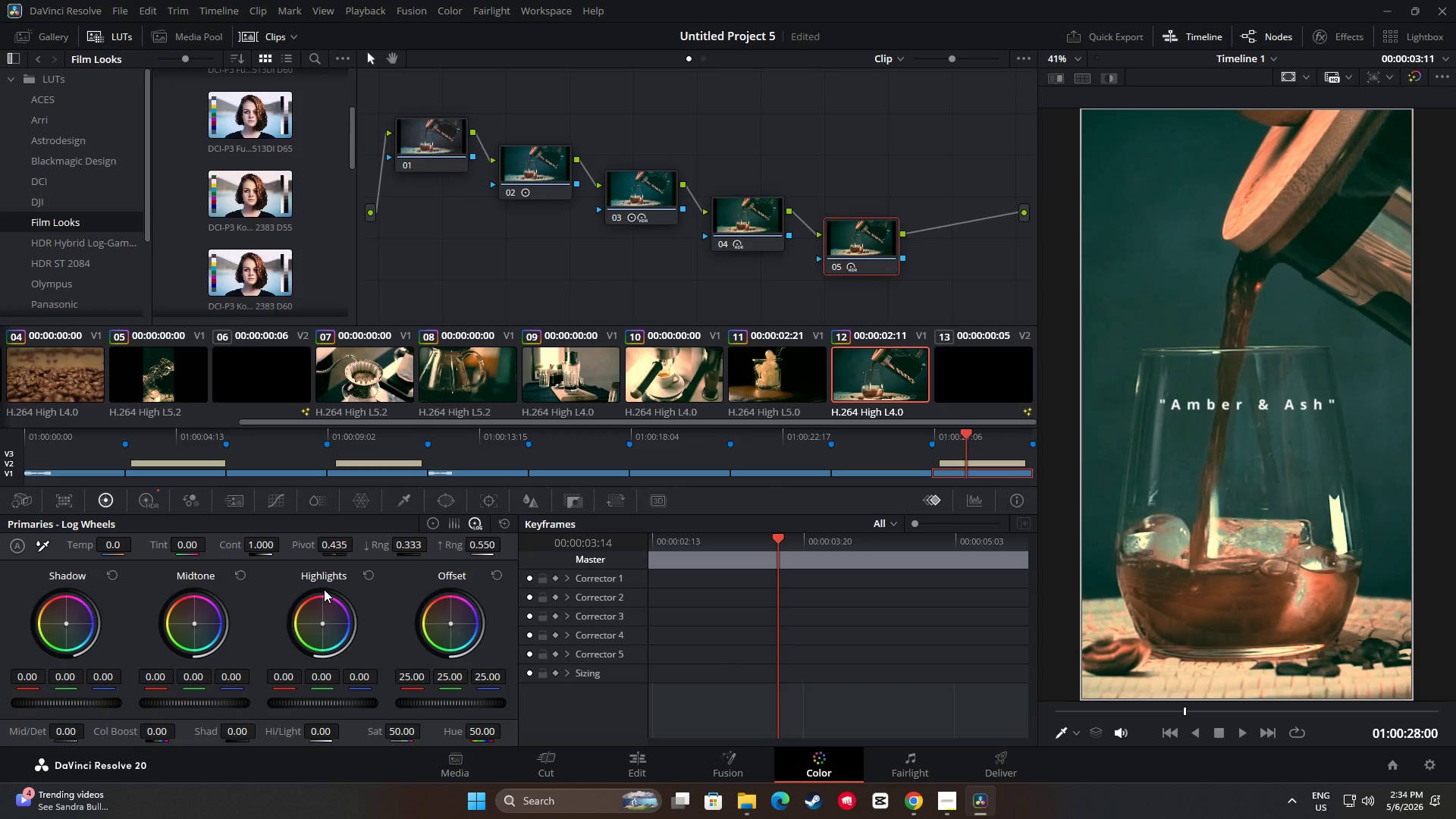 
left_click([272, 497])
 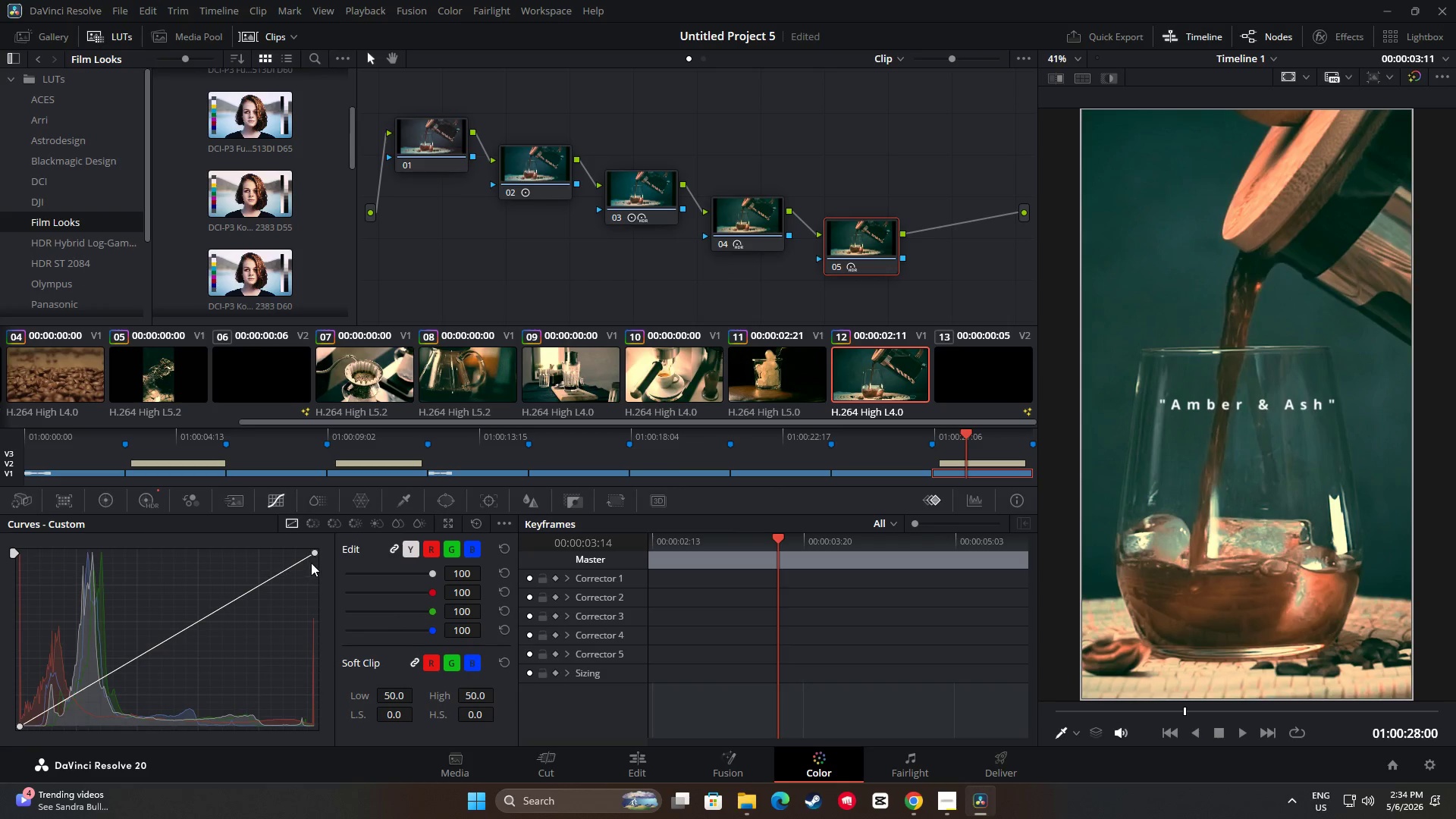 
left_click([311, 522])
 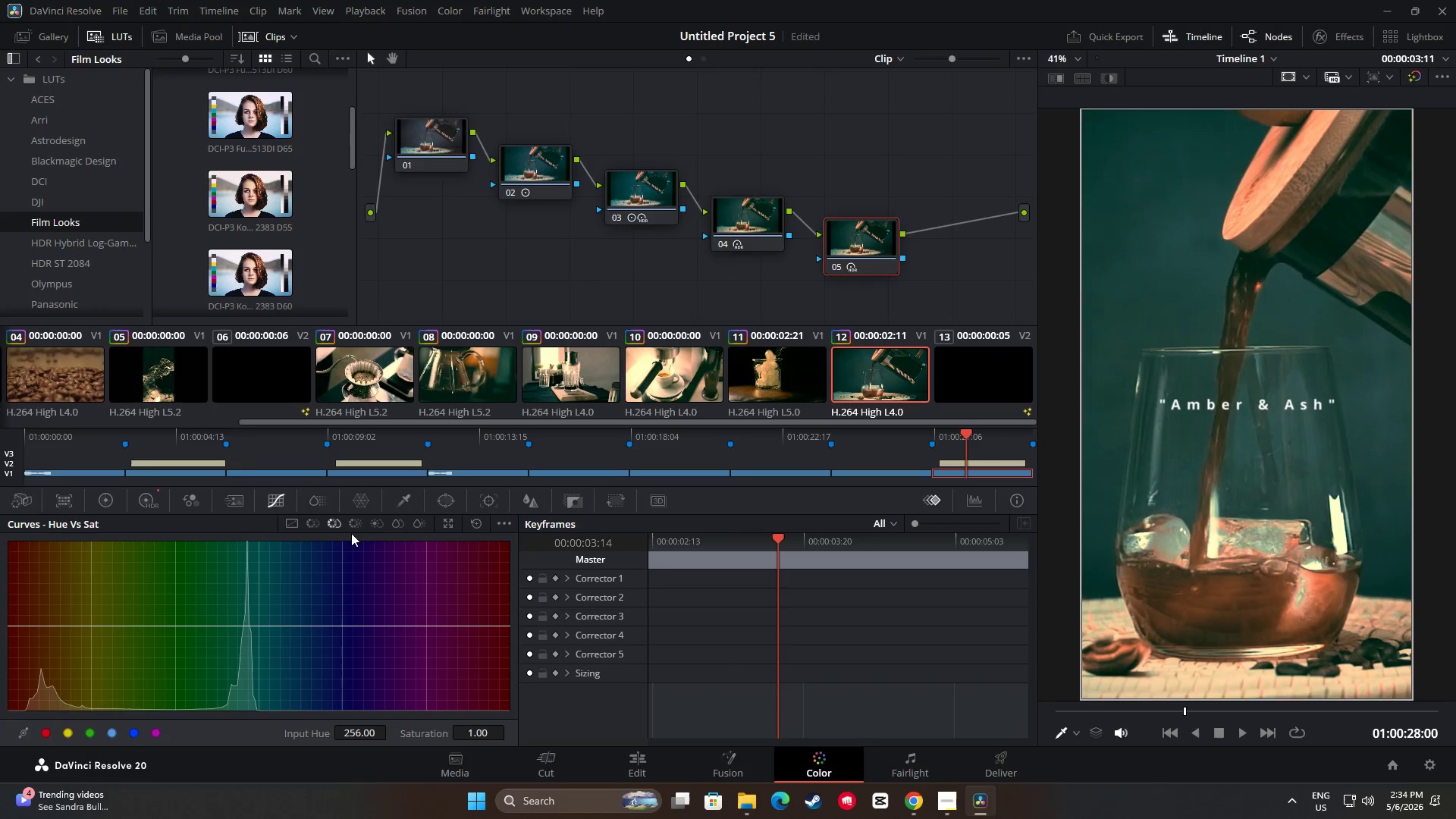 
left_click([312, 522])
 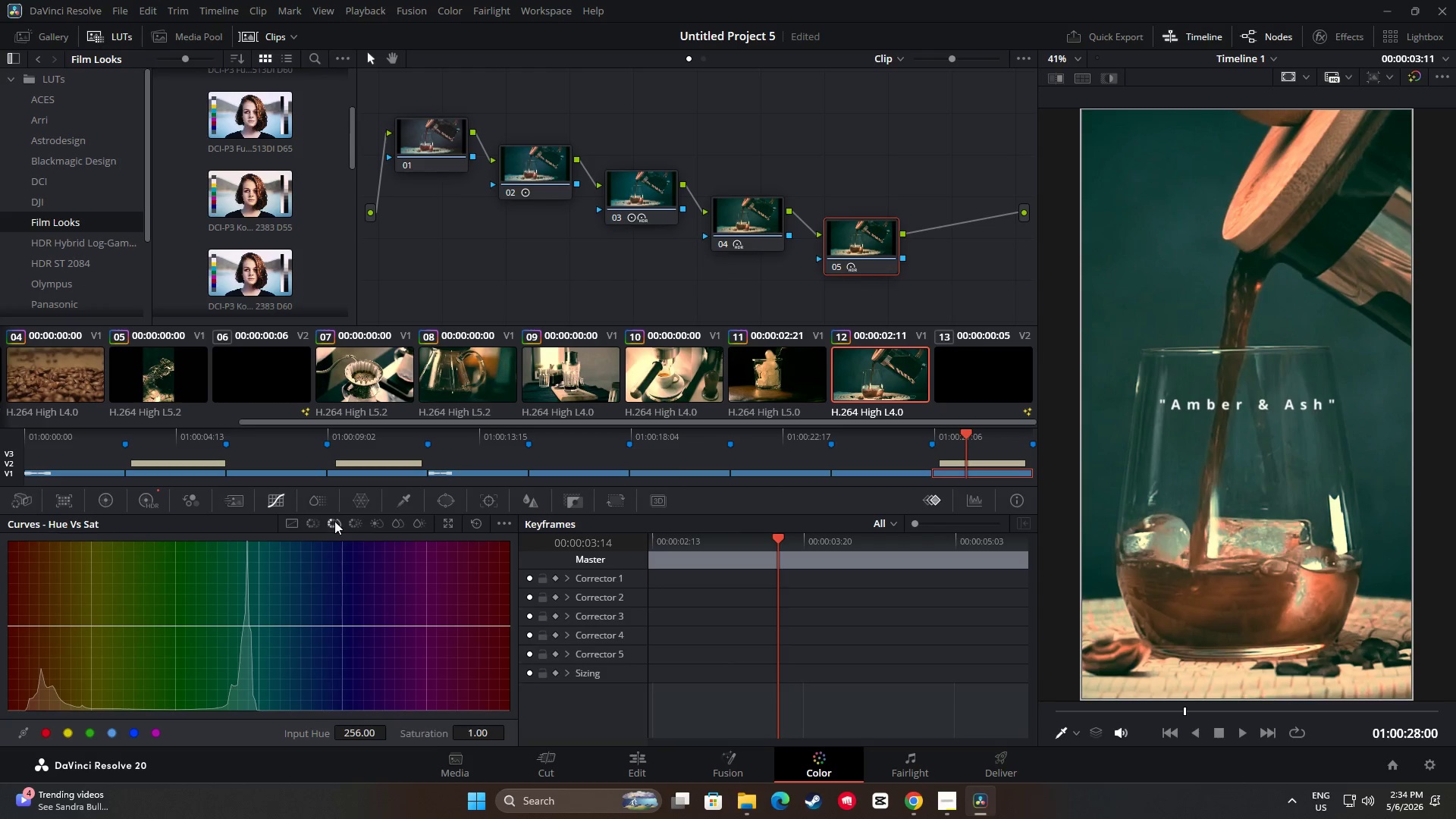 
double_click([359, 520])
 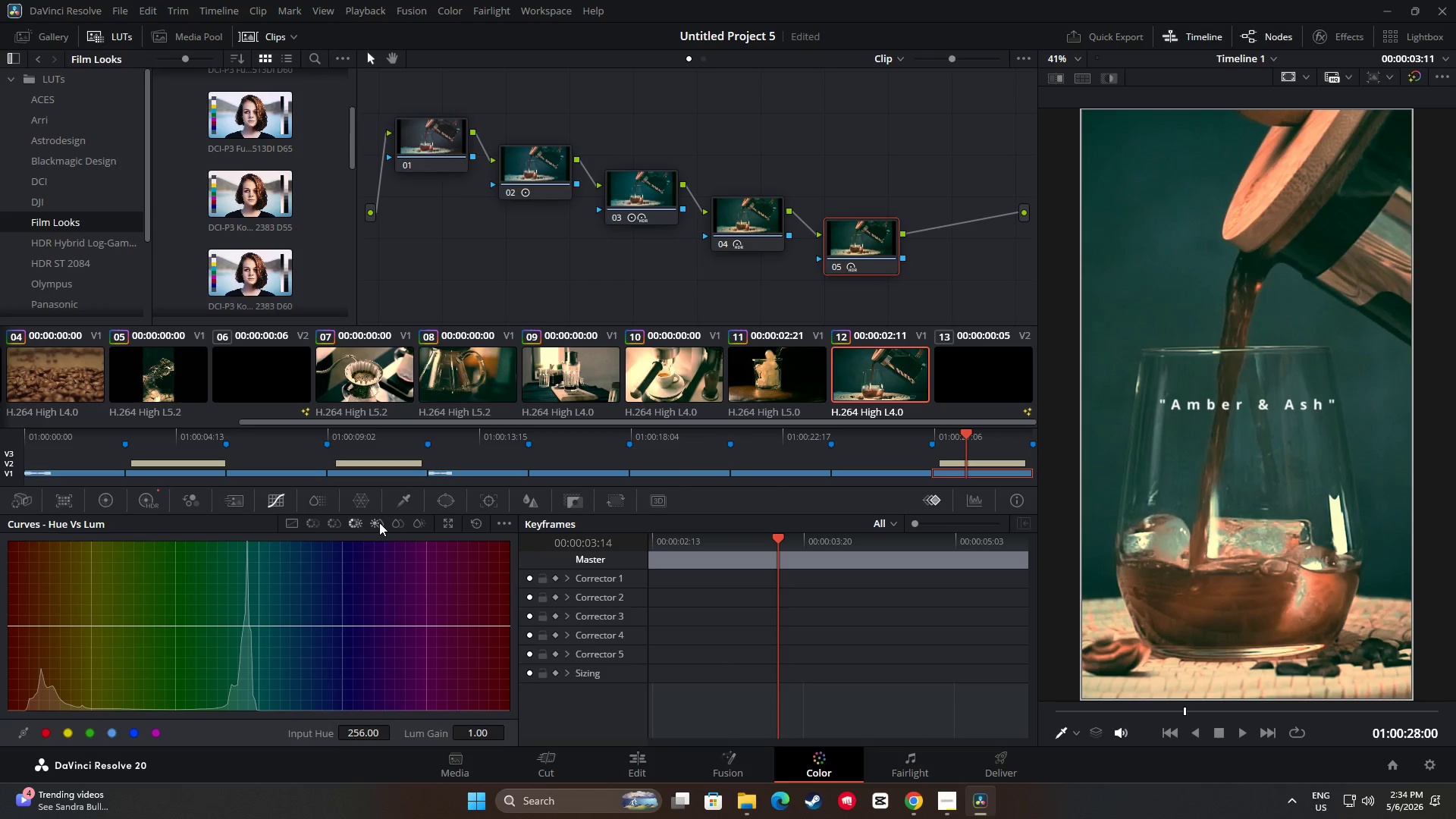 
left_click([379, 522])
 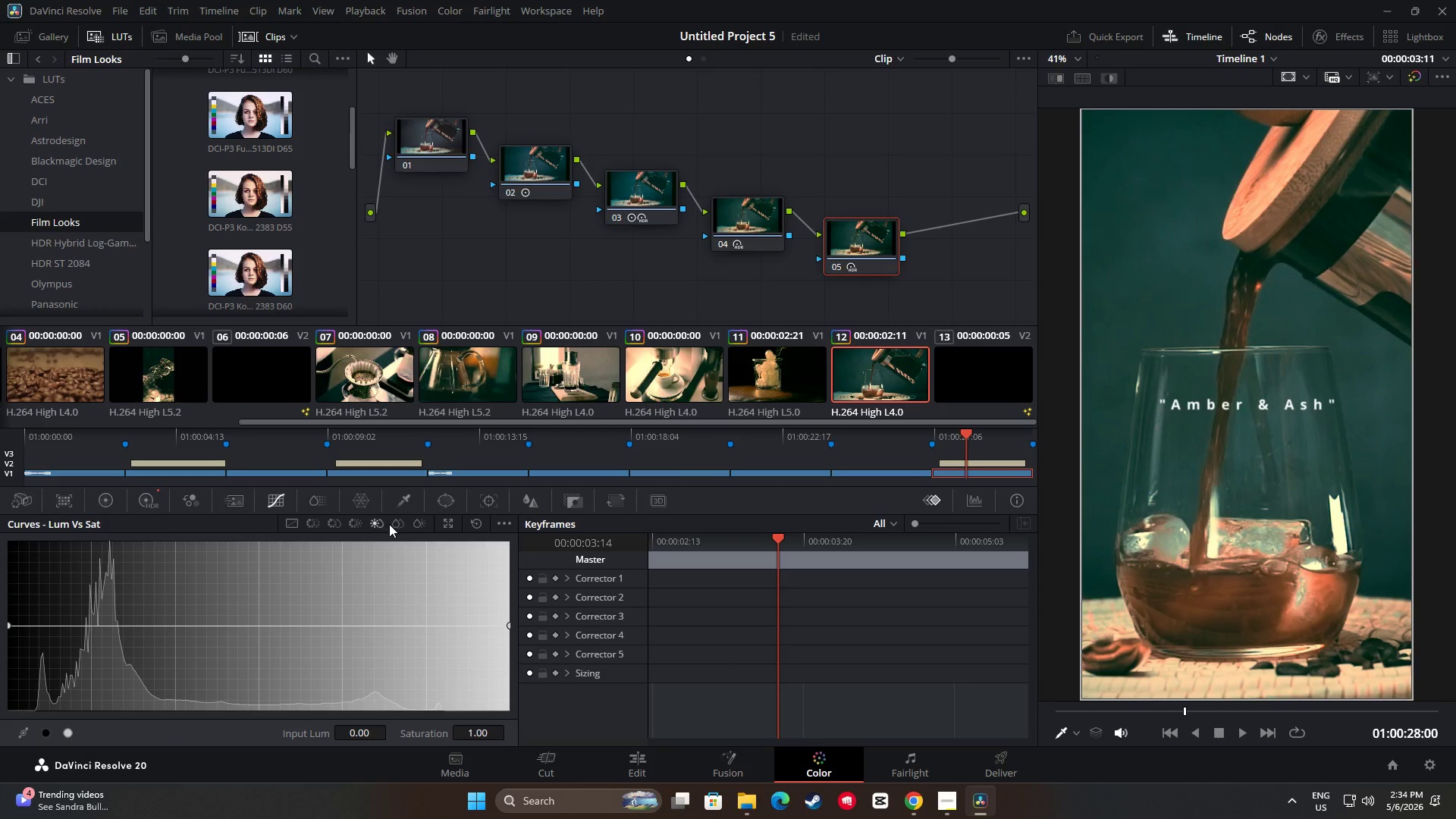 
left_click([404, 524])
 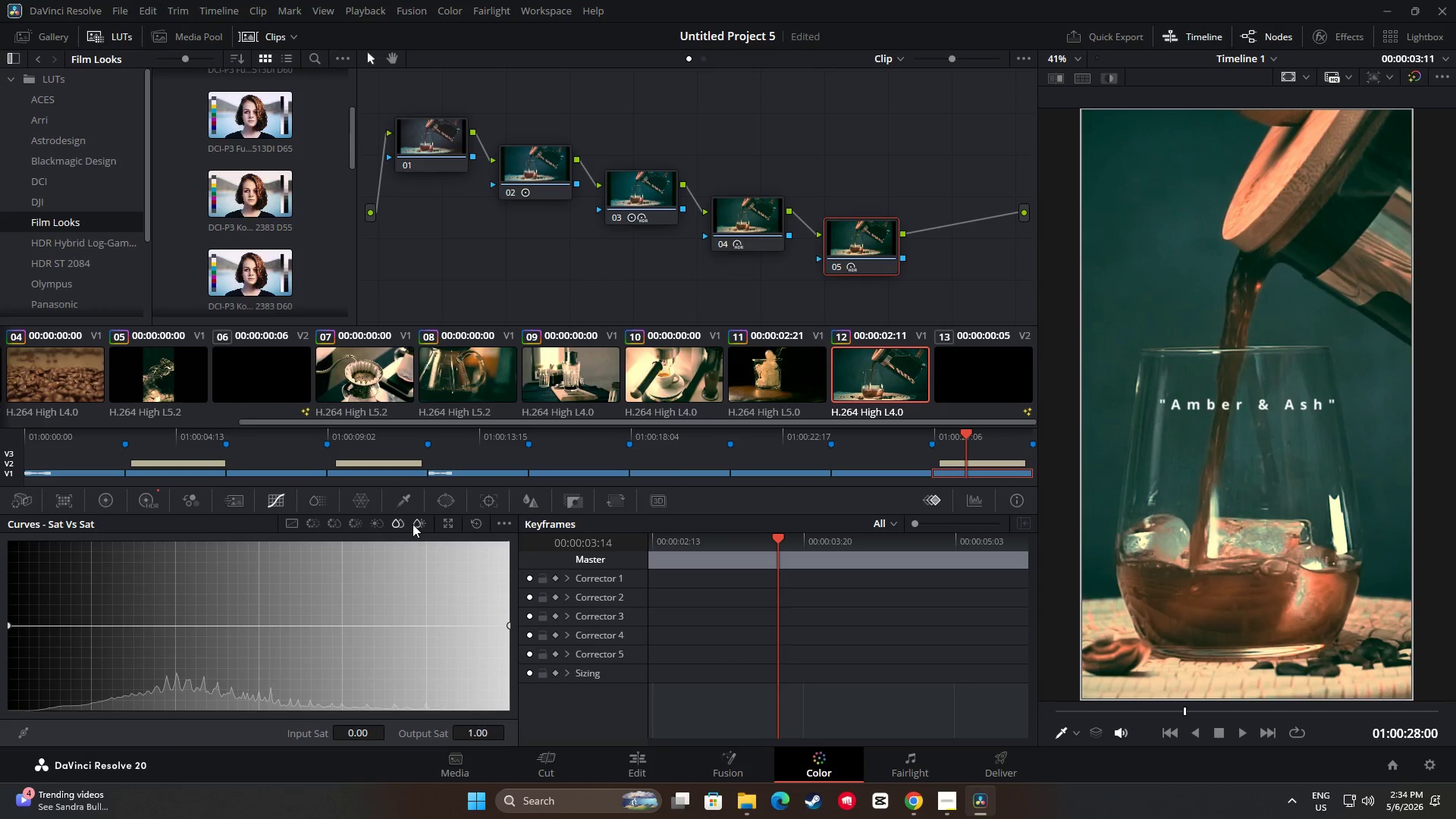 
left_click([416, 524])
 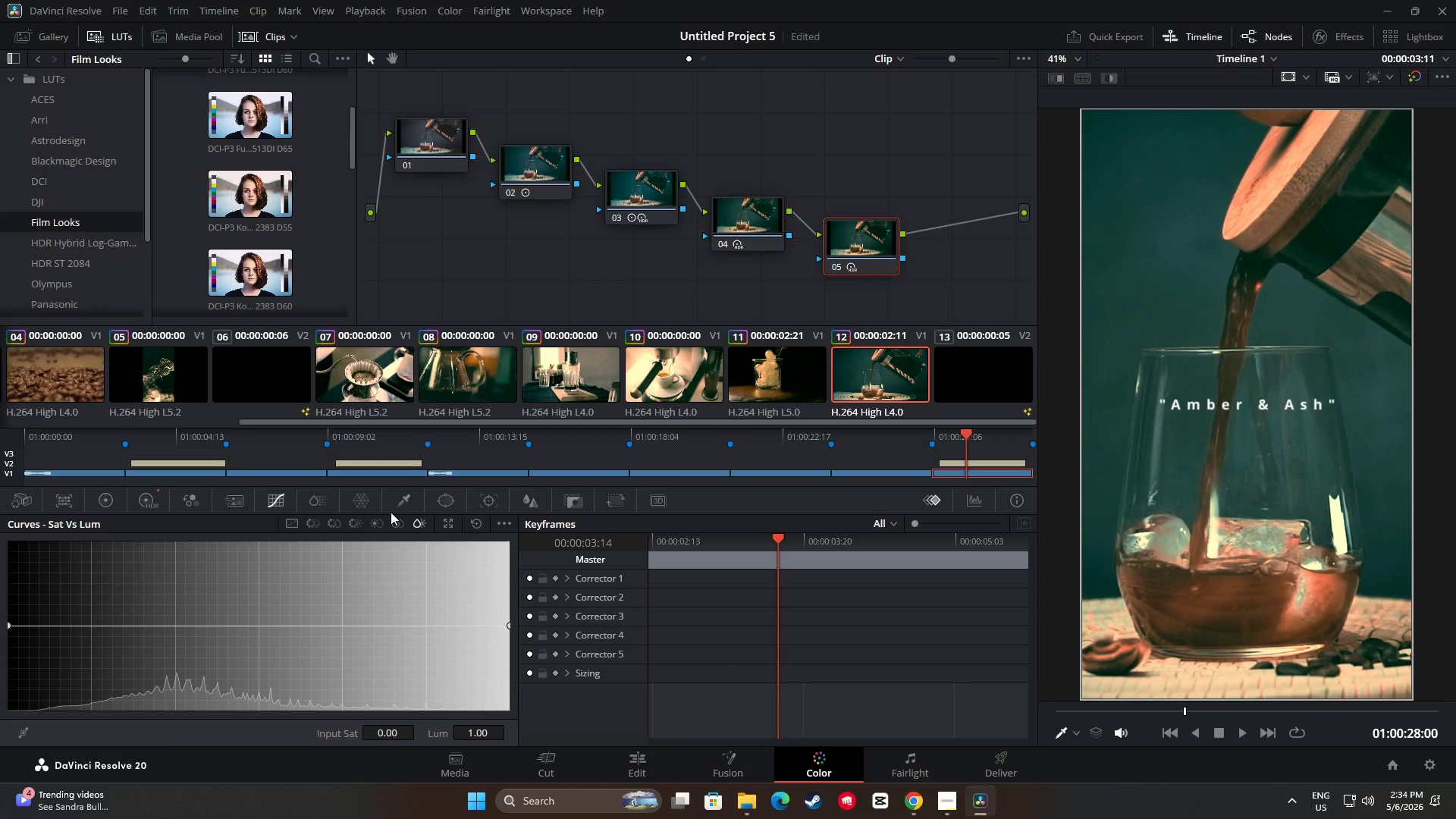 
left_click([394, 500])
 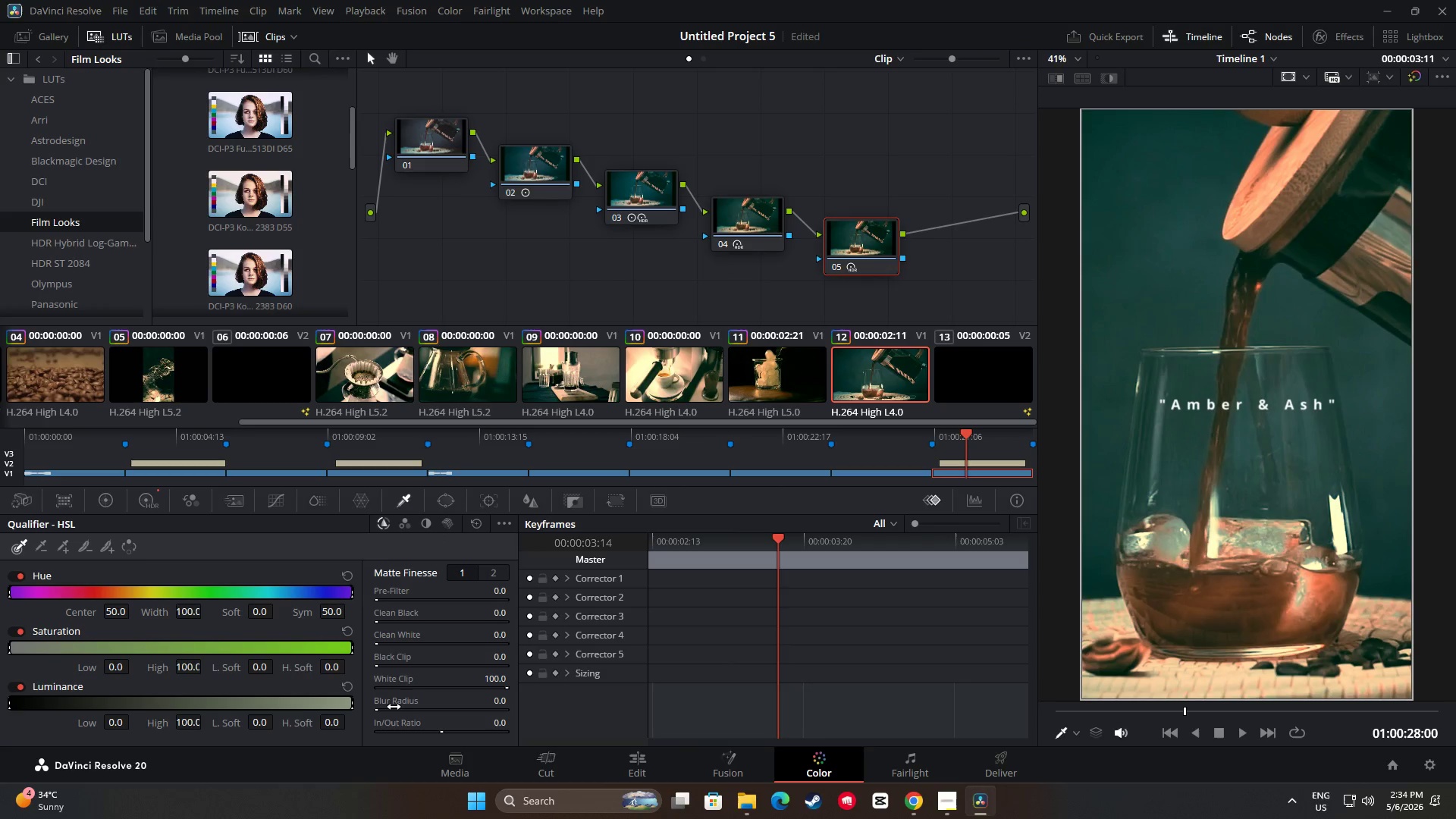 
wait(16.78)
 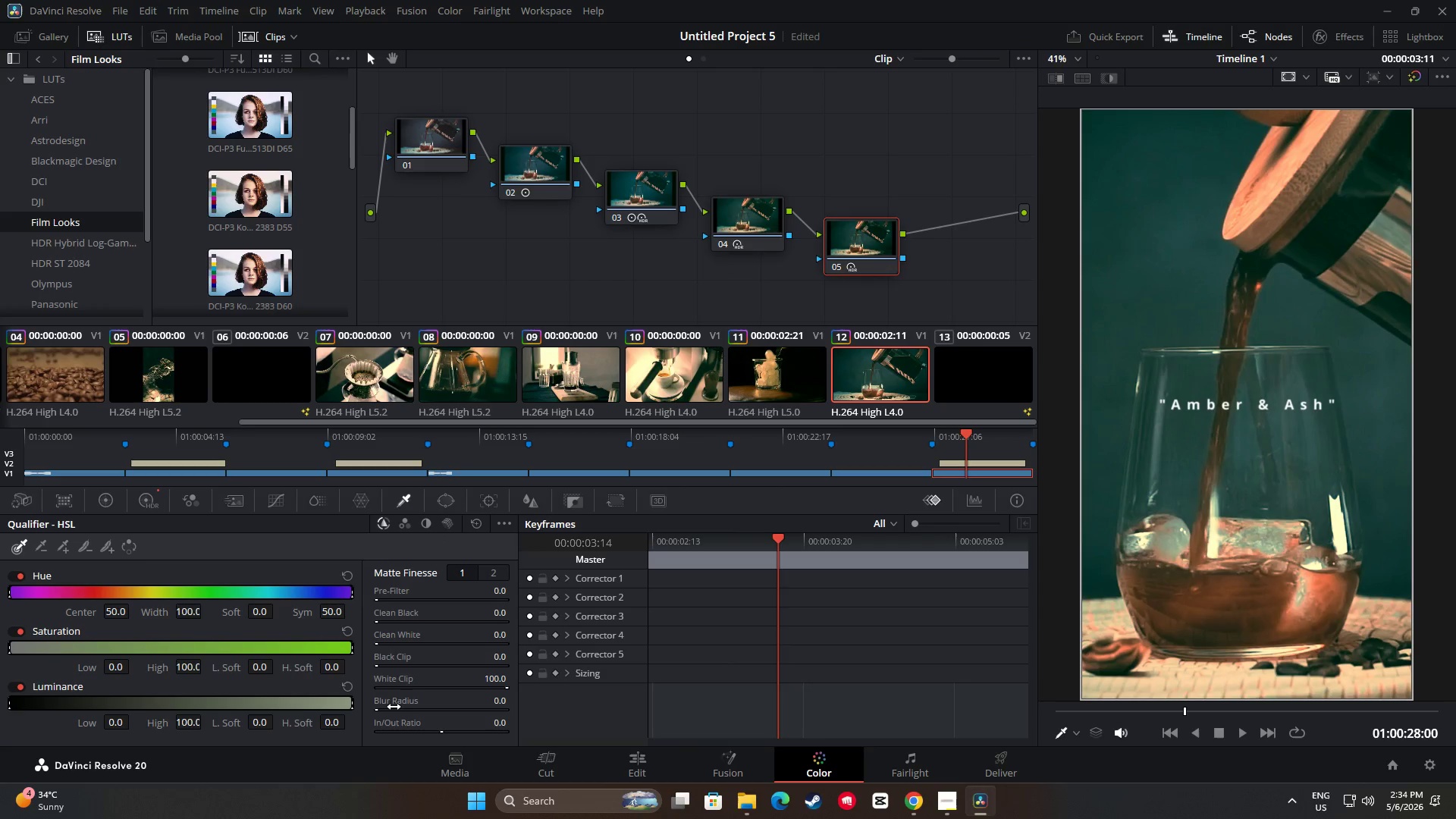 
left_click([140, 497])
 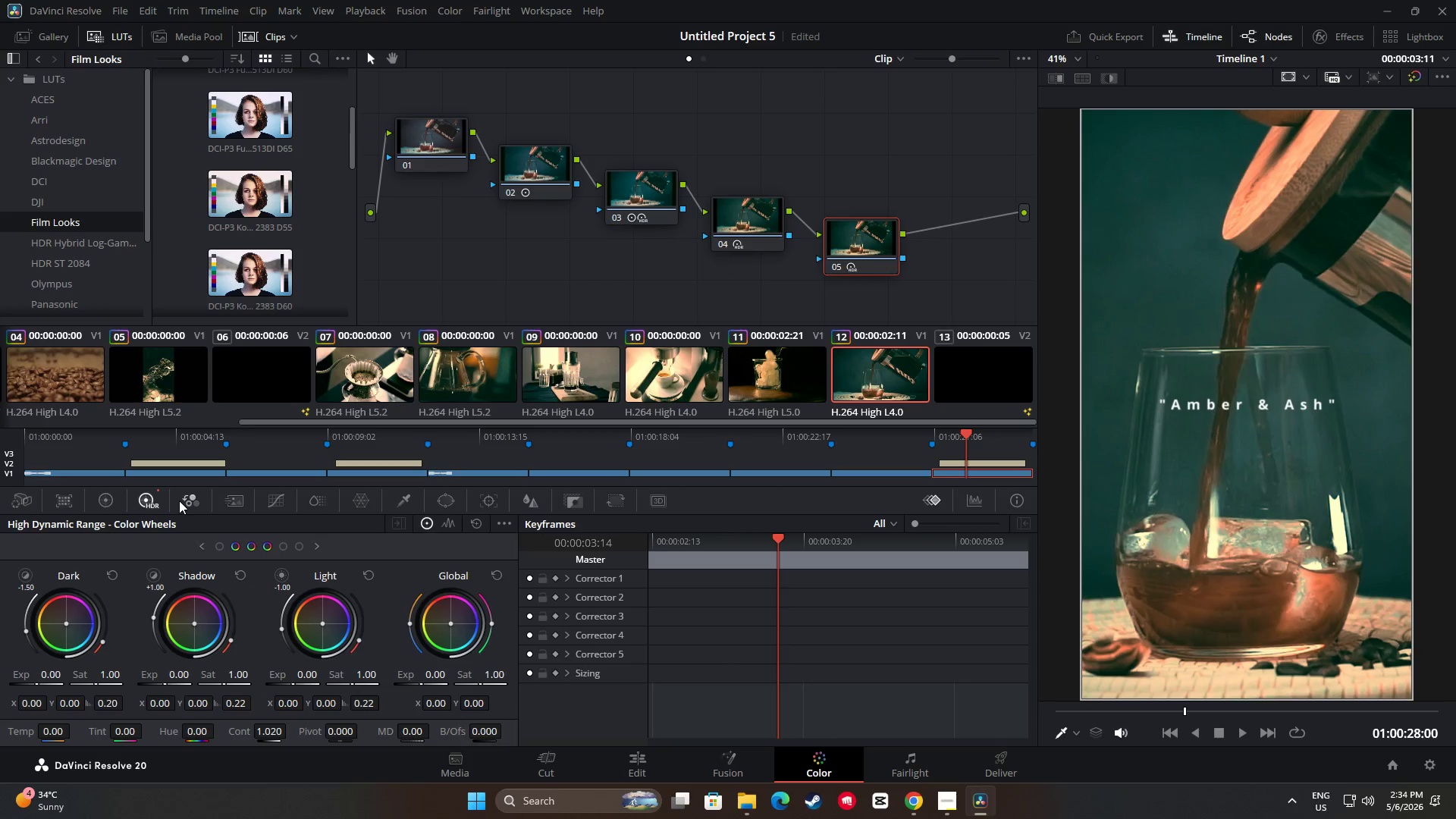 
left_click([179, 500])
 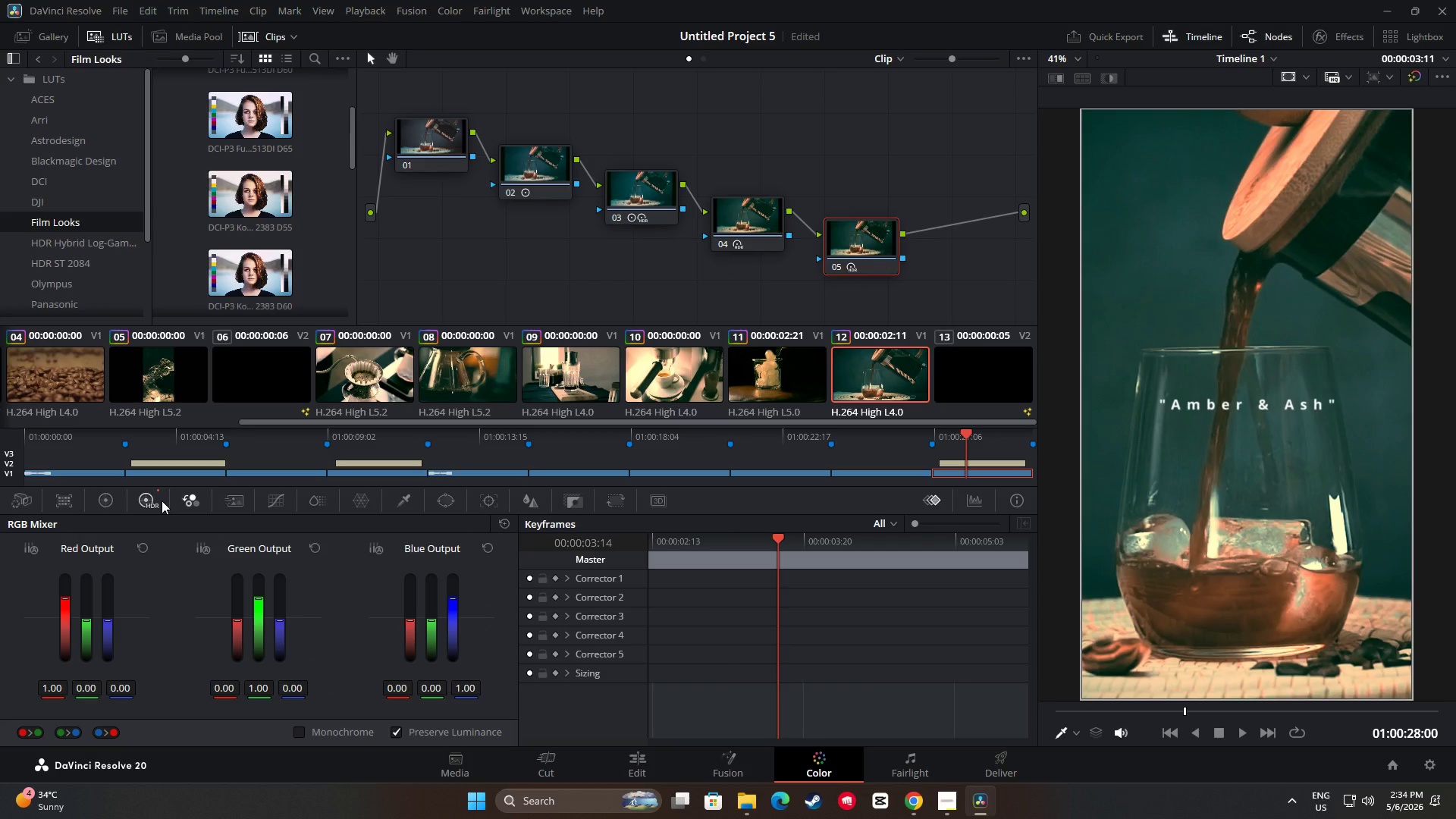 
left_click([162, 500])
 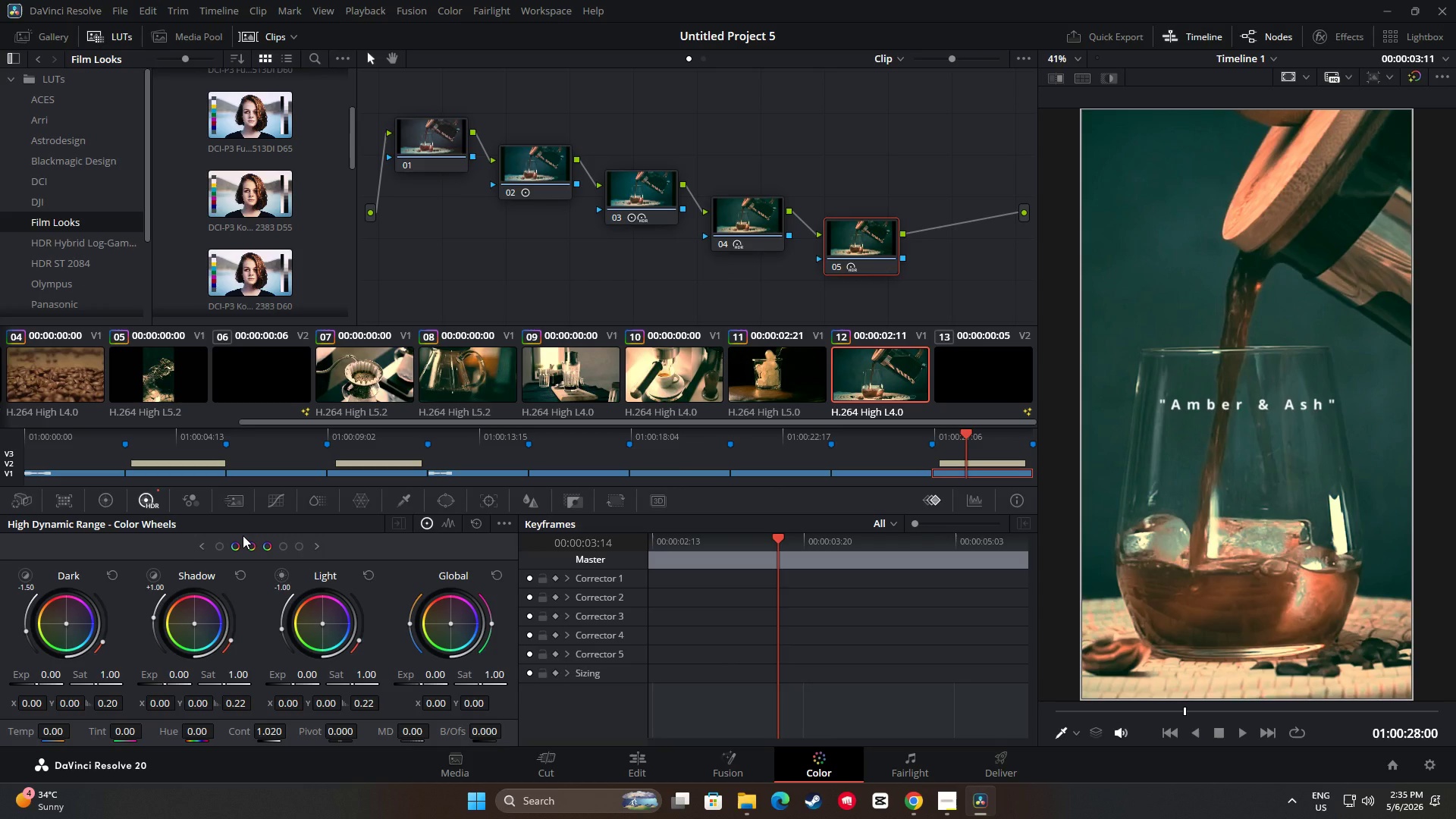 
wait(17.67)
 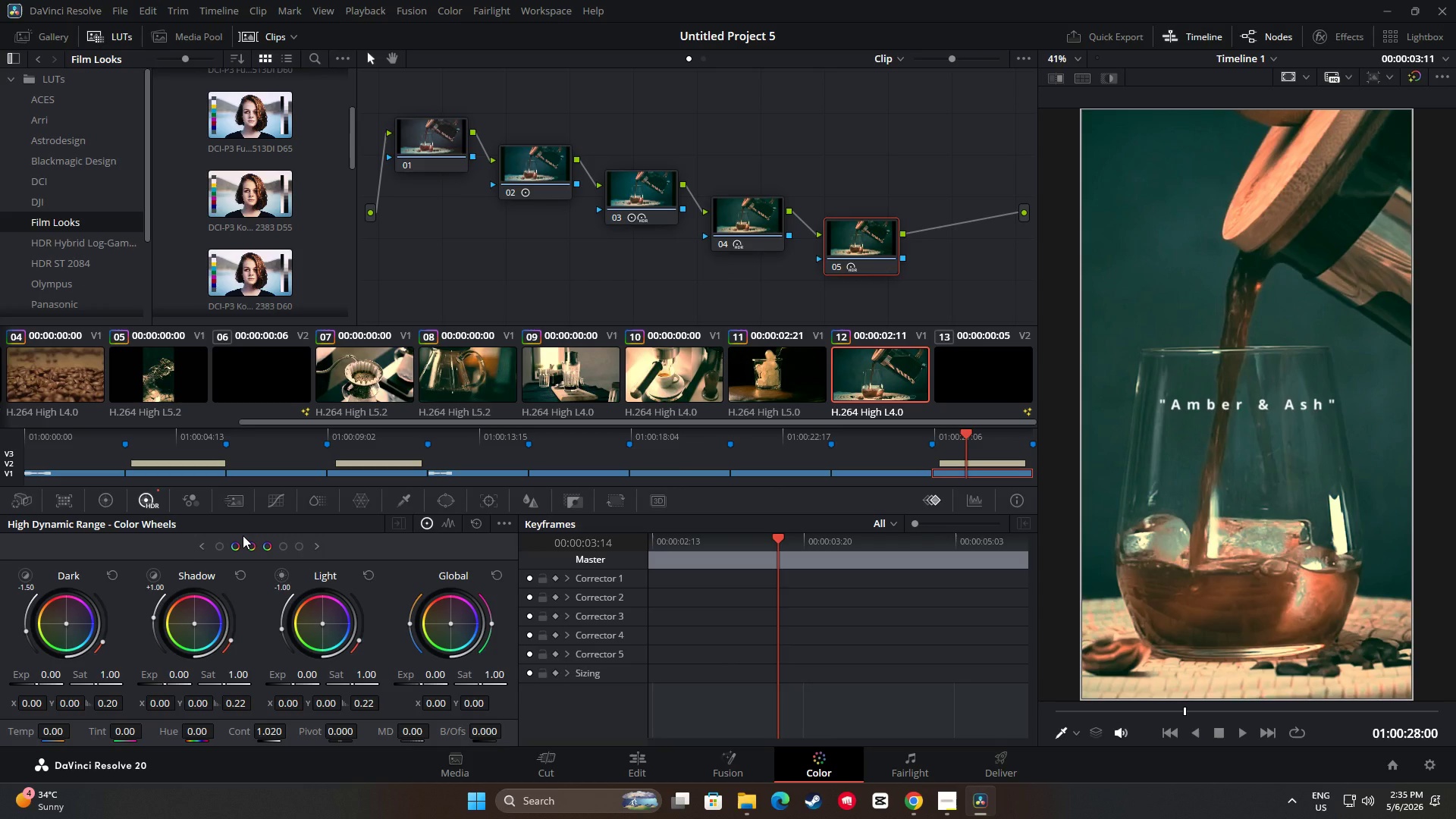 
left_click_drag(start_coordinate=[164, 732], to_coordinate=[155, 745])
 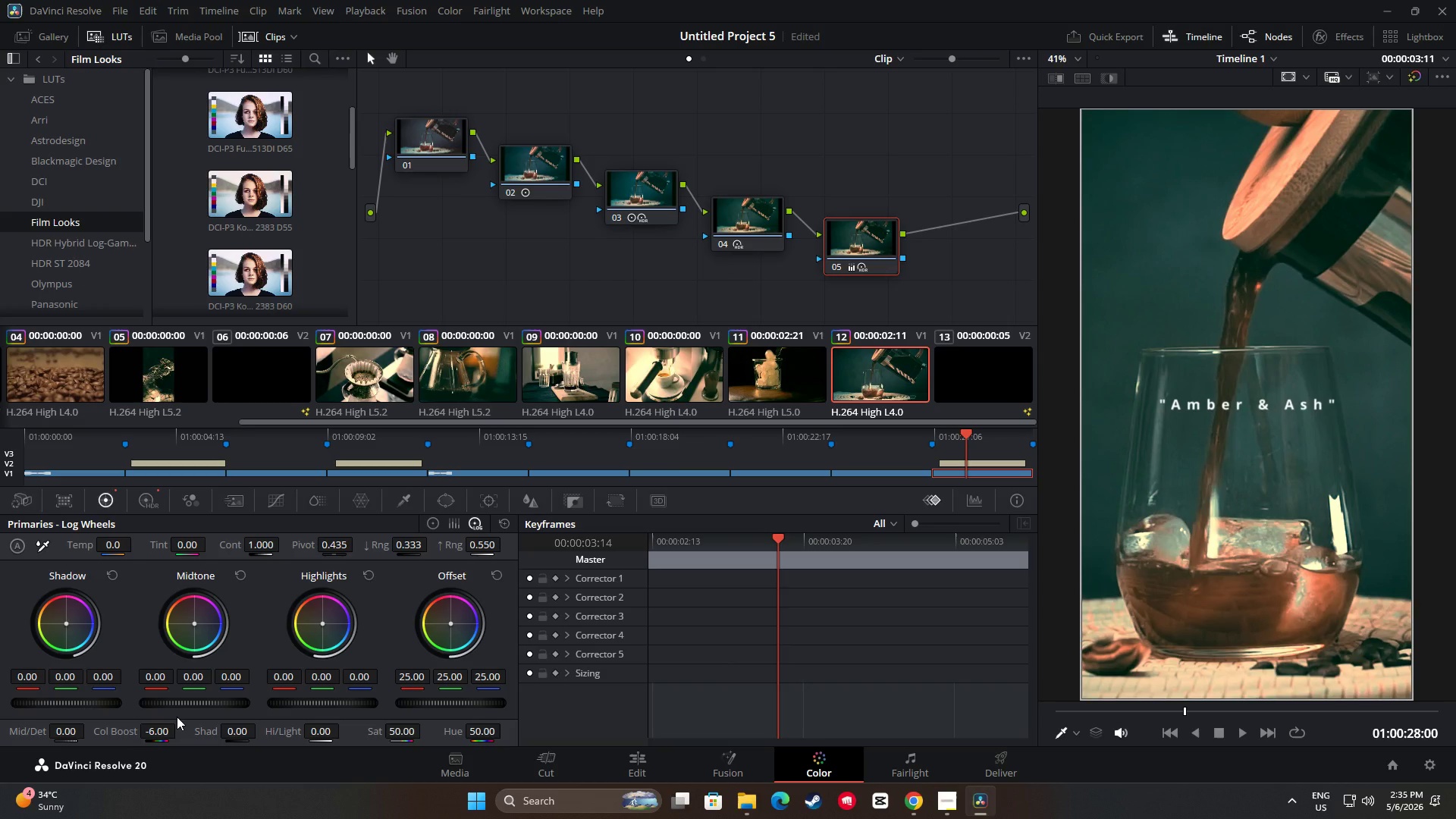 
key(Control+Z)
 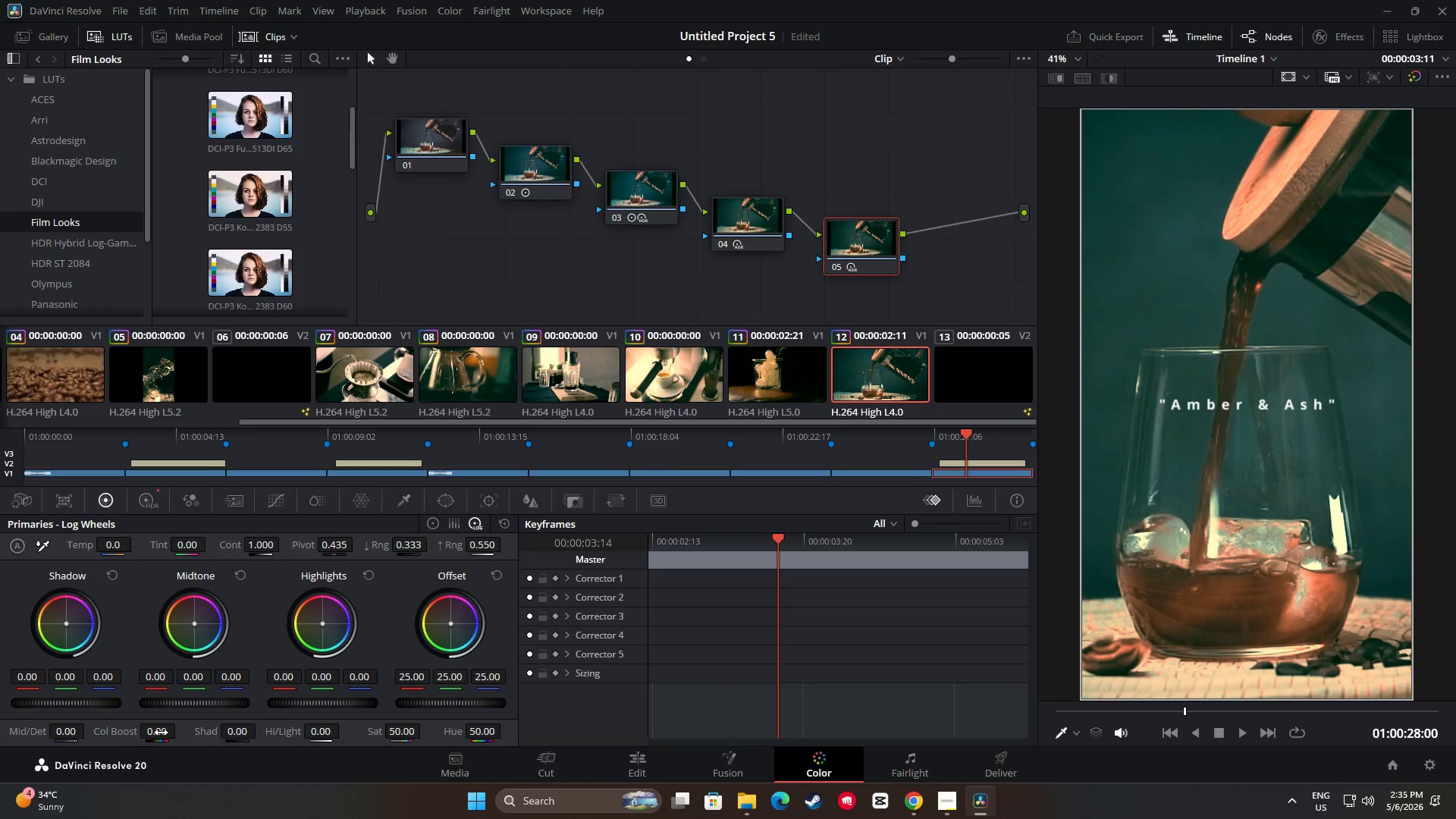 
left_click_drag(start_coordinate=[161, 733], to_coordinate=[219, 745])
 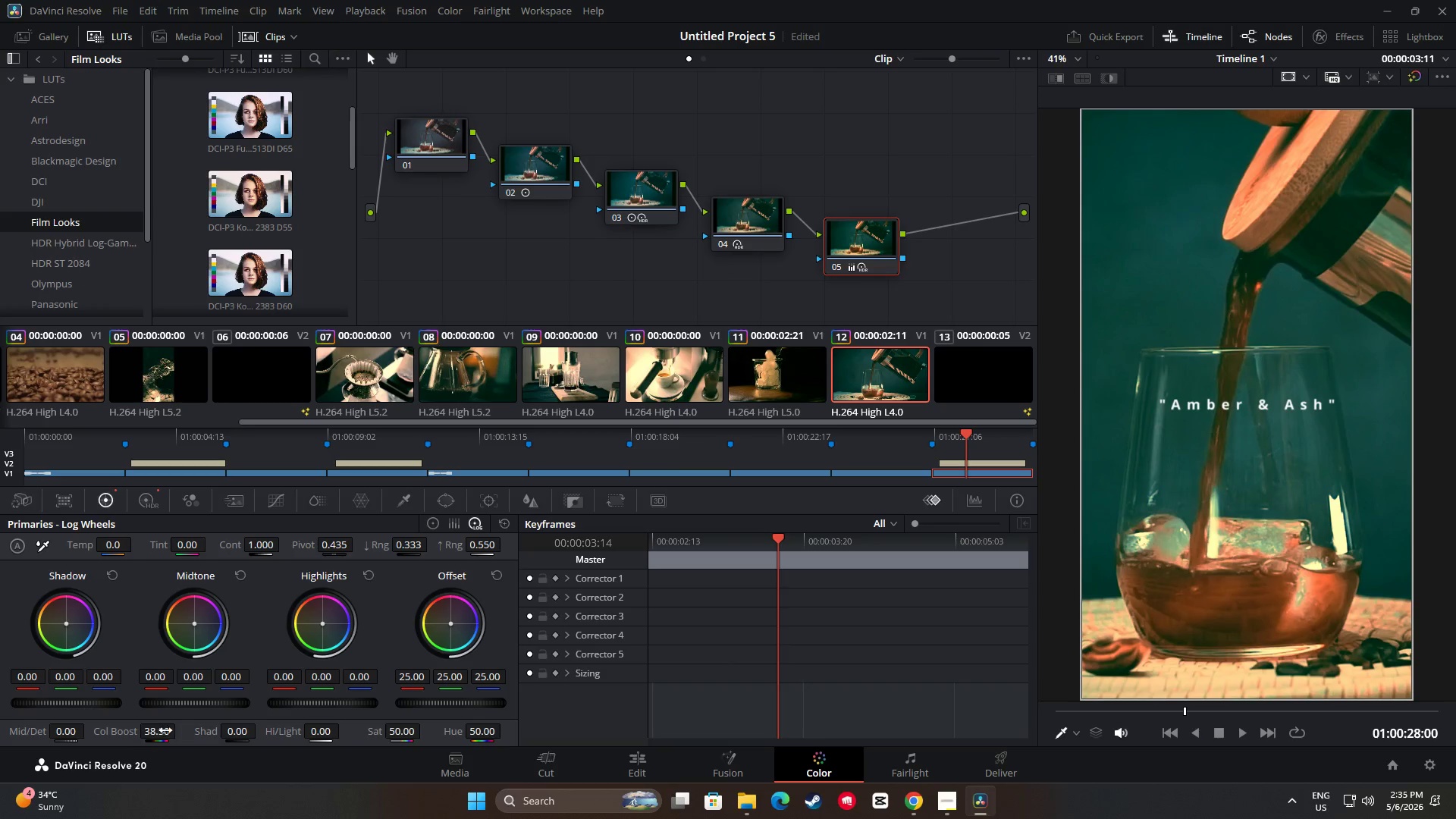 
left_click_drag(start_coordinate=[171, 730], to_coordinate=[120, 729])
 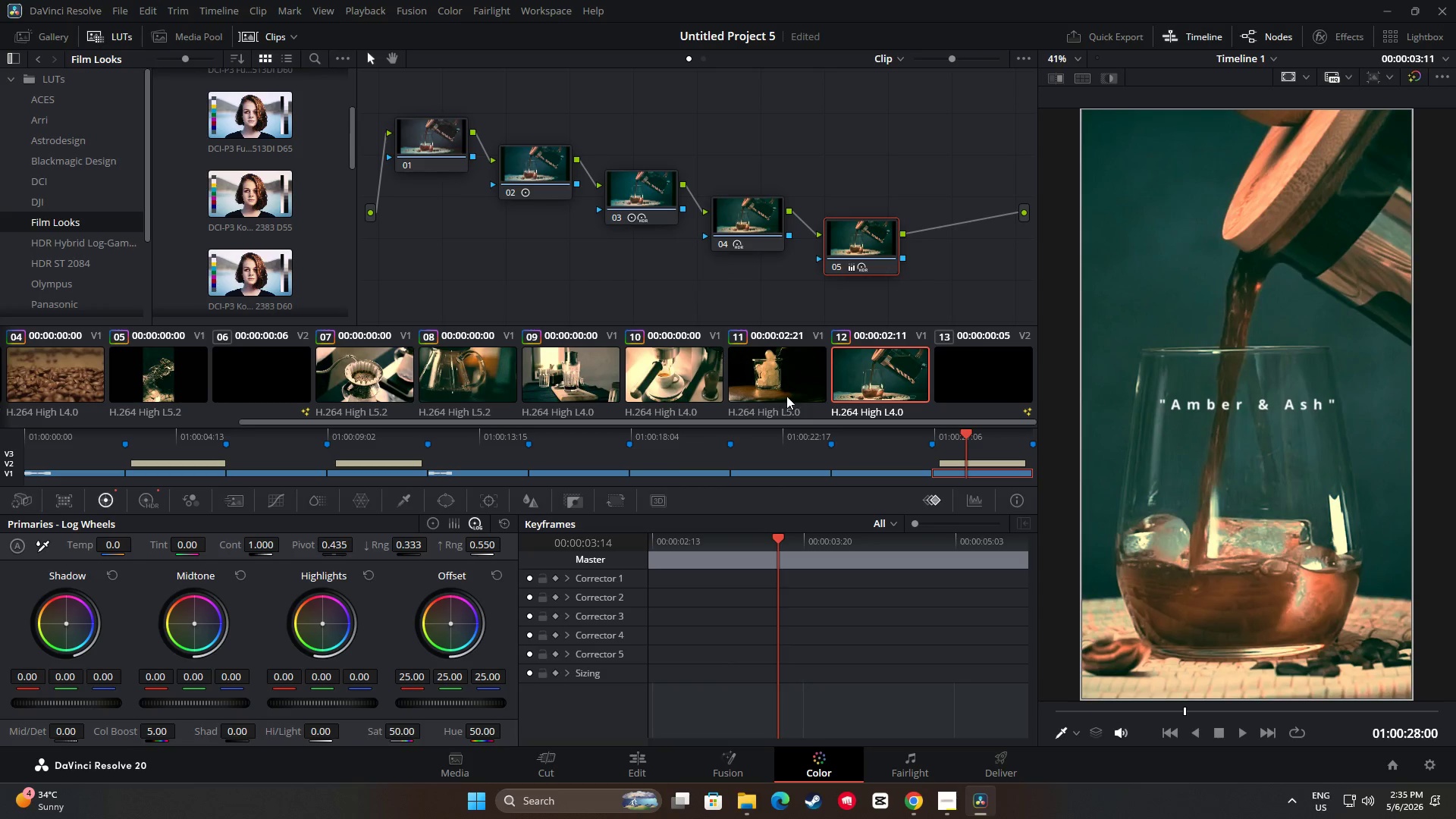 
left_click([821, 384])
 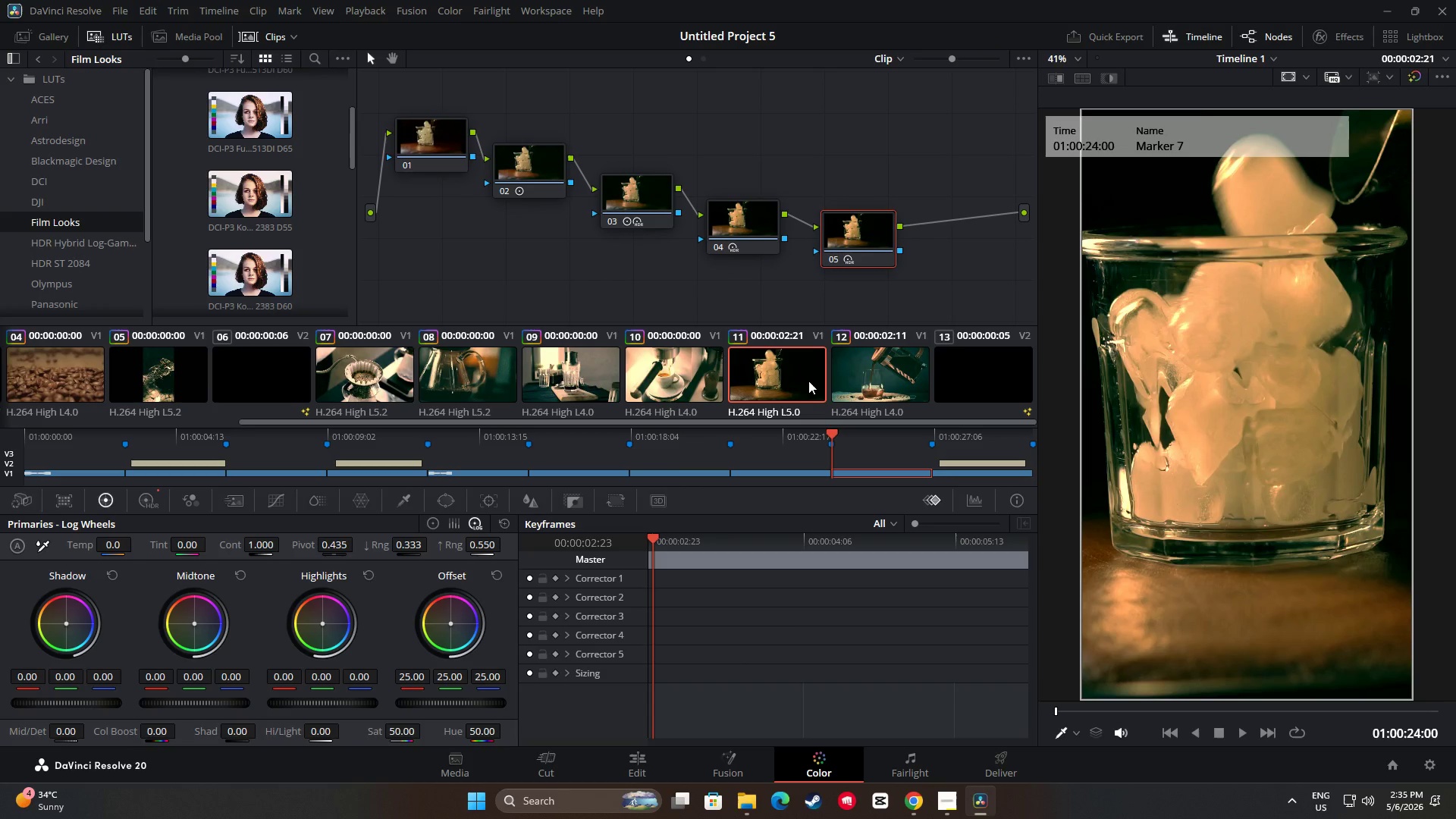 
left_click([886, 372])
 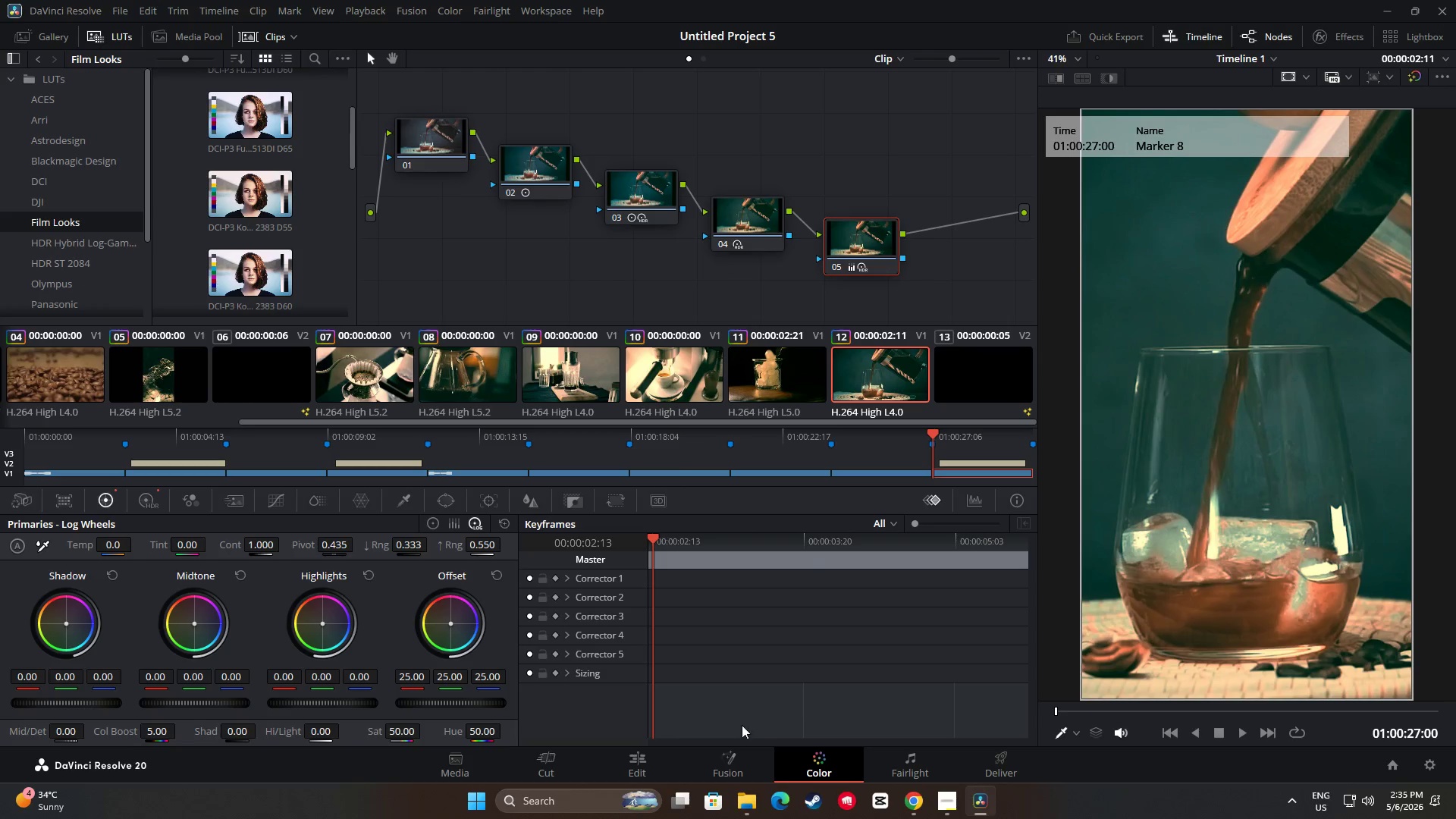 
left_click([792, 378])
 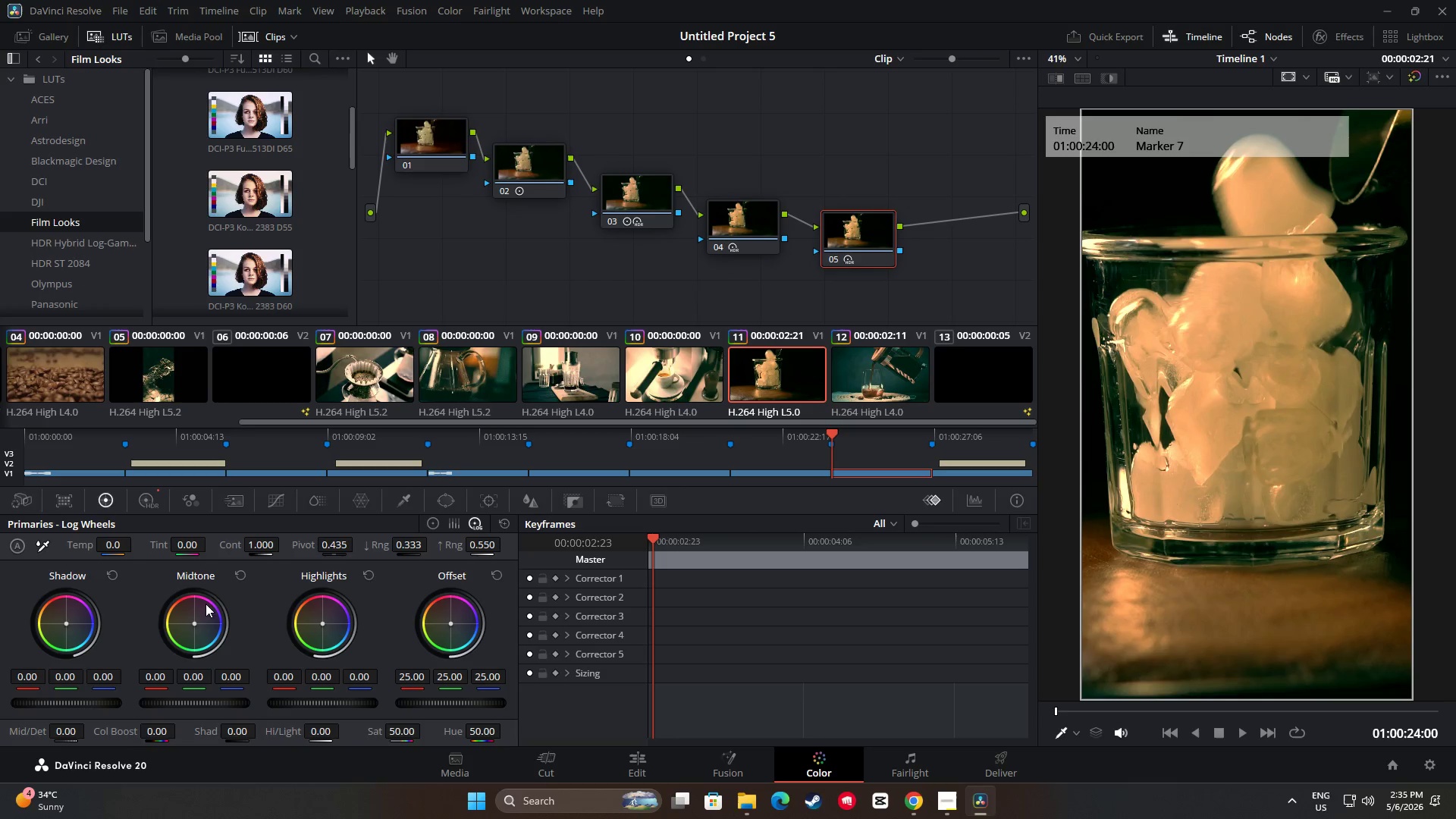 
mouse_move([102, 511])
 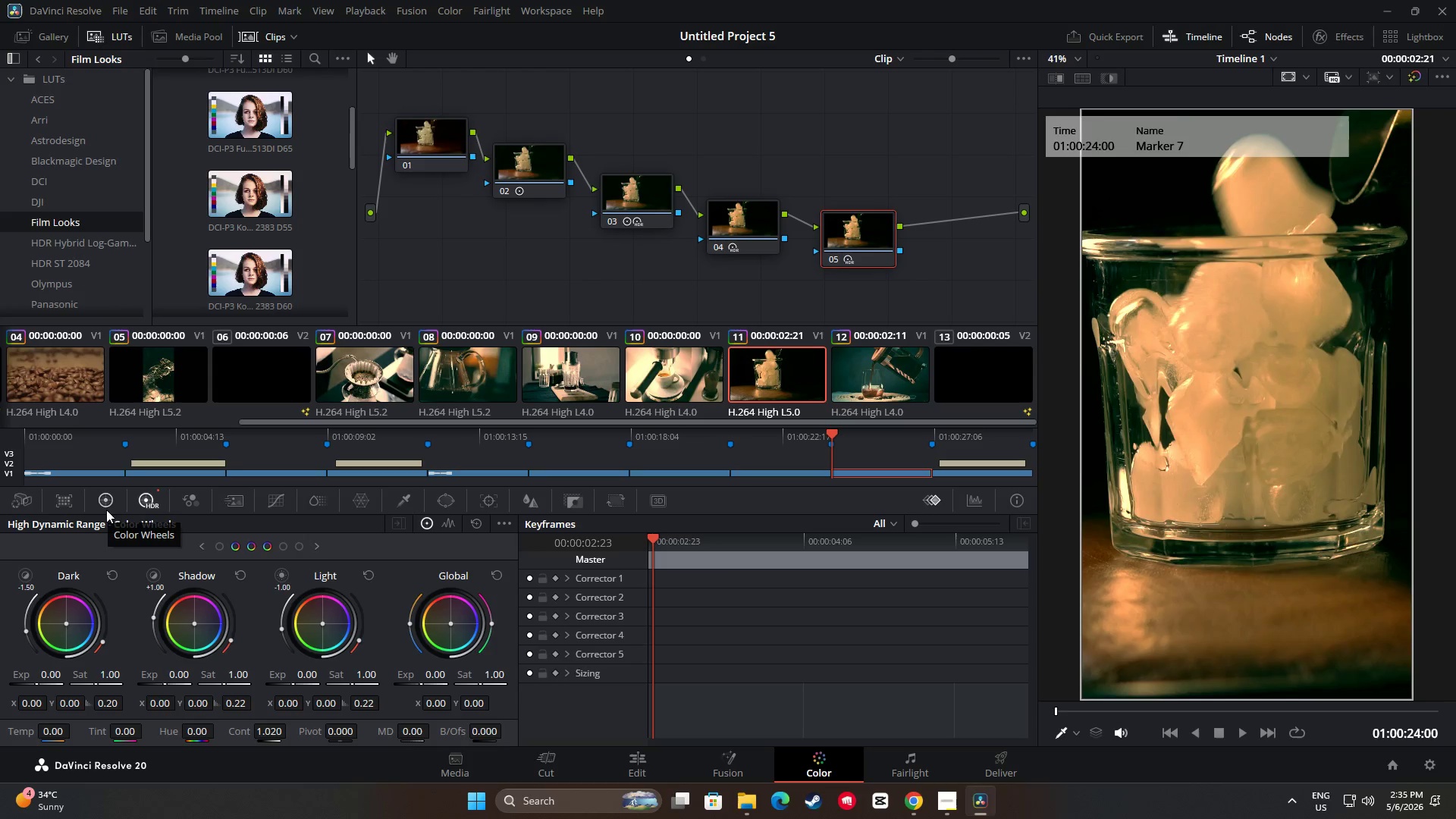 
left_click([114, 504])
 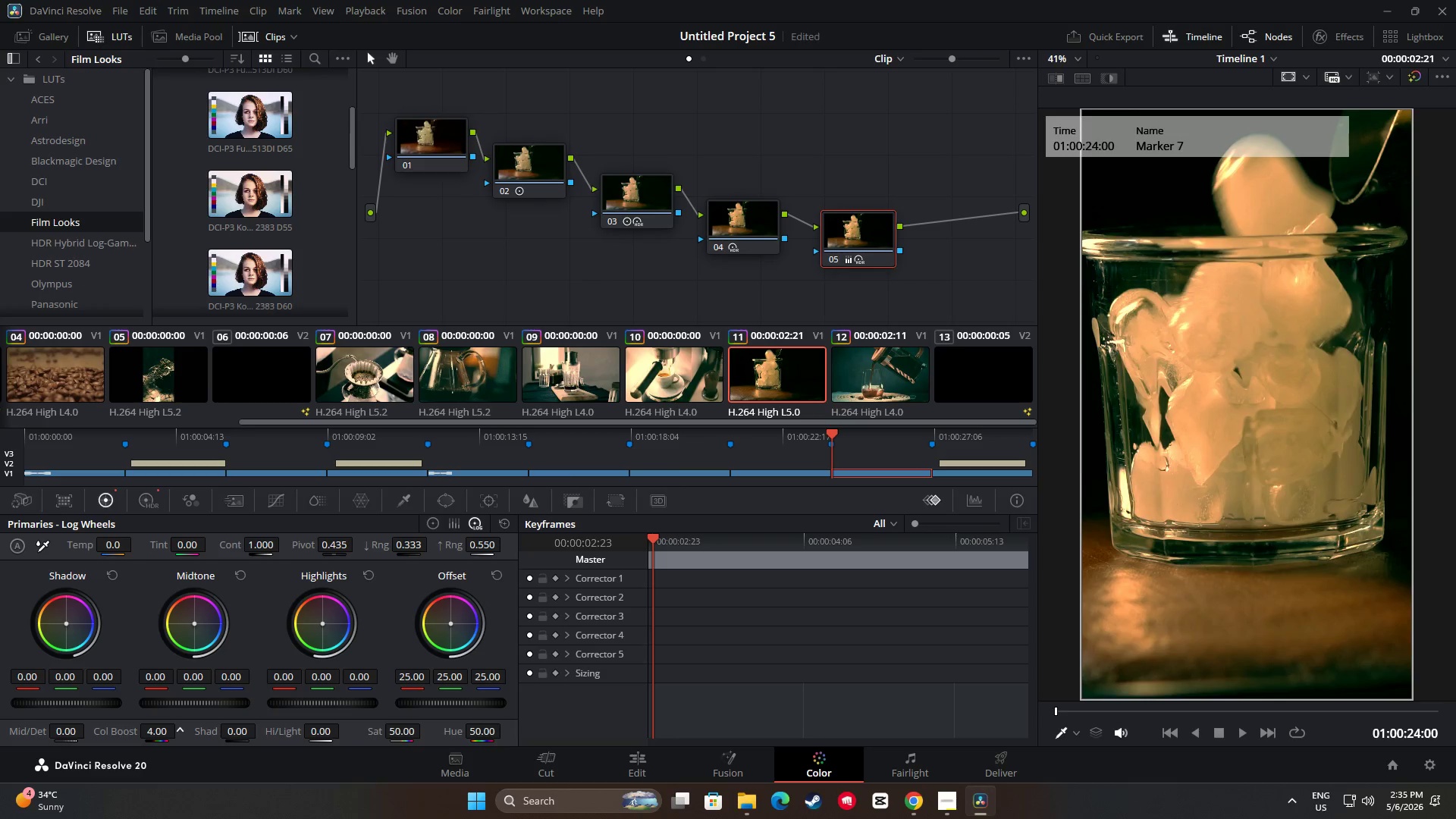 
wait(9.41)
 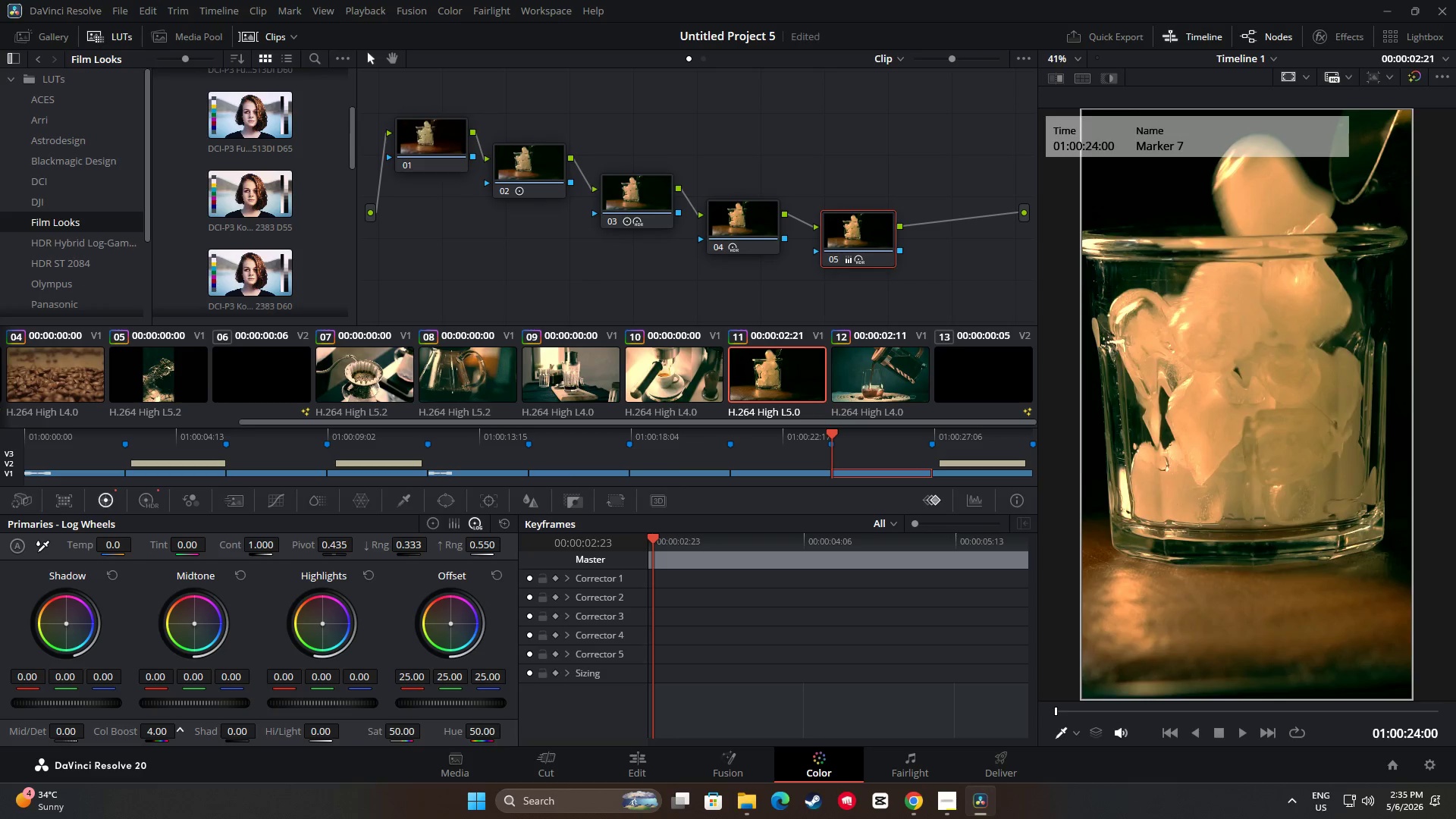 
right_click([158, 732])
 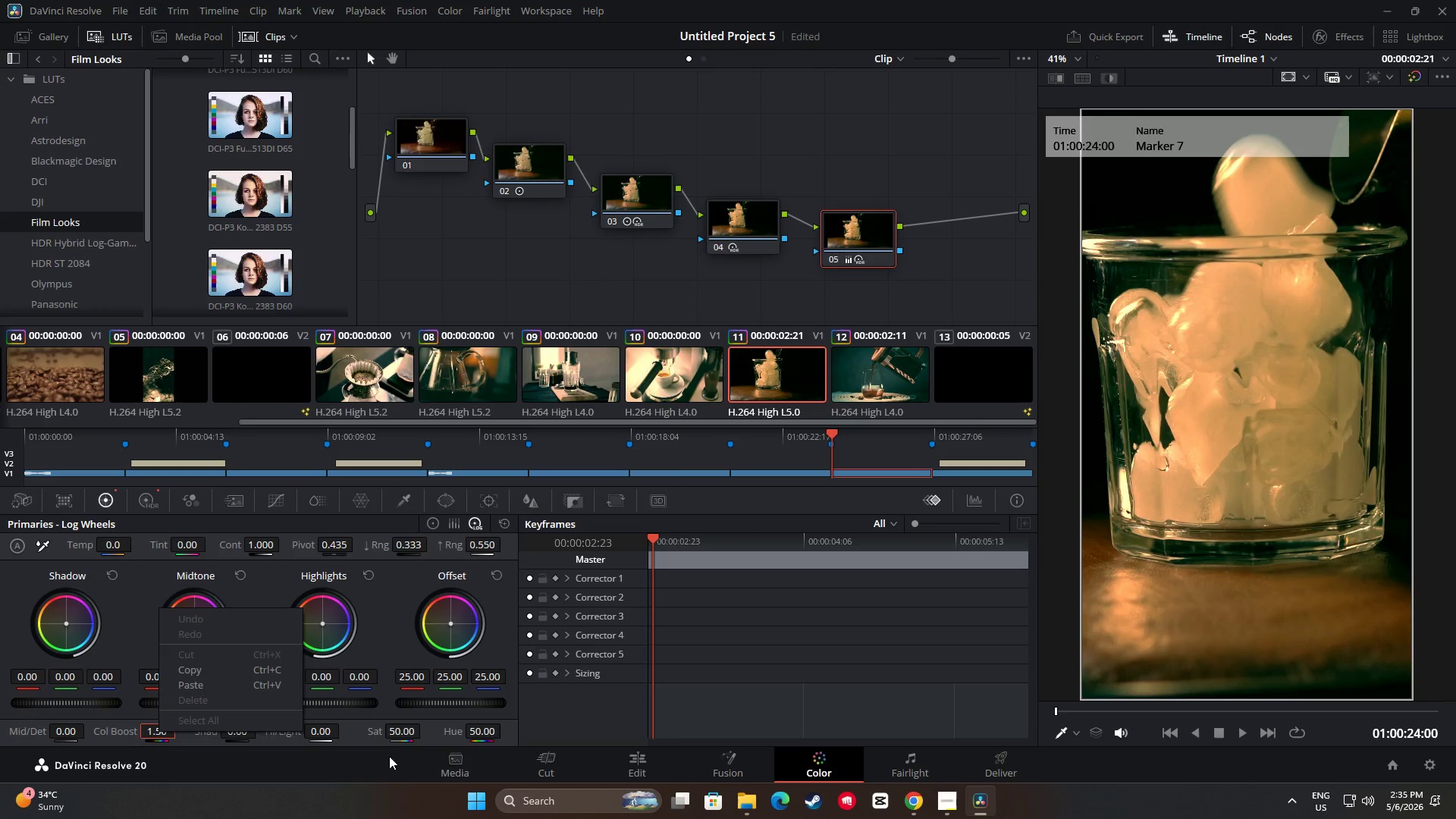 
left_click([351, 756])
 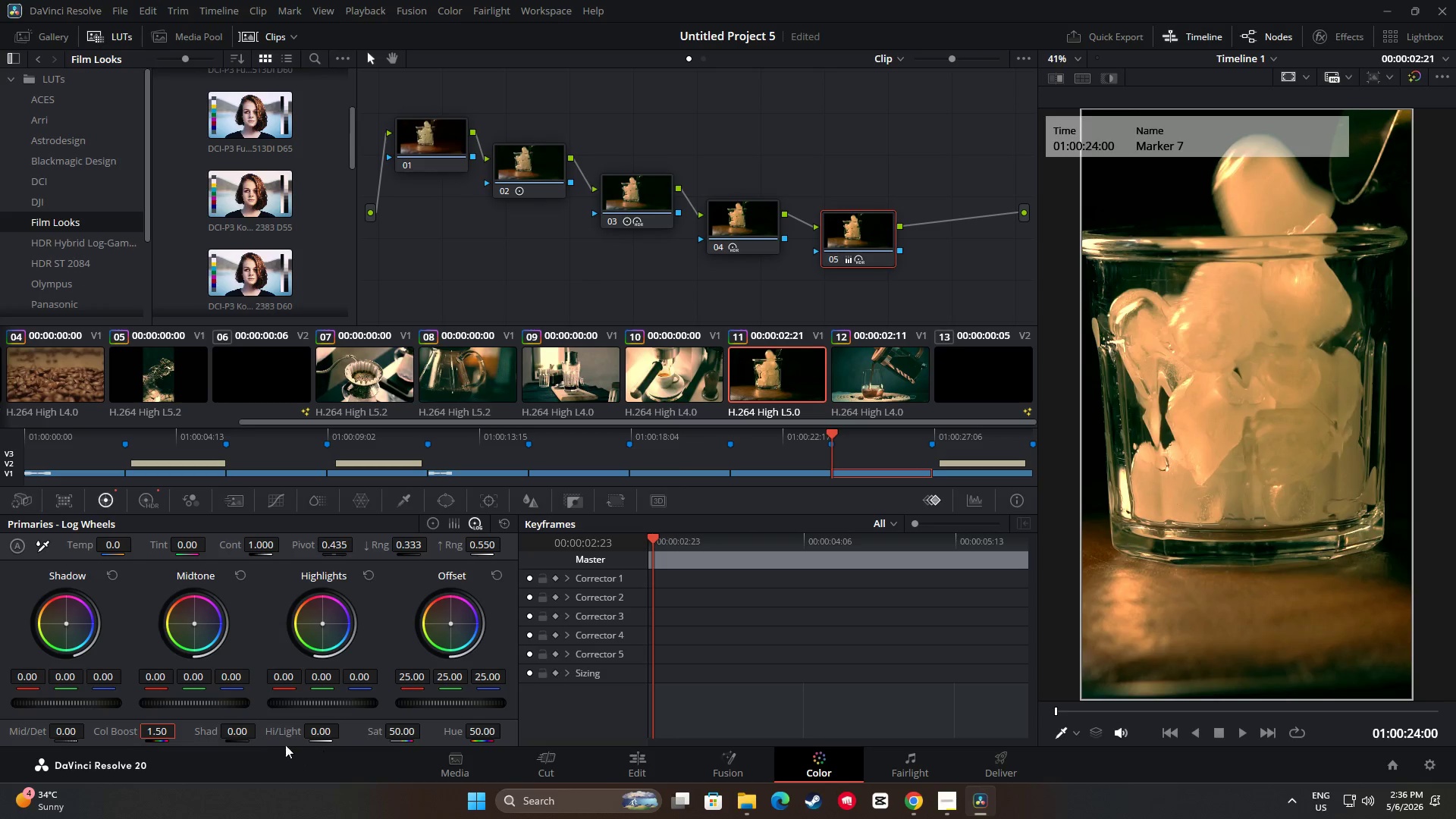 
left_click_drag(start_coordinate=[238, 732], to_coordinate=[156, 735])
 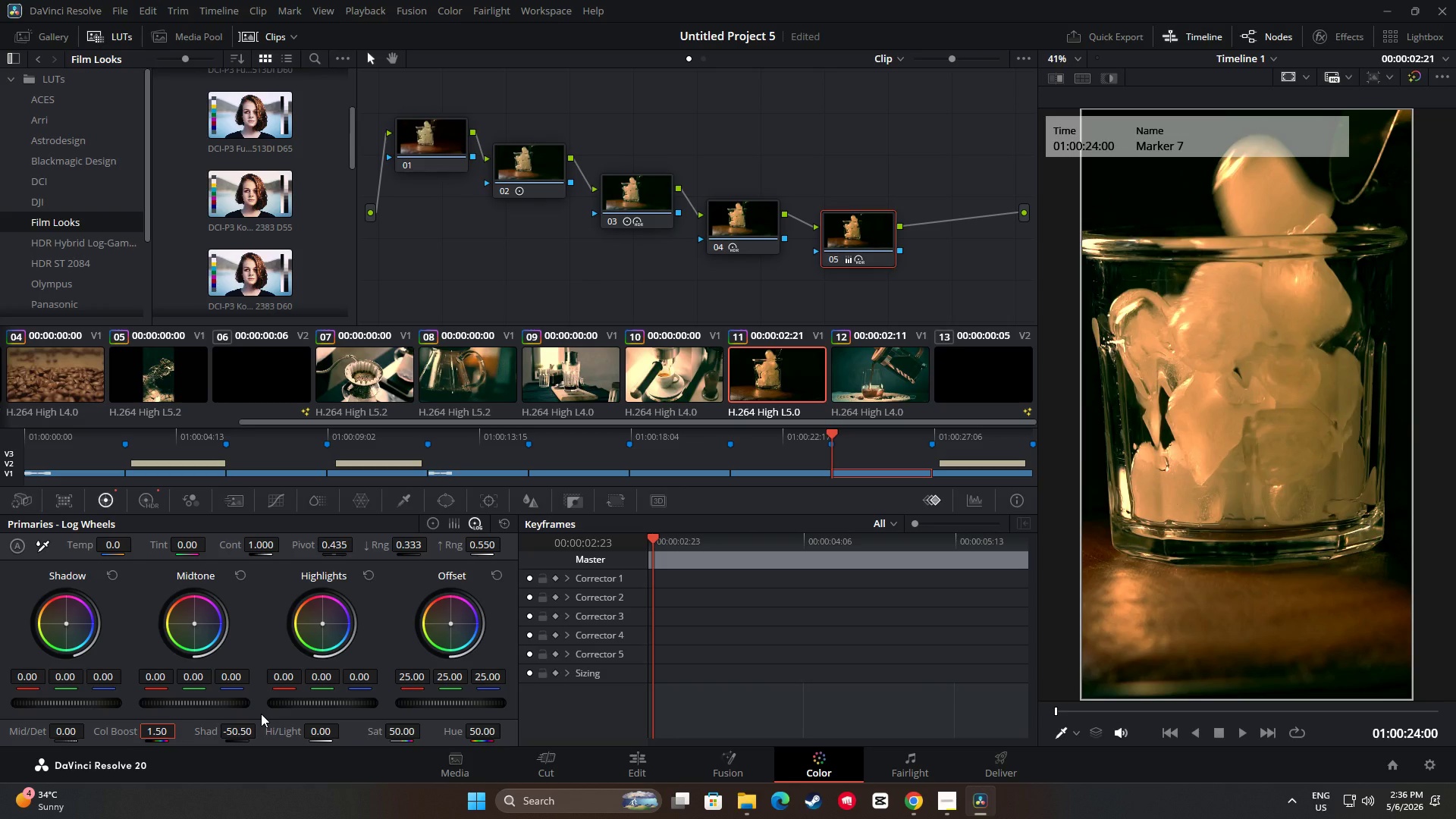 
wait(6.33)
 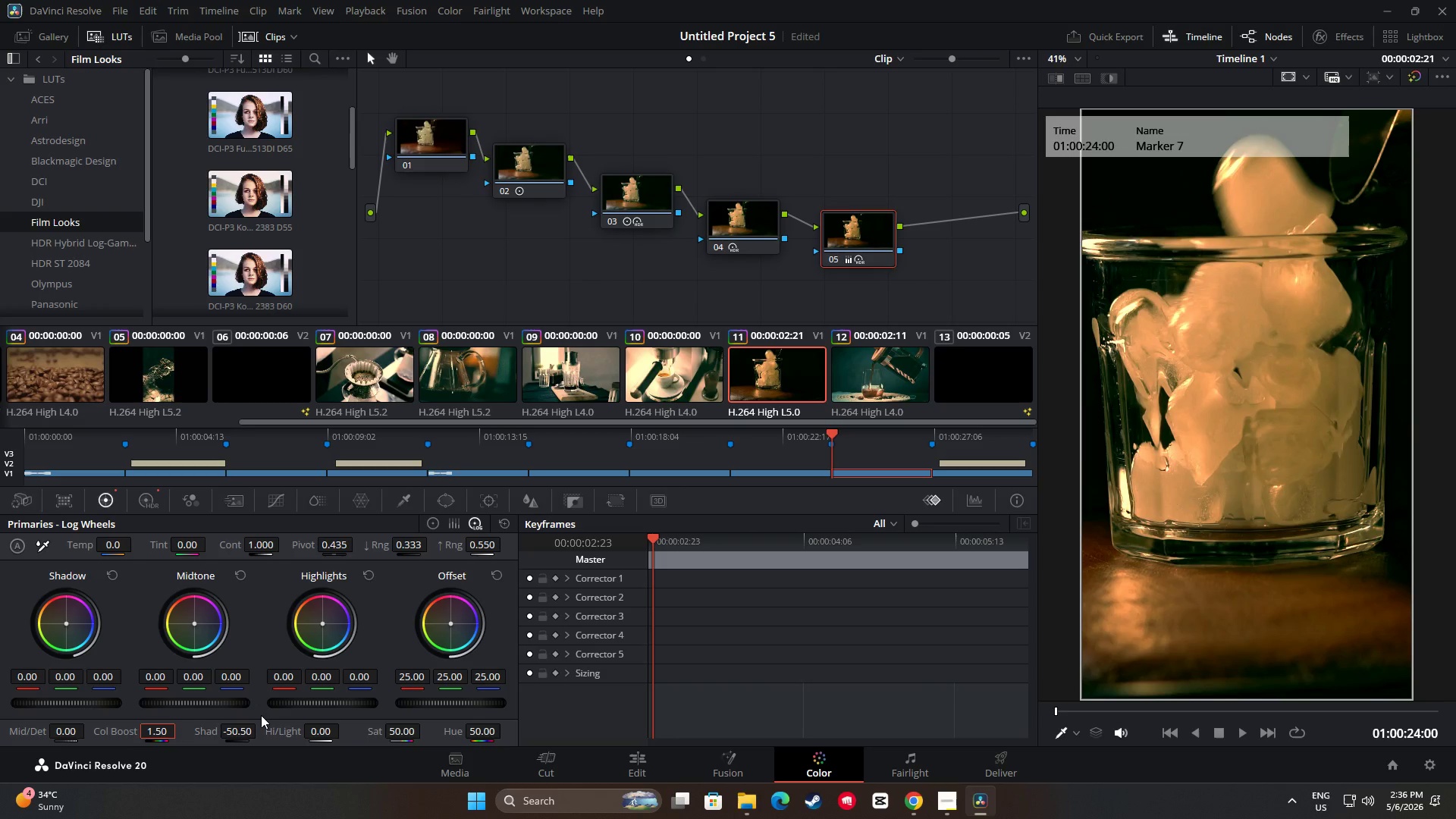 
left_click([612, 757])
 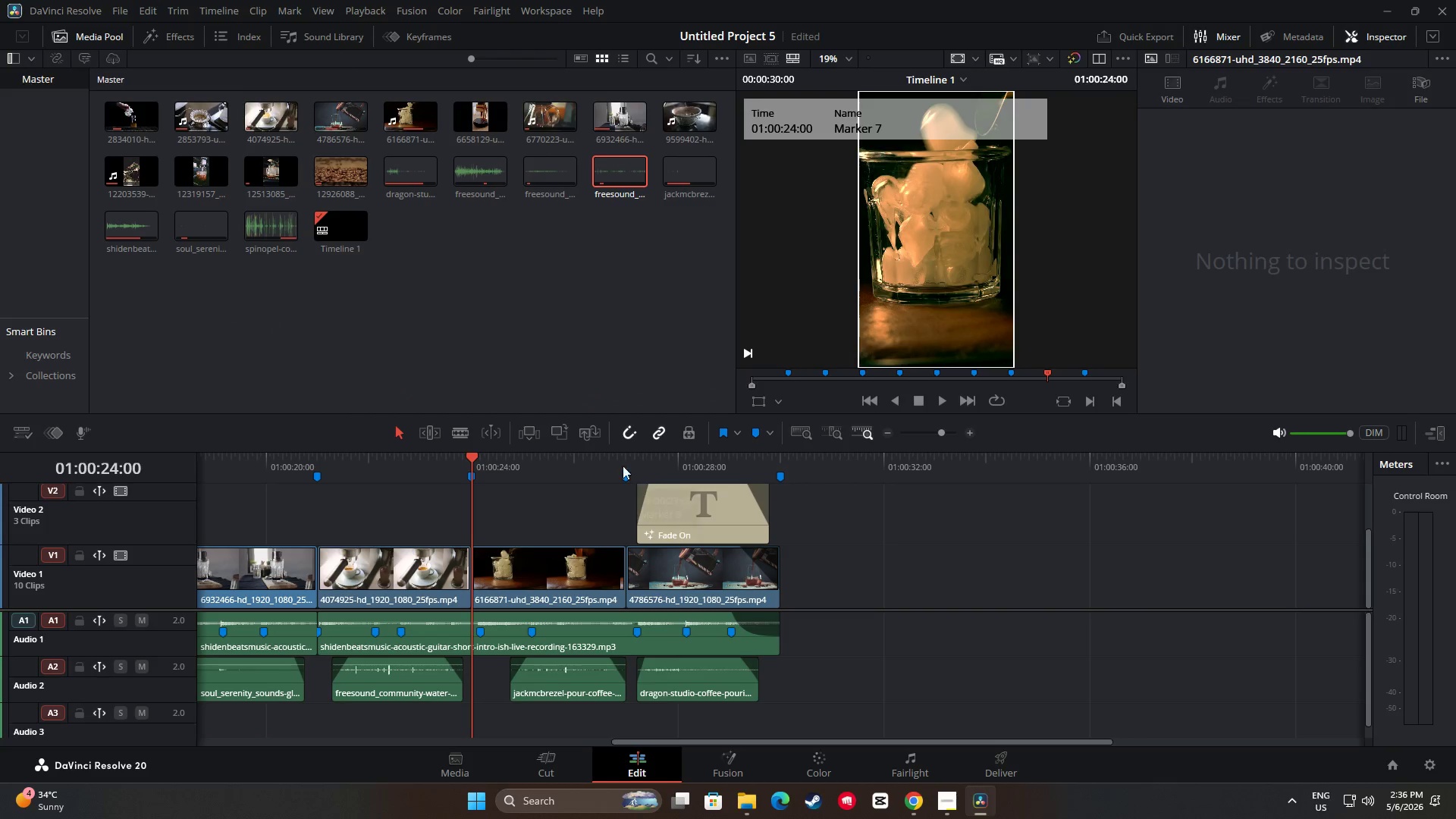 
key(Space)
 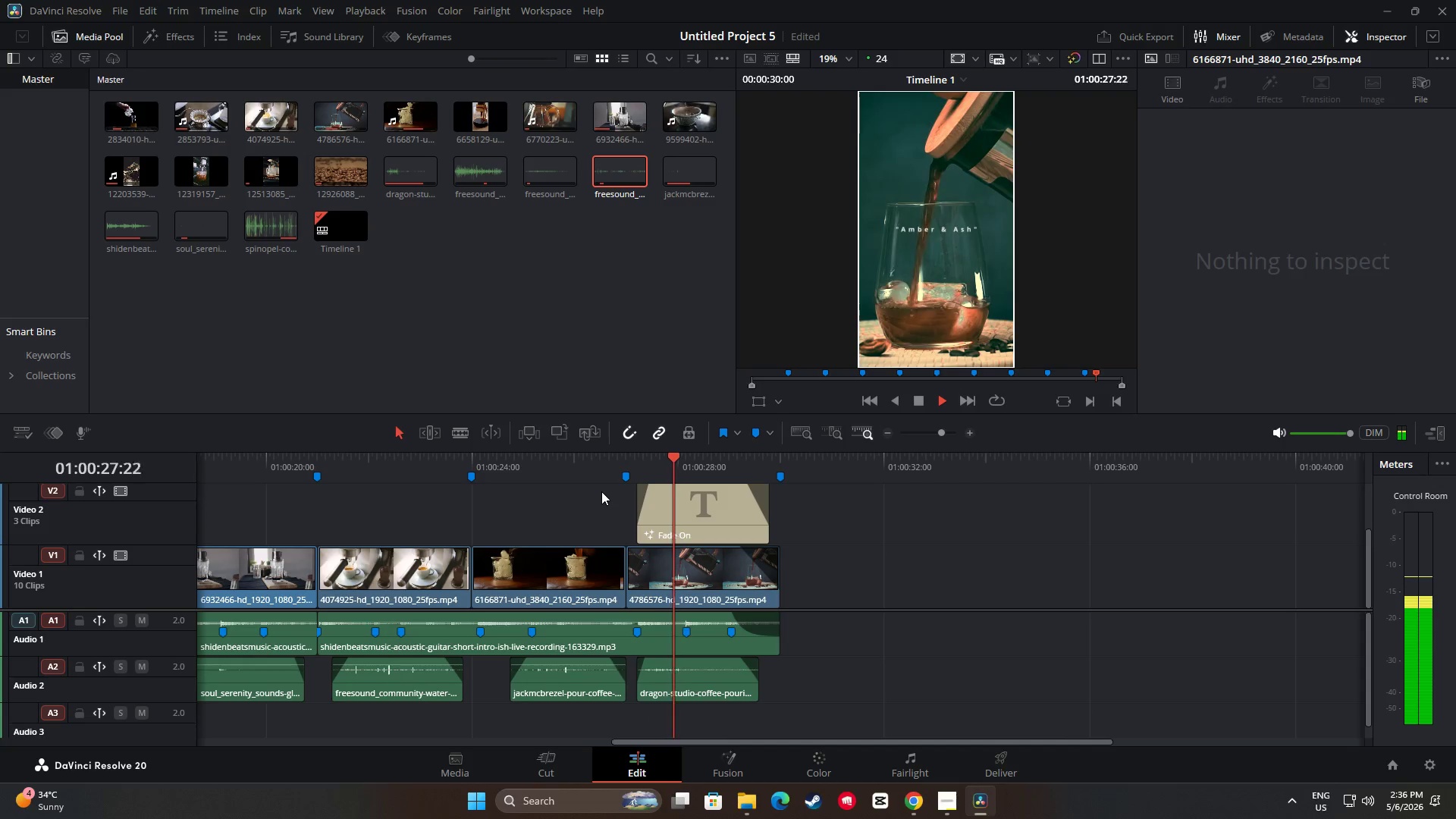 
wait(5.42)
 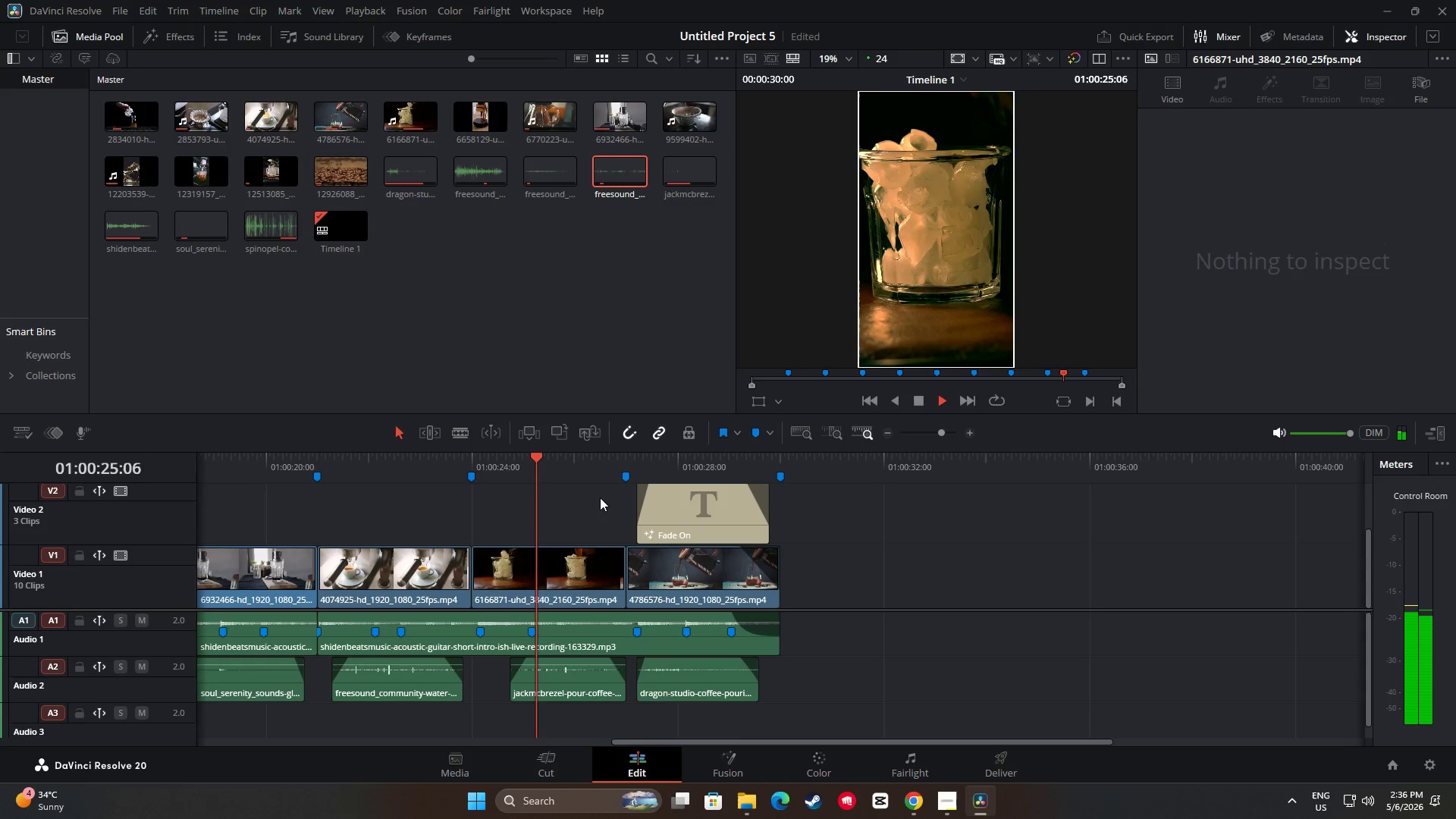 
key(Space)
 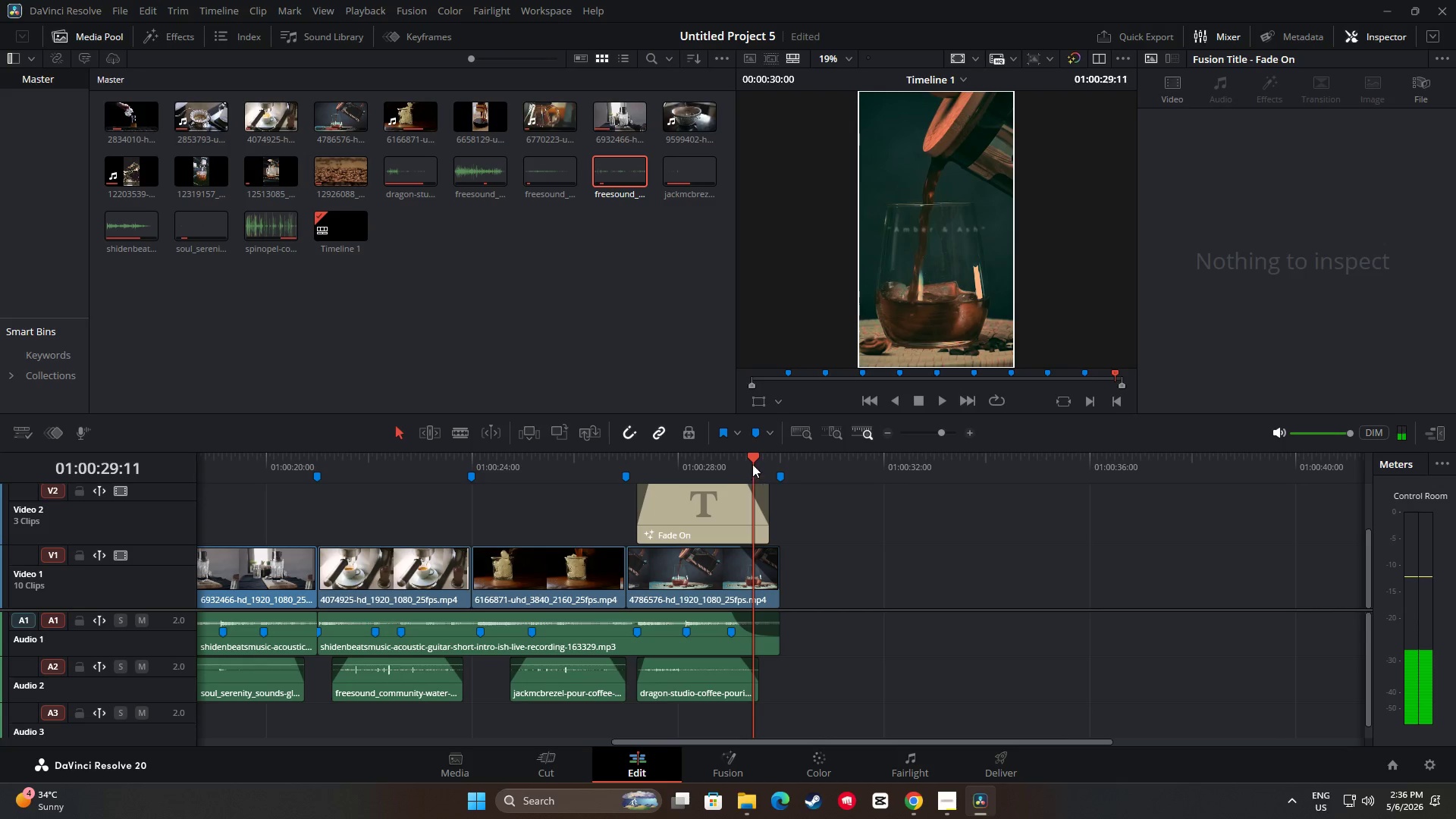 
left_click_drag(start_coordinate=[755, 457], to_coordinate=[451, 466])
 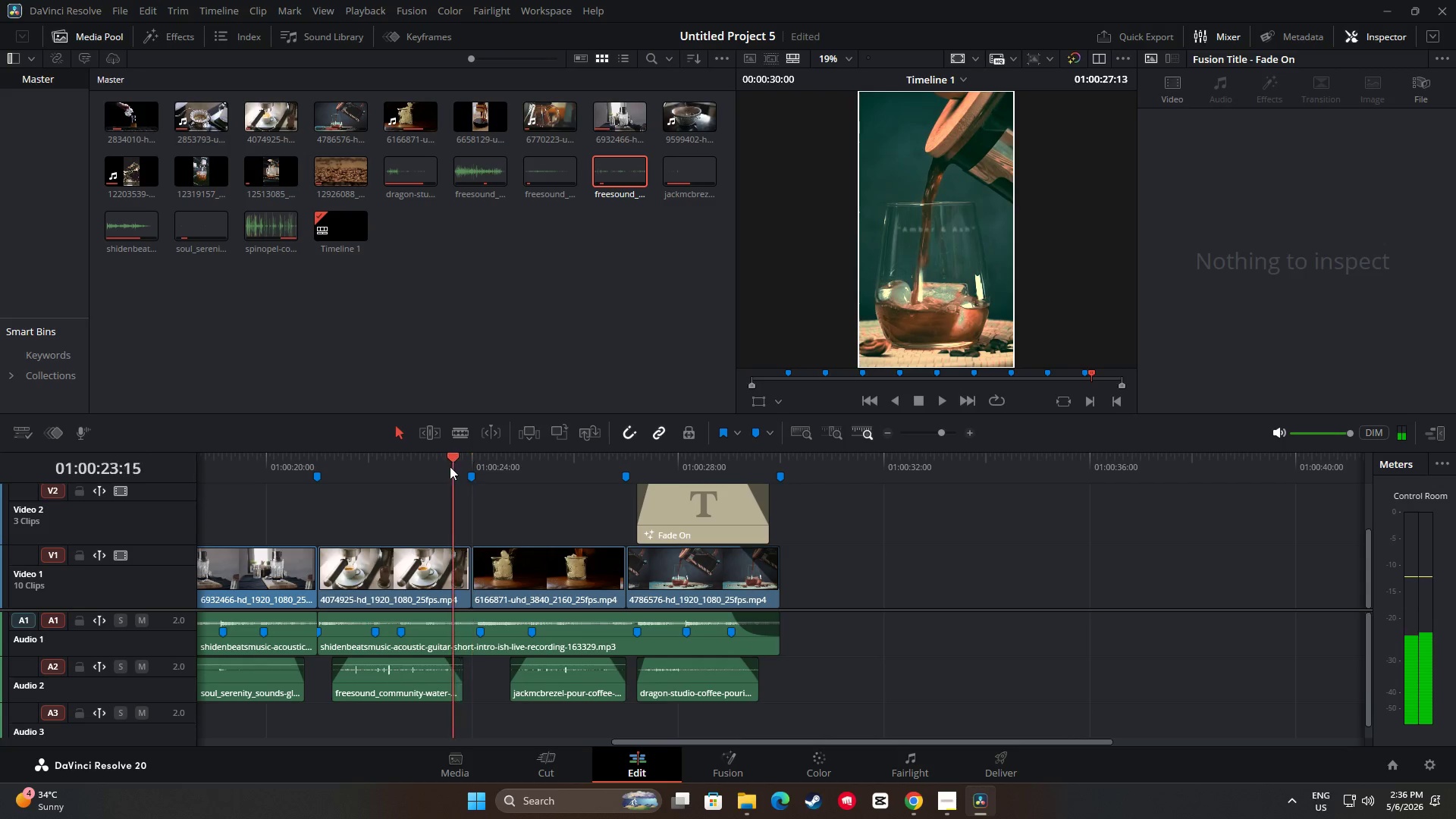 
key(Space)
 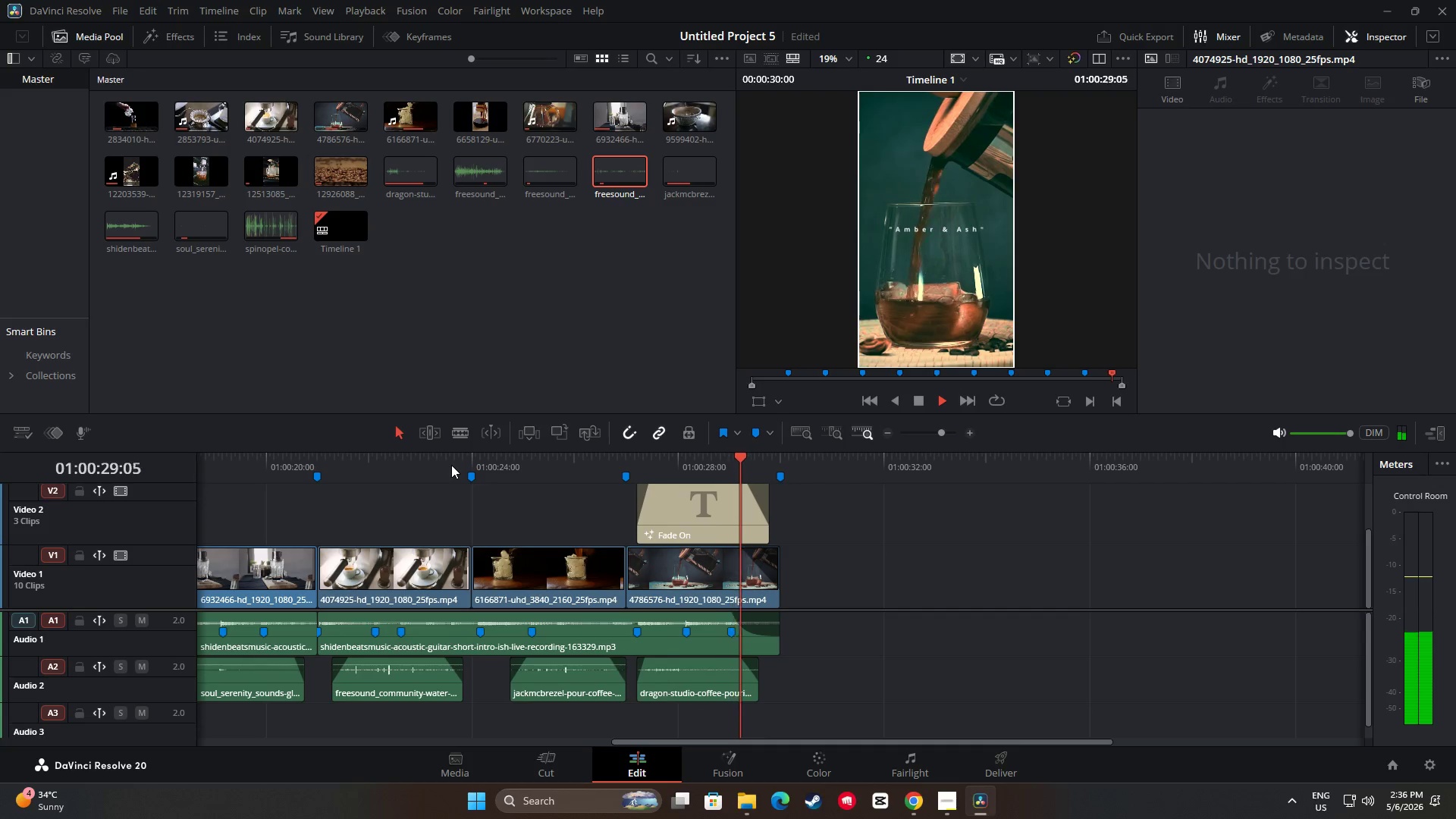 
wait(7.94)
 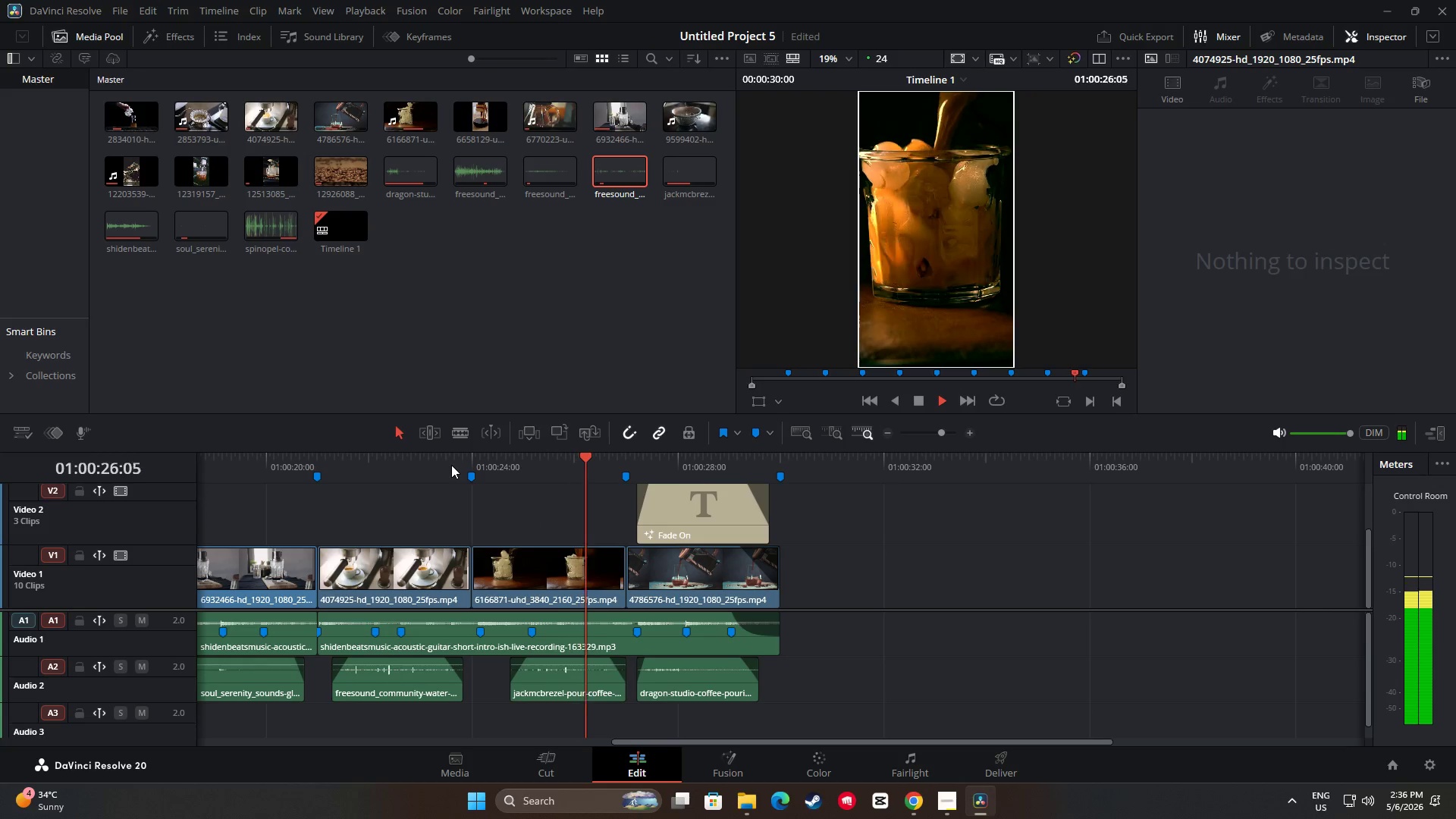 
left_click_drag(start_coordinate=[780, 458], to_coordinate=[452, 482])
 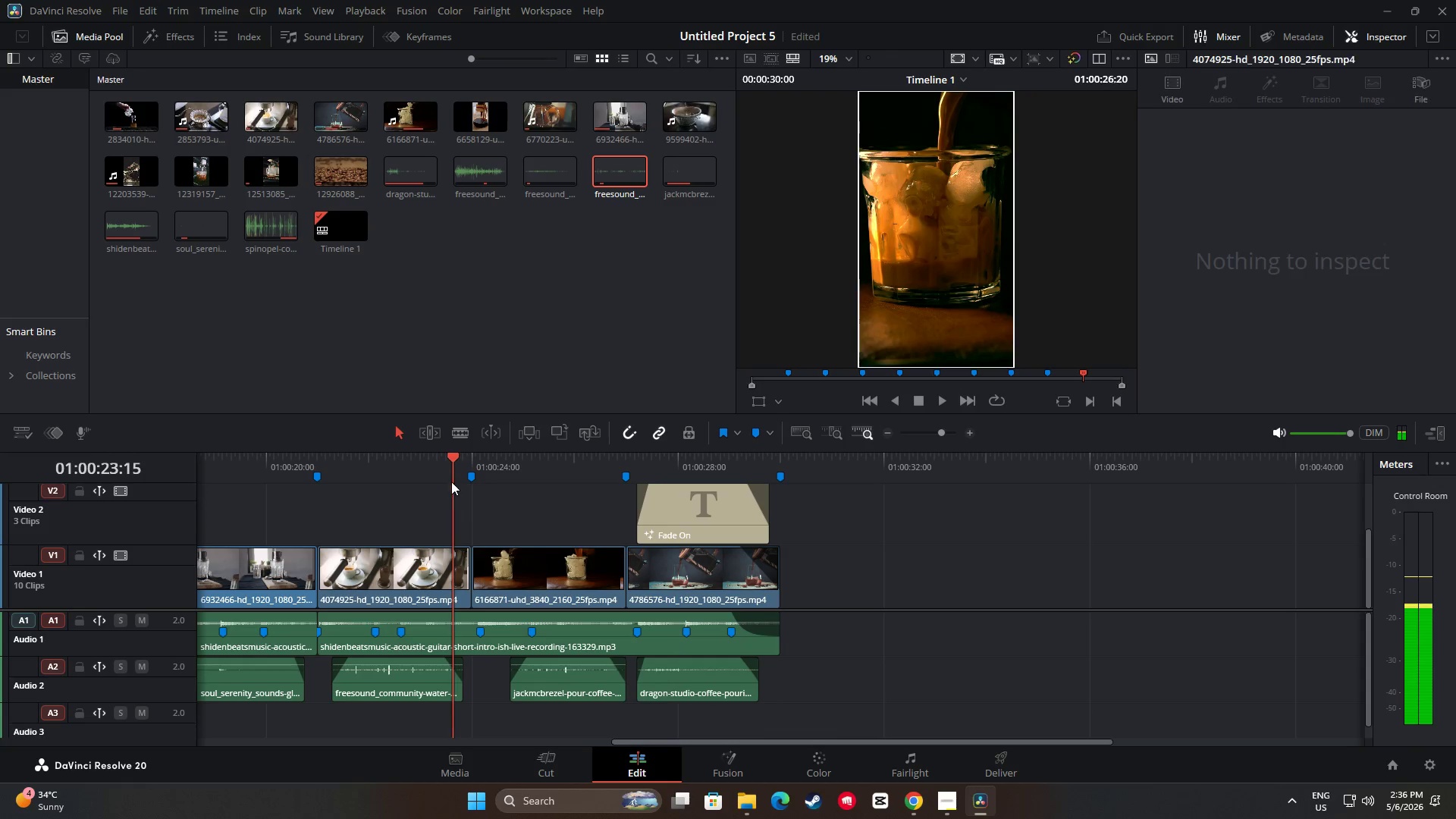 
key(Space)
 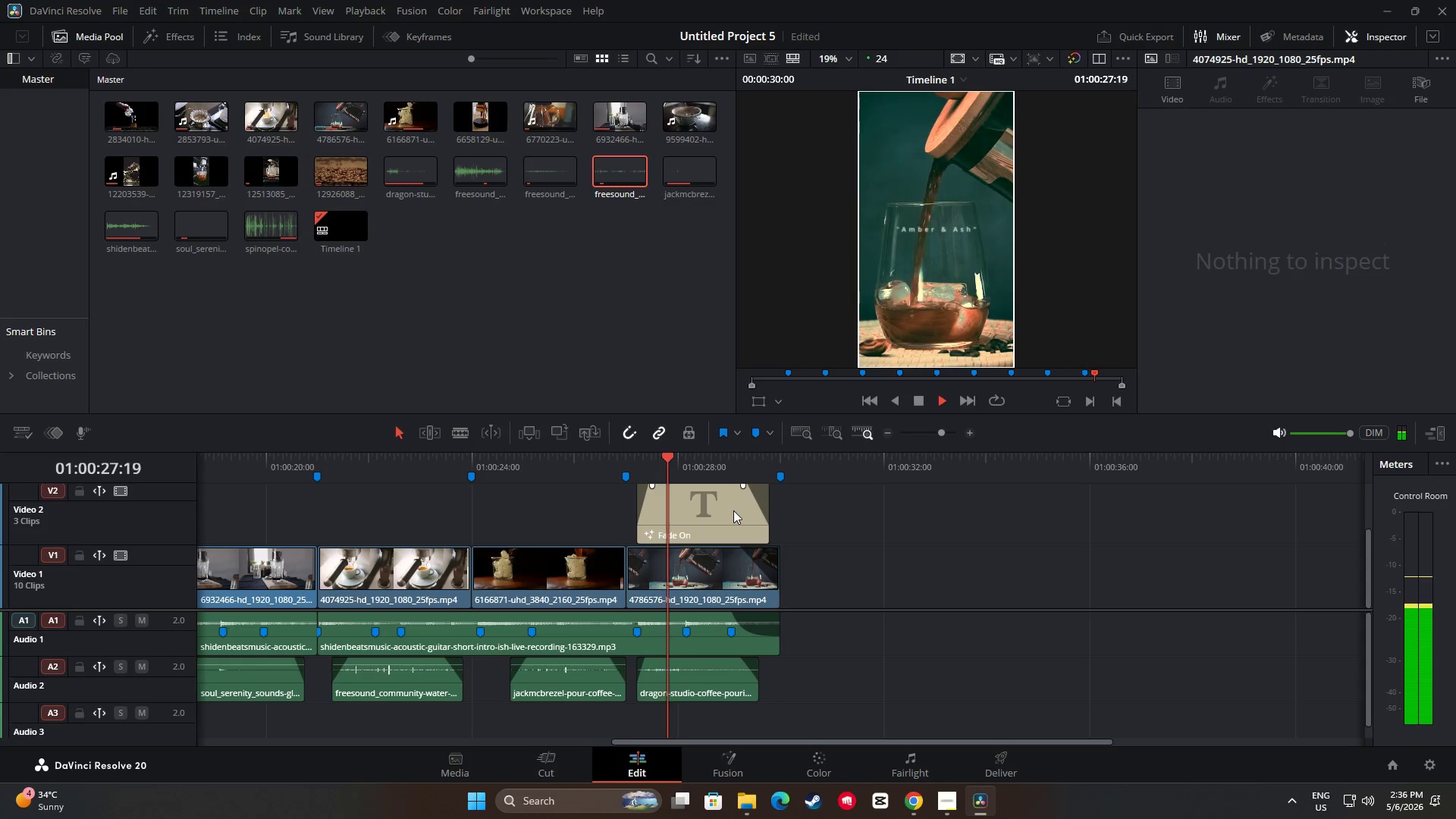 
wait(6.17)
 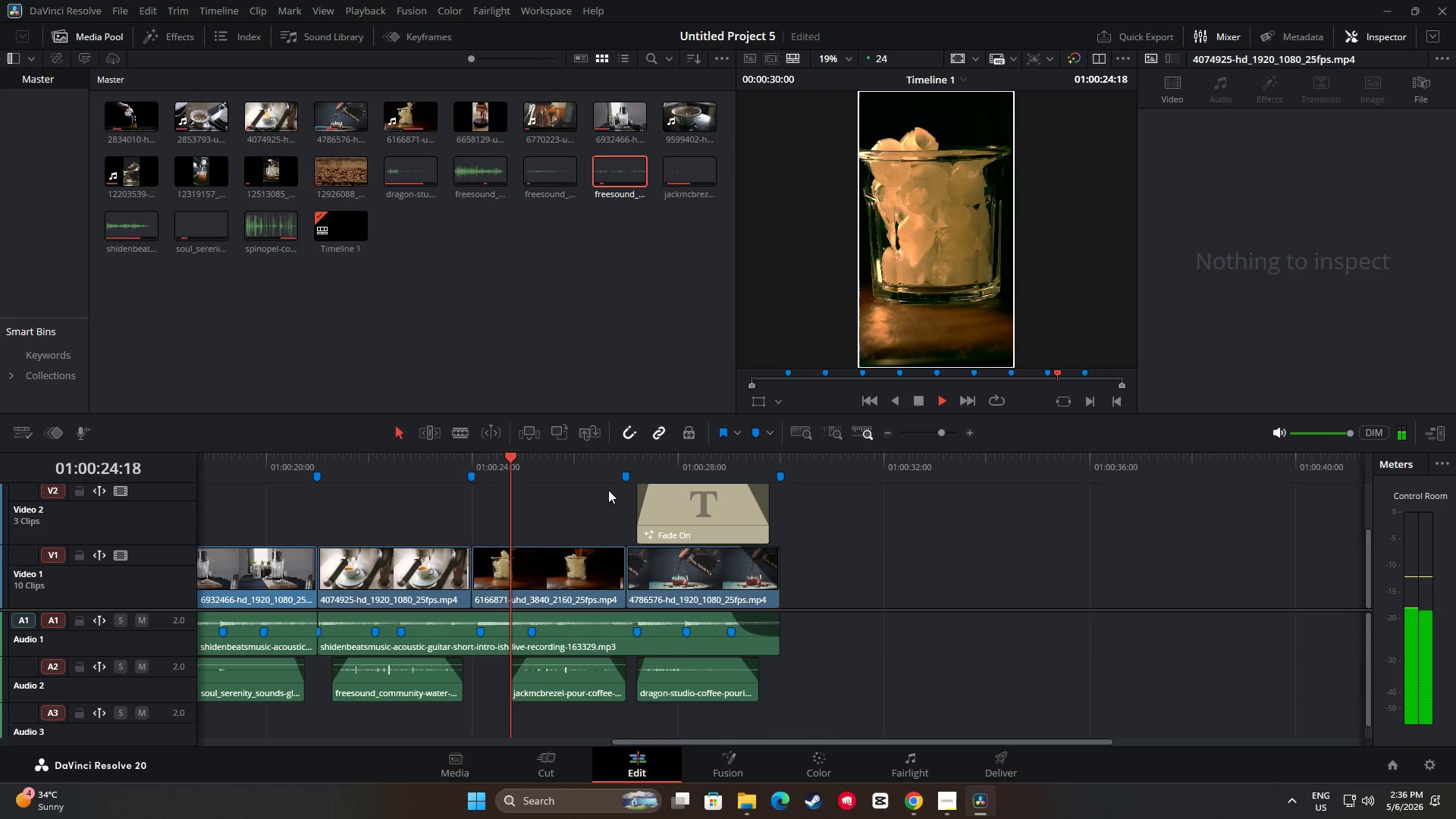 
key(Space)
 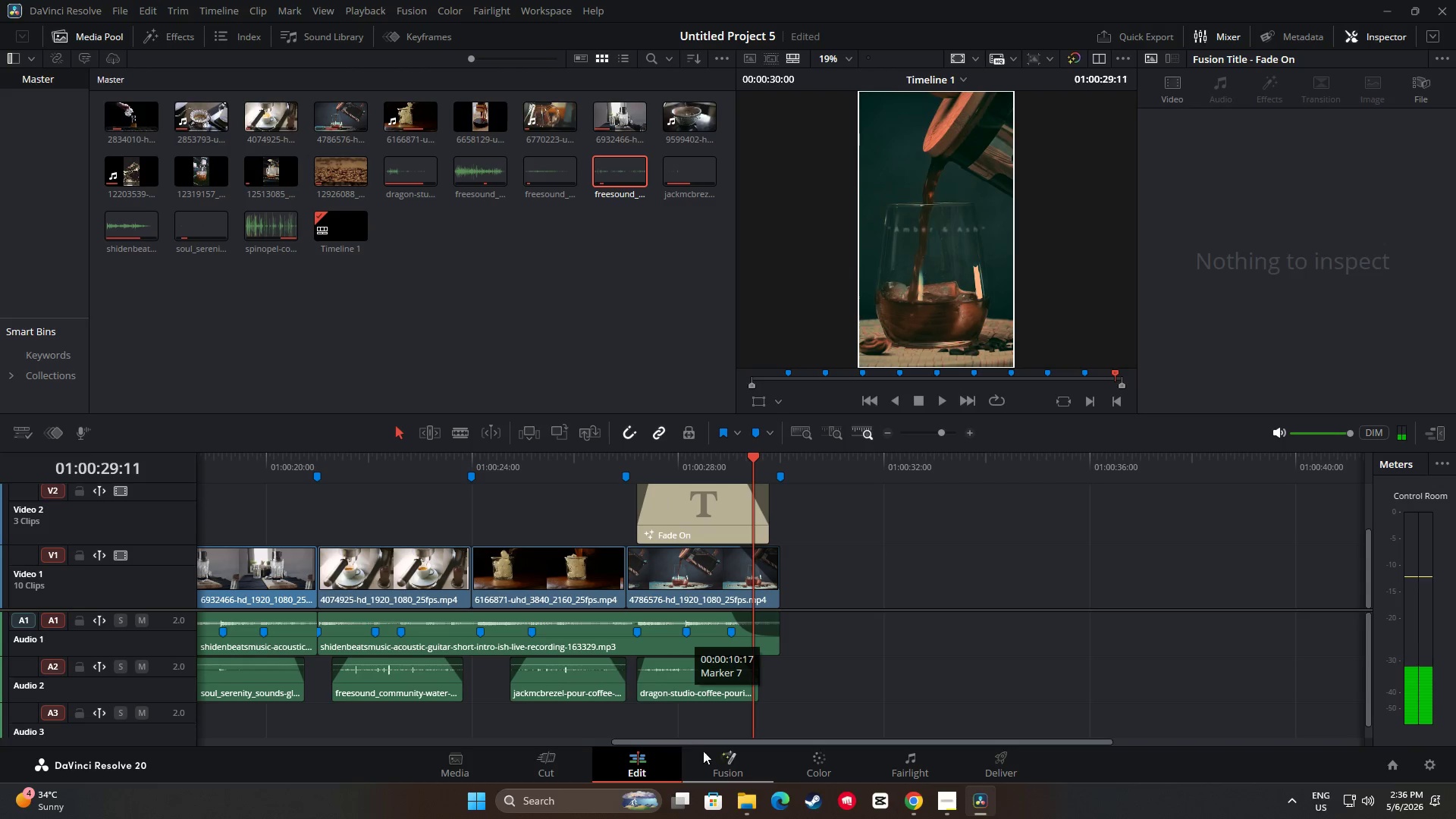 
left_click([804, 759])
 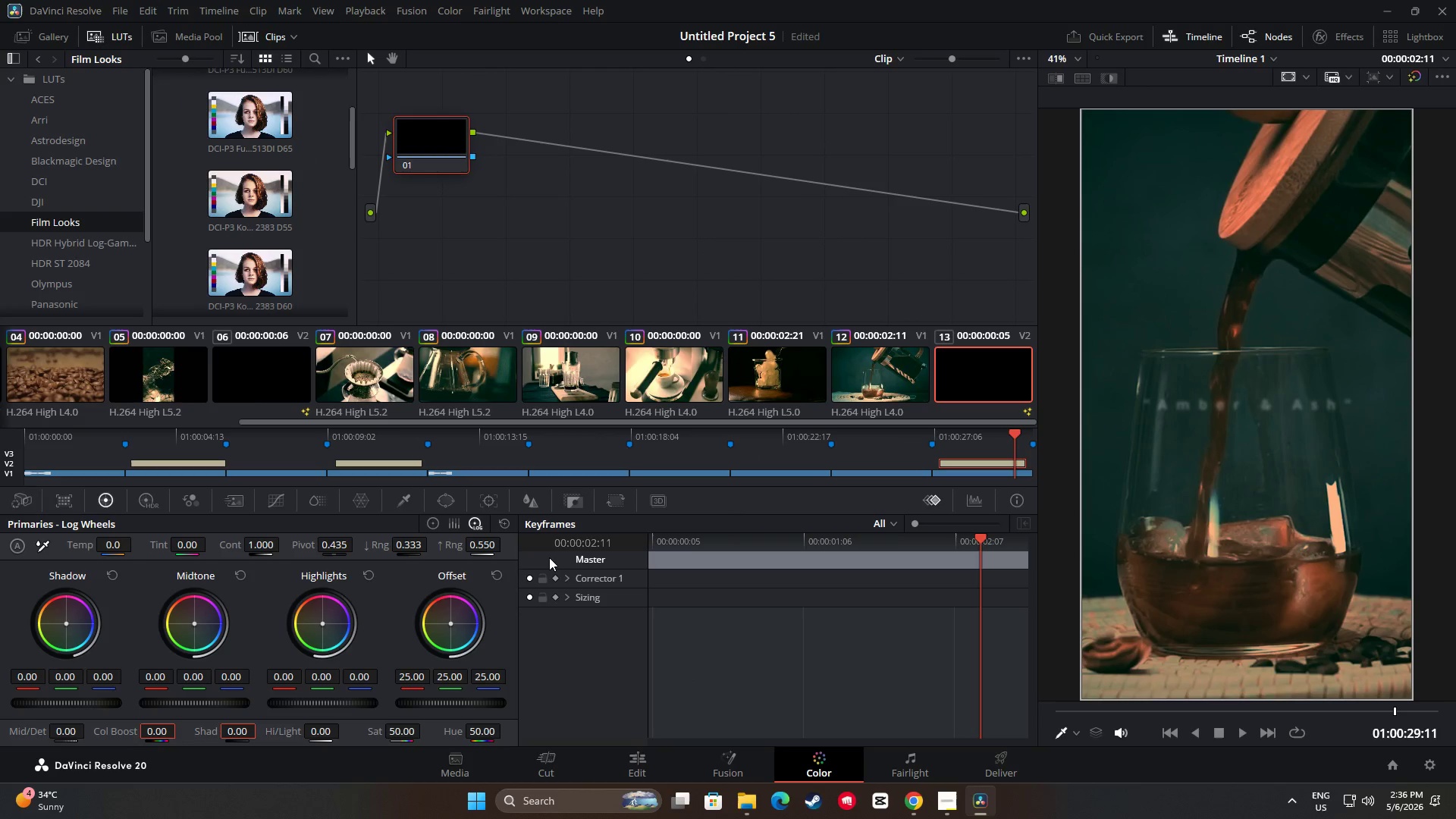 
left_click([657, 366])
 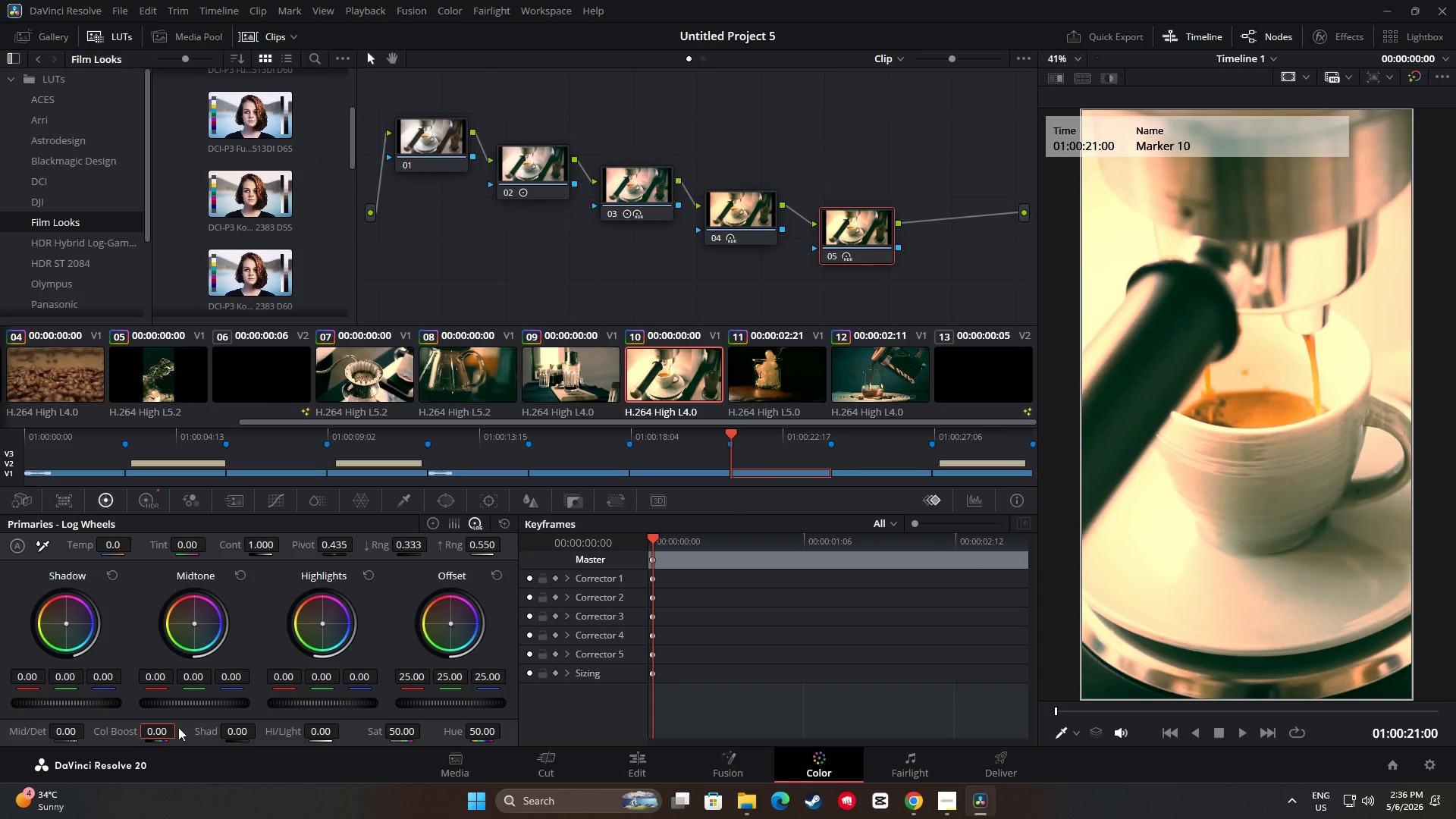 
left_click_drag(start_coordinate=[165, 732], to_coordinate=[275, 742])
 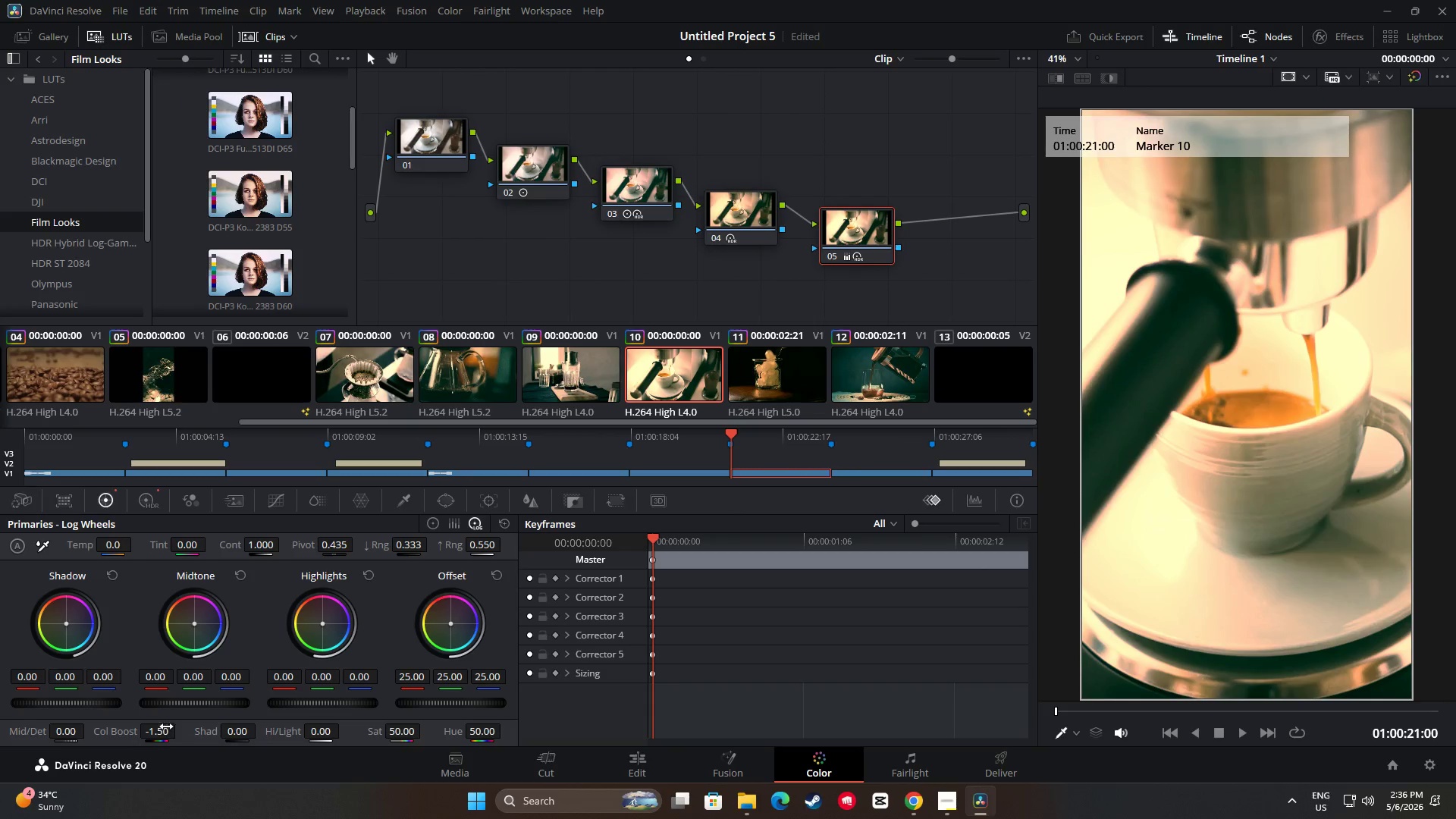 
key(Control+Z)
 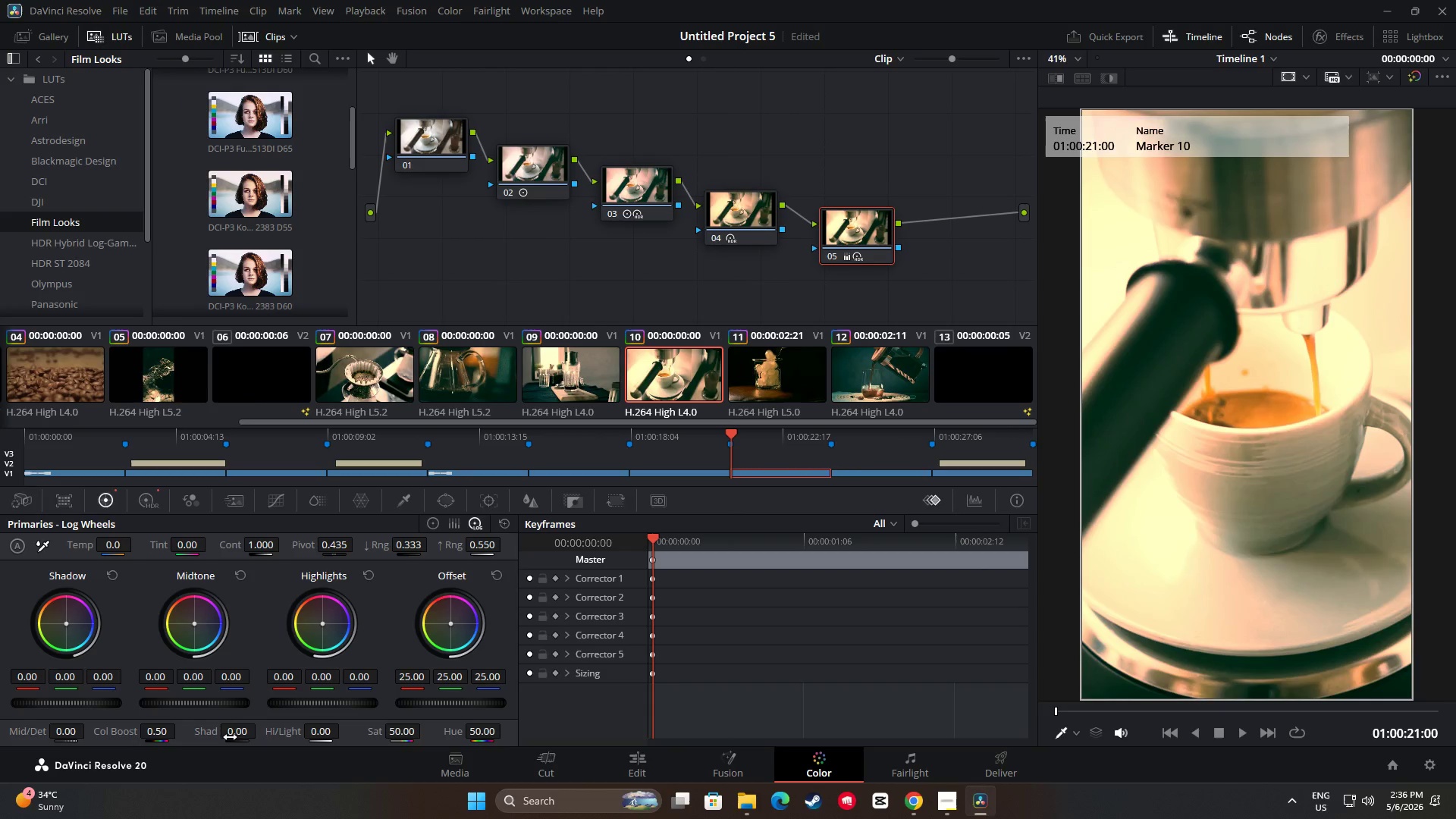 
left_click_drag(start_coordinate=[236, 733], to_coordinate=[160, 736])
 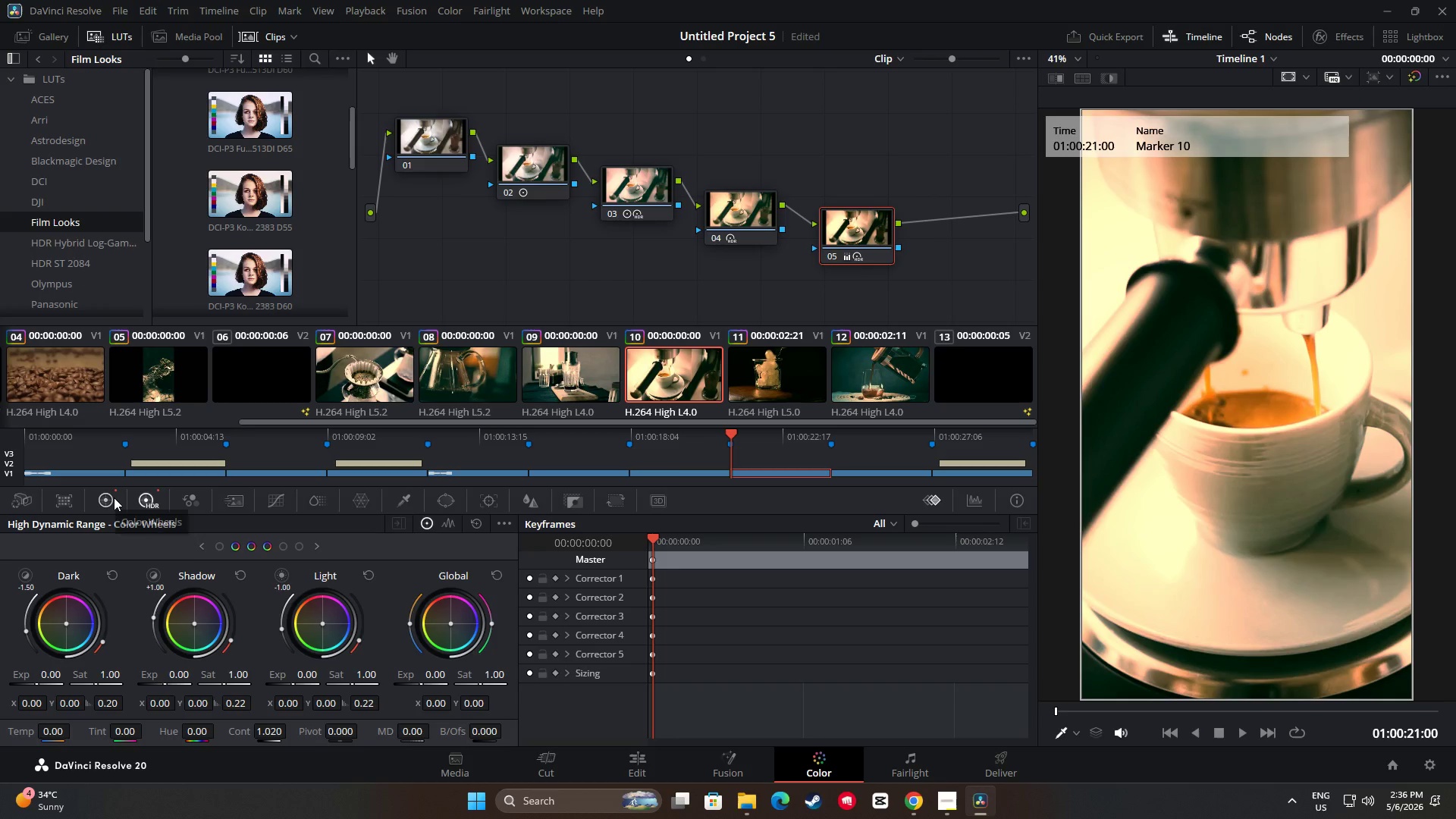 
left_click_drag(start_coordinate=[268, 730], to_coordinate=[272, 730])
 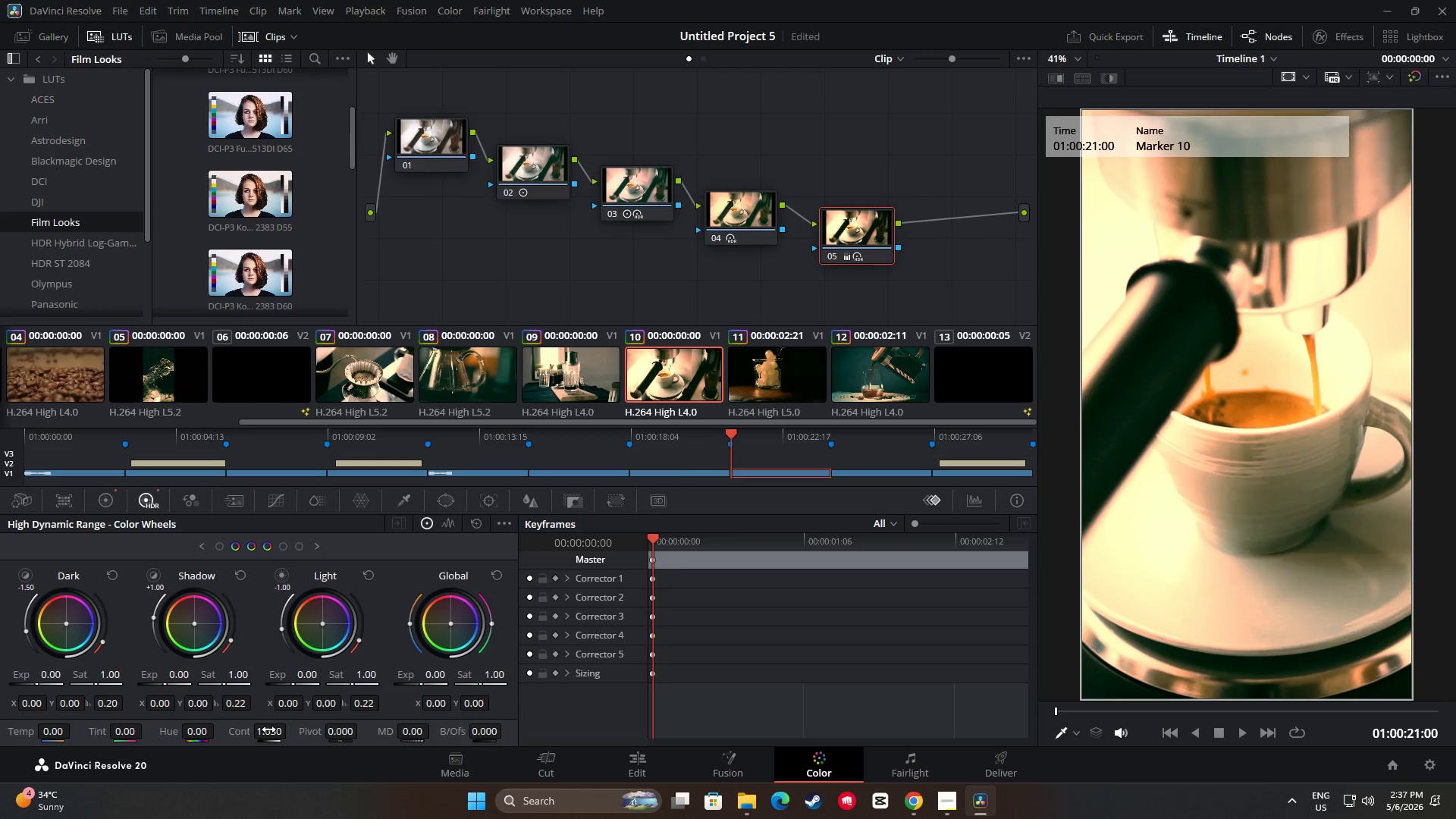 
left_click_drag(start_coordinate=[268, 730], to_coordinate=[219, 726])
 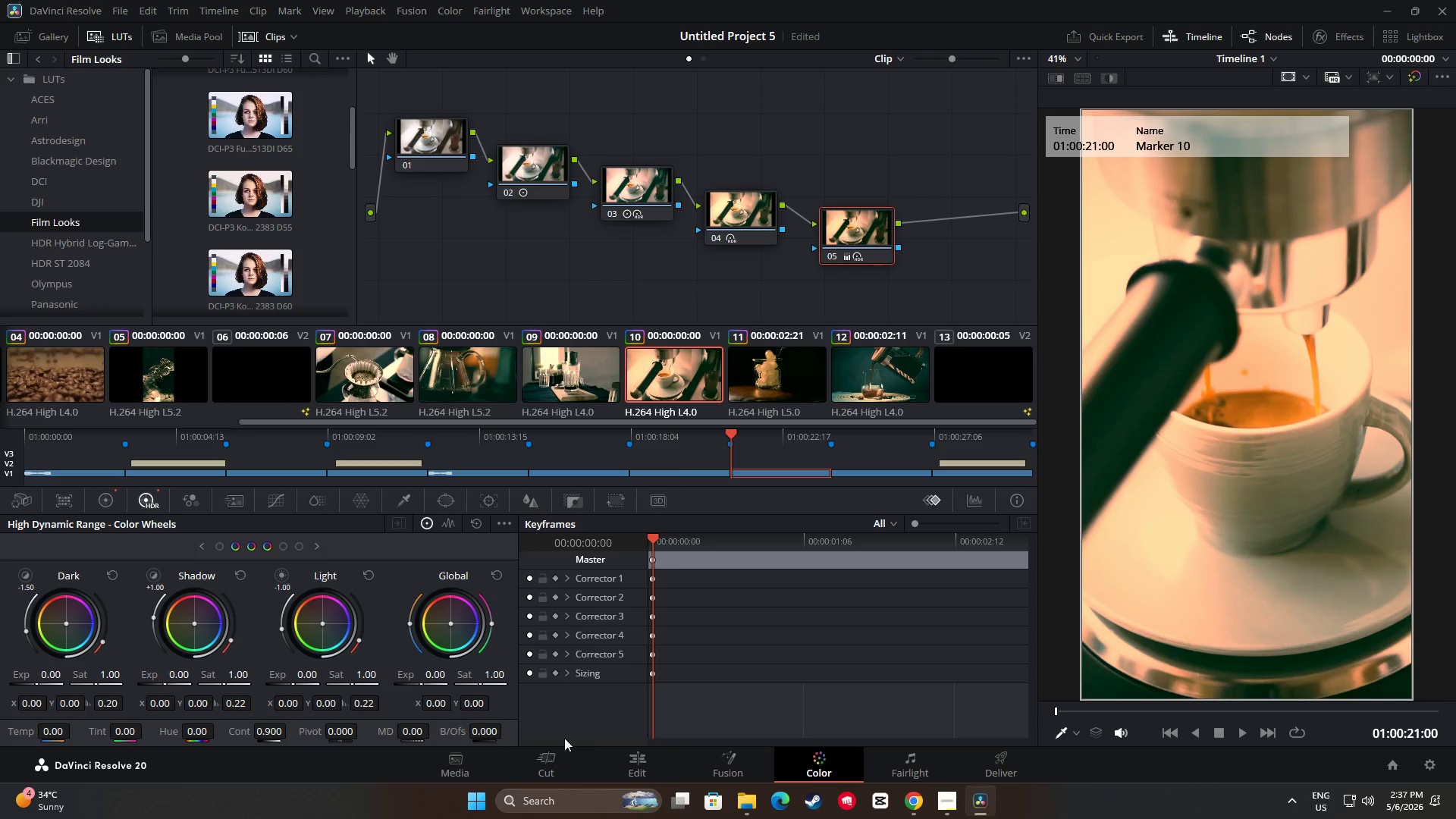 
left_click([636, 756])
 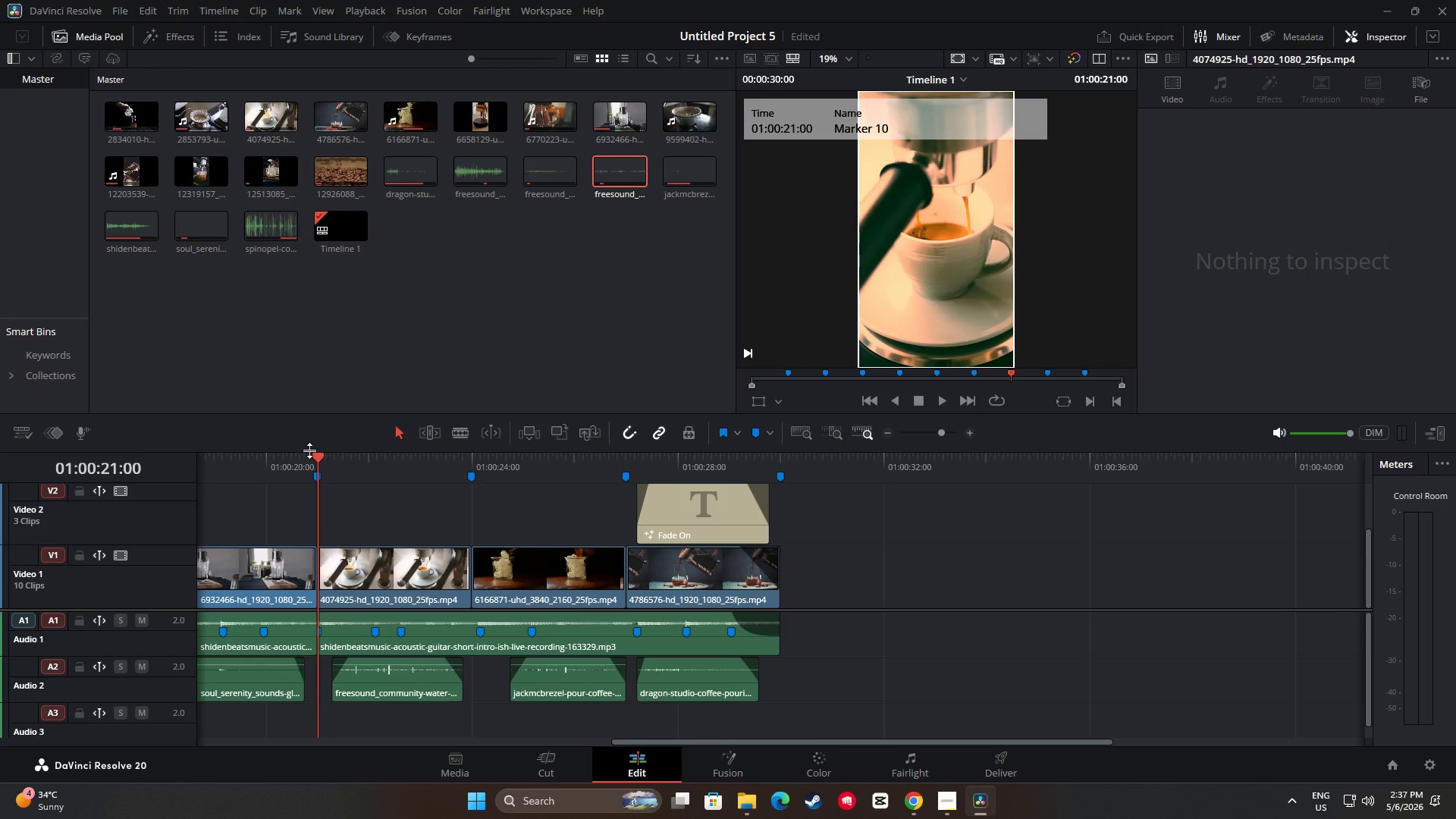 
left_click_drag(start_coordinate=[318, 460], to_coordinate=[290, 458])
 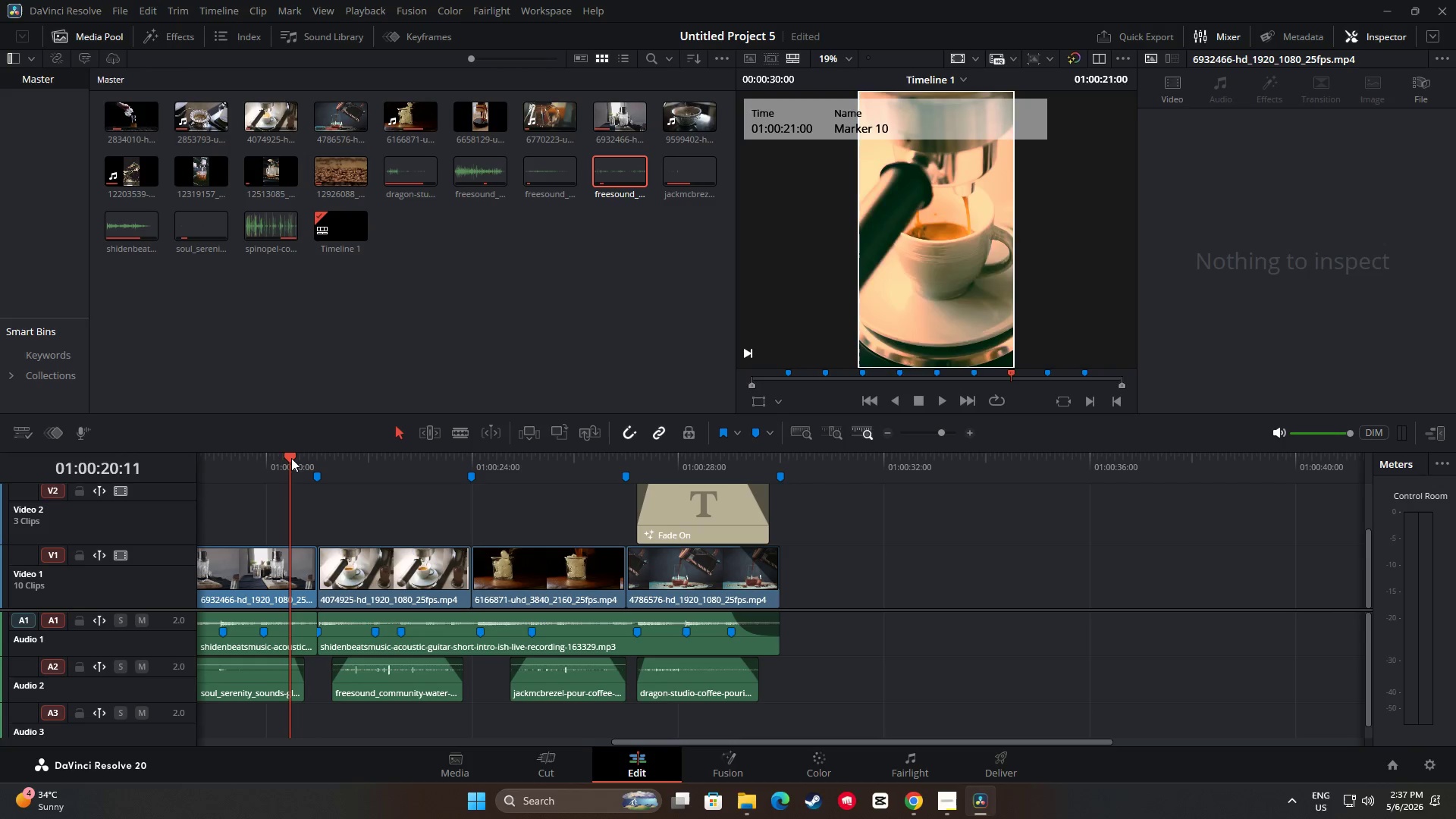 
key(Space)
 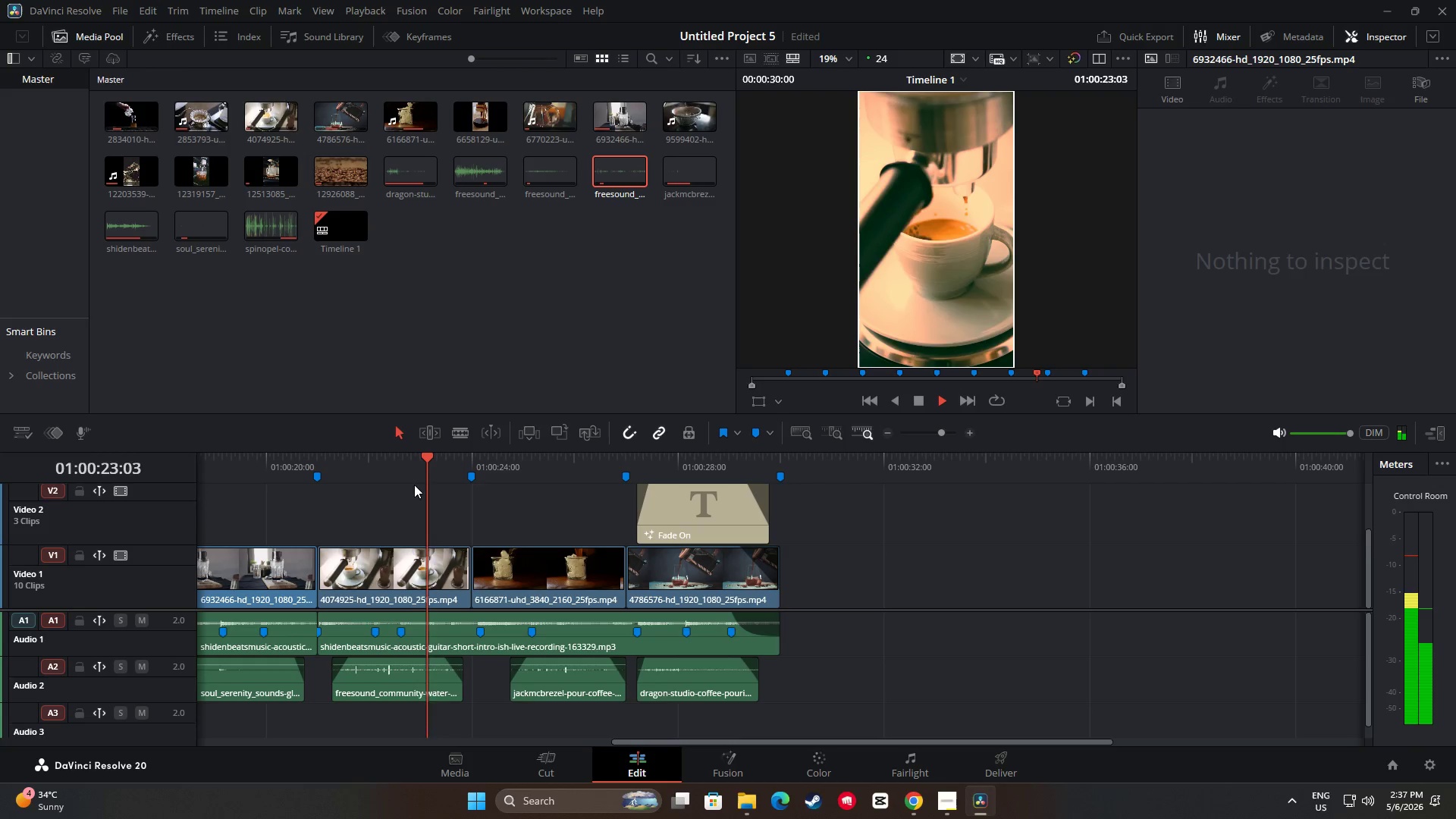 
key(Space)
 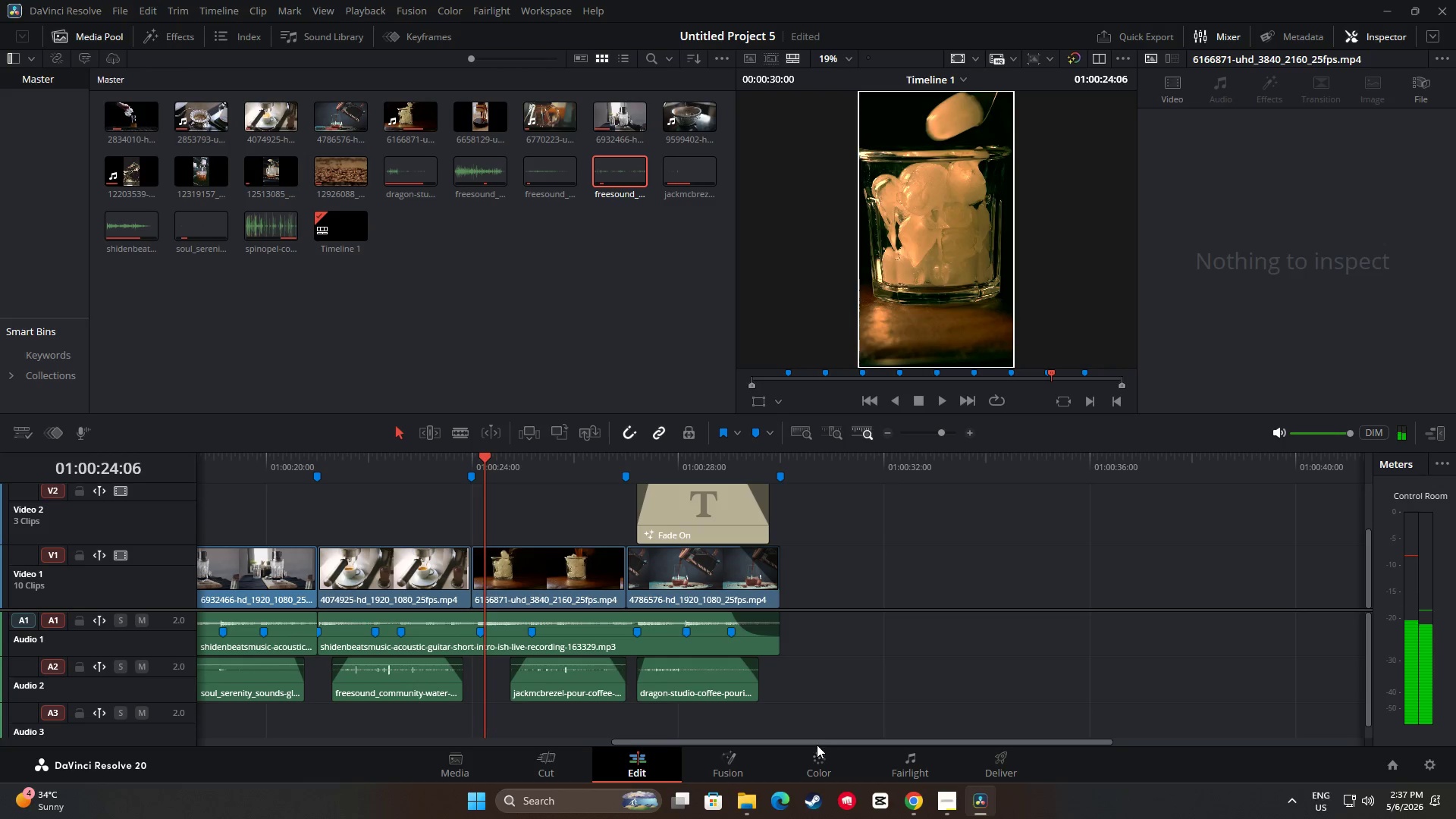 
left_click_drag(start_coordinate=[814, 744], to_coordinate=[661, 734])
 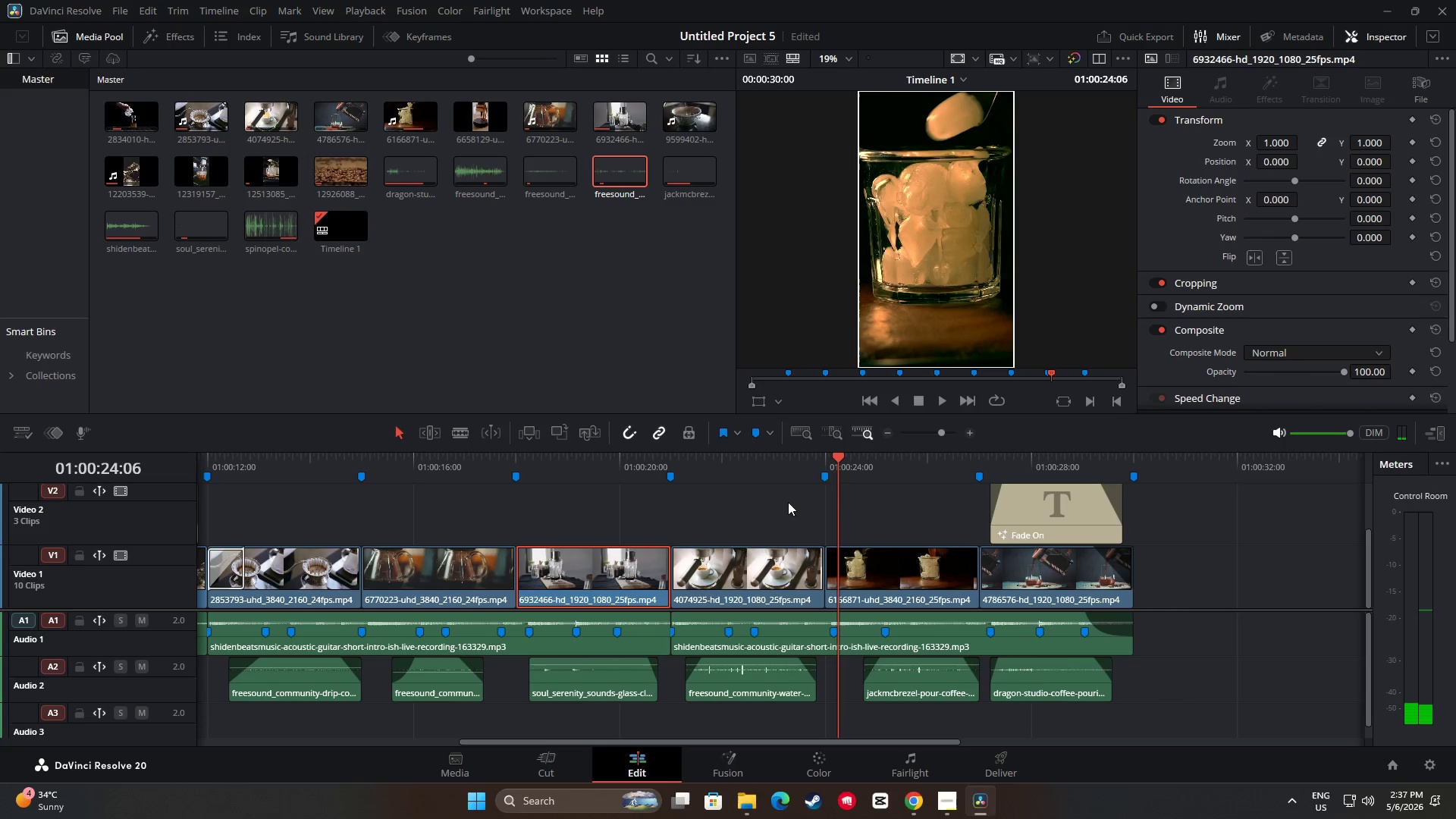 
left_click_drag(start_coordinate=[839, 458], to_coordinate=[550, 536])
 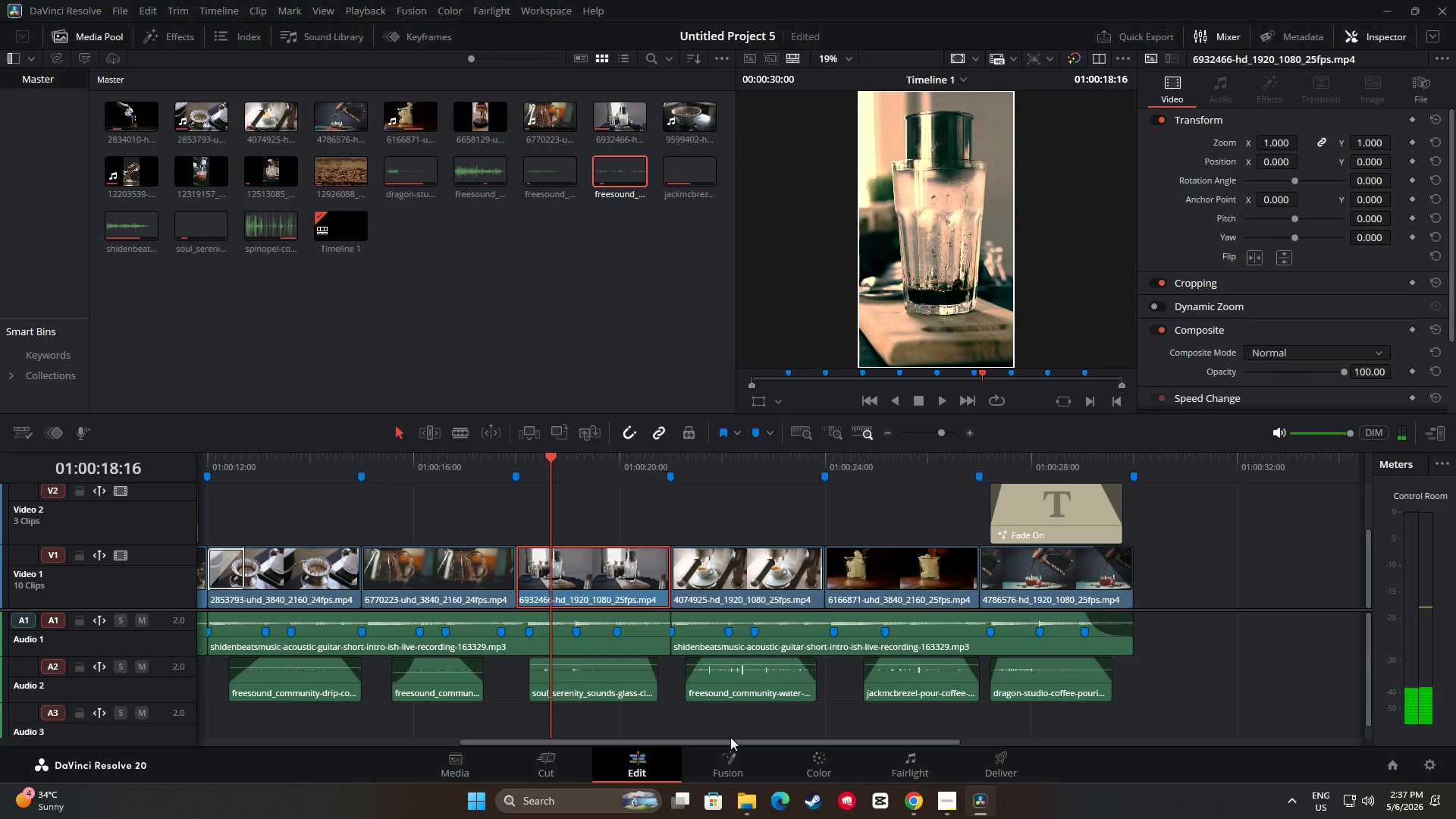 
left_click([824, 770])
 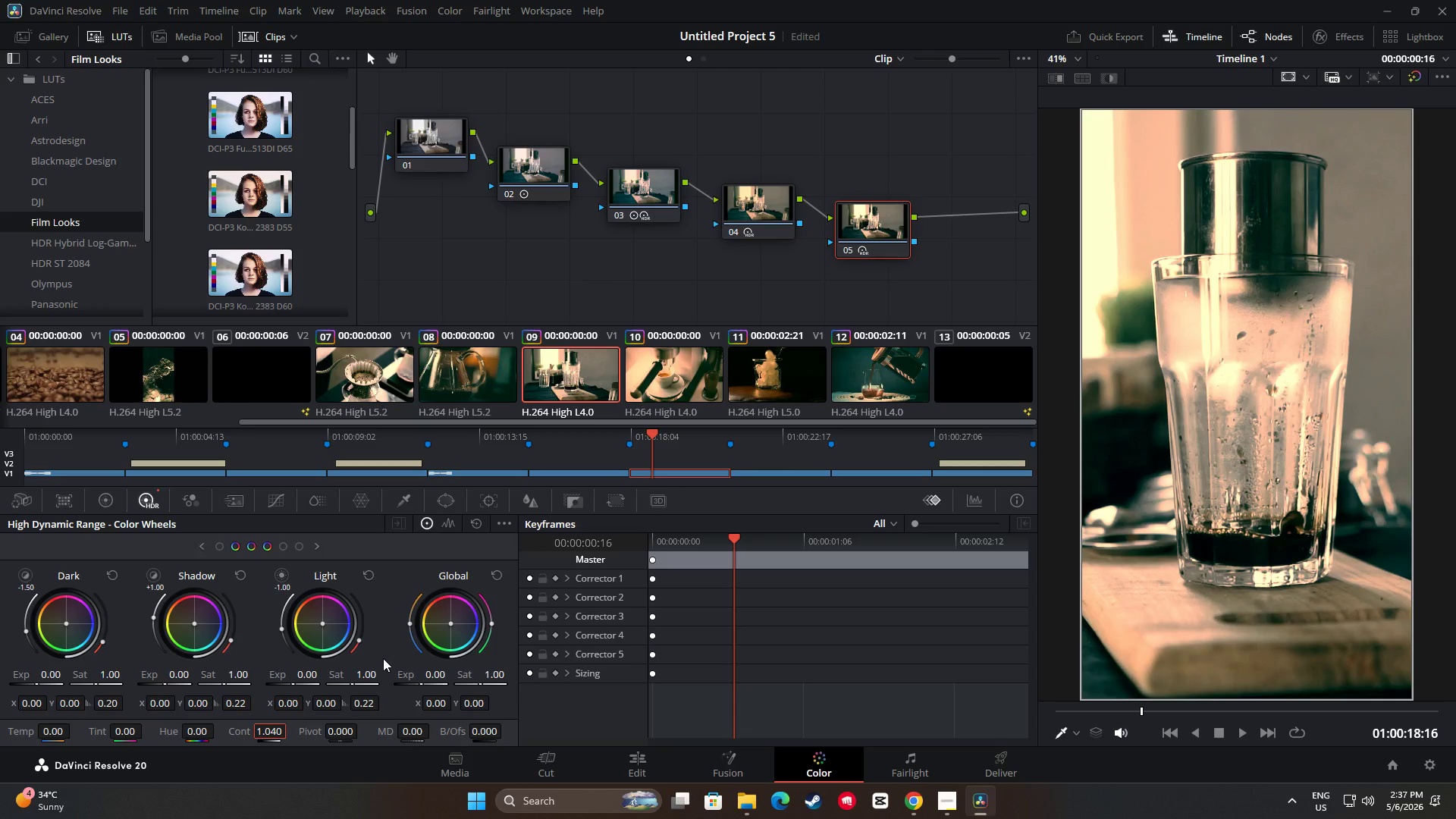 
left_click([103, 502])
 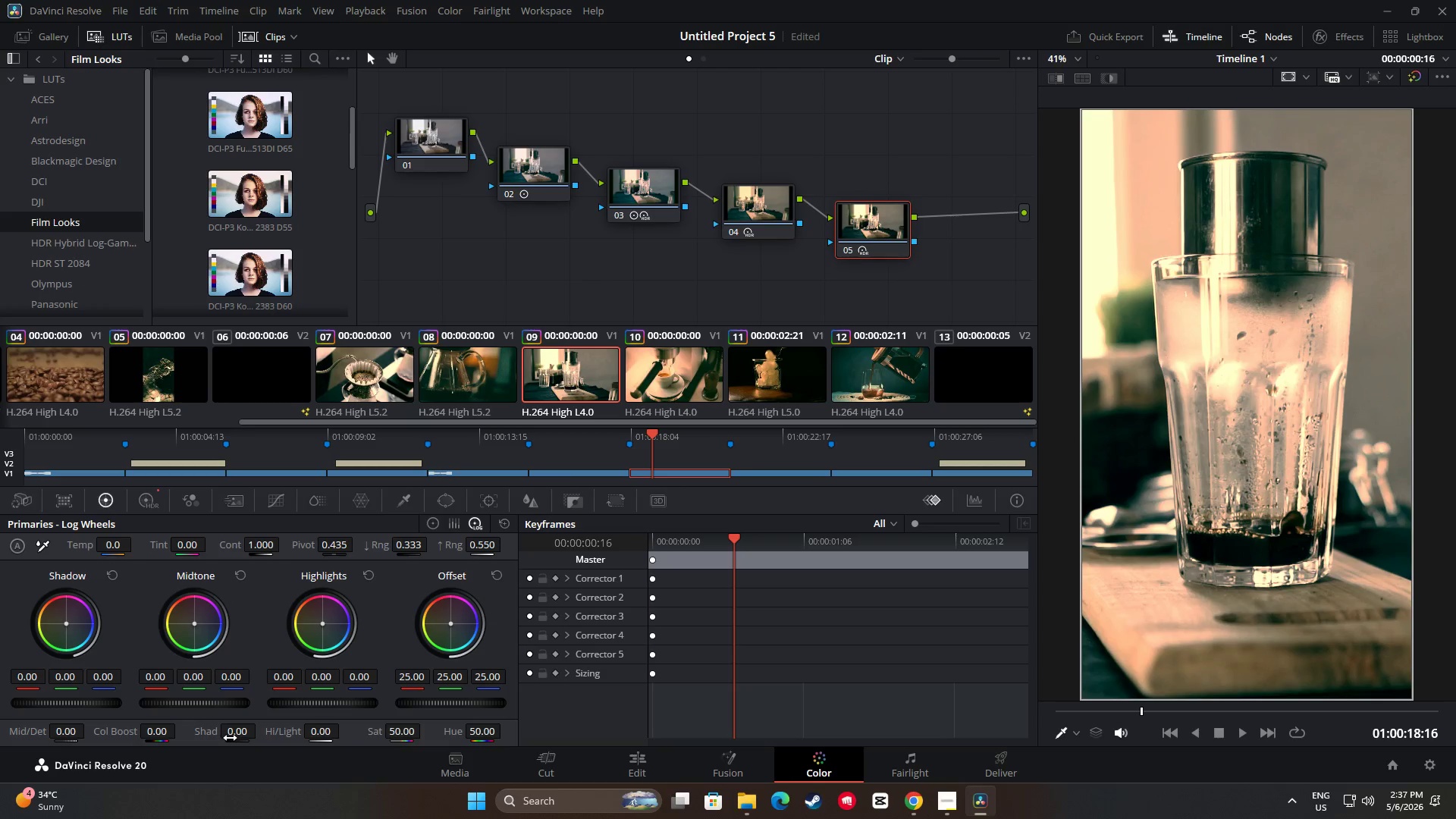 
left_click_drag(start_coordinate=[230, 738], to_coordinate=[169, 736])
 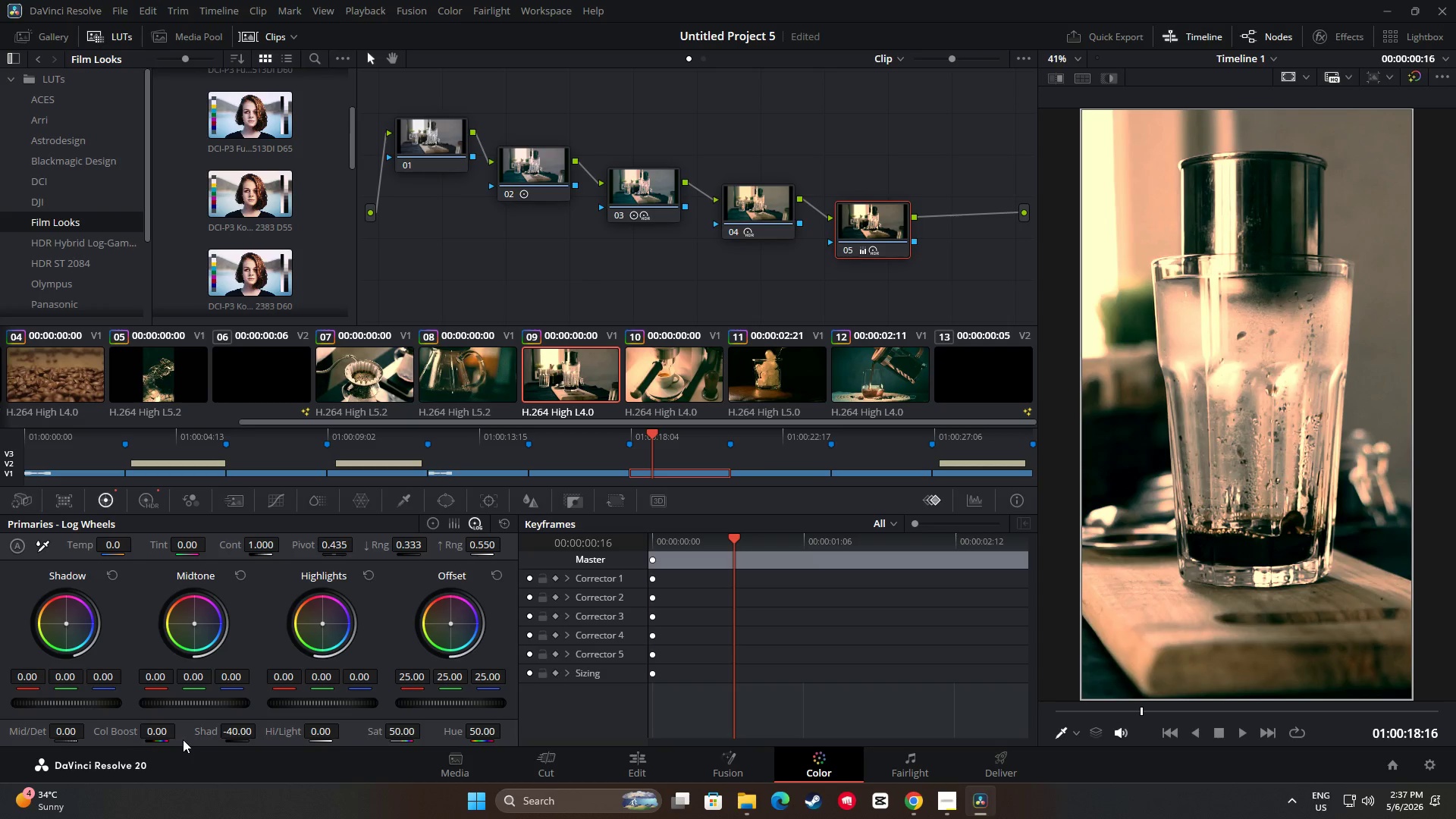 
left_click_drag(start_coordinate=[164, 729], to_coordinate=[224, 742])
 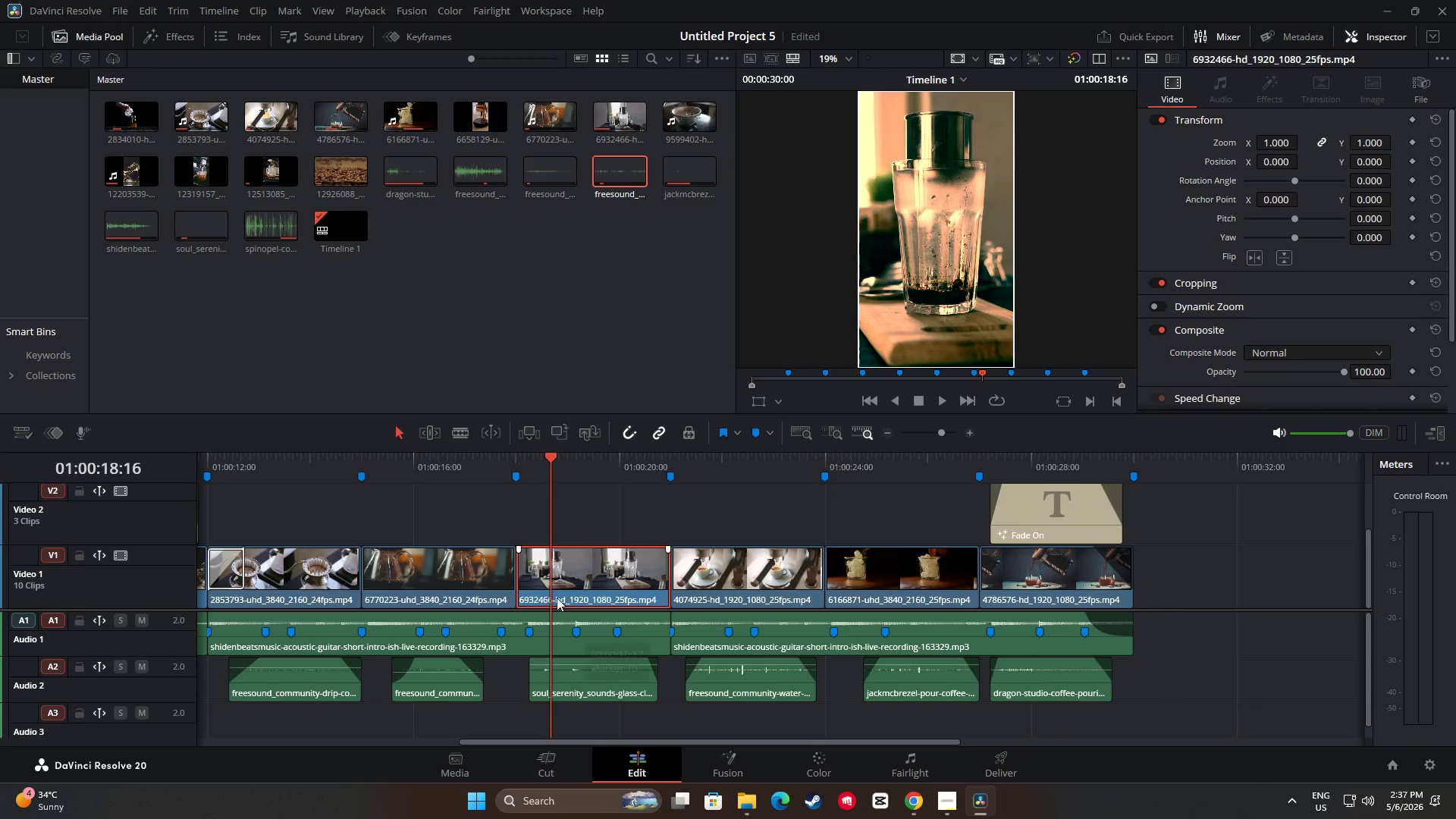 
left_click_drag(start_coordinate=[543, 453], to_coordinate=[478, 456])
 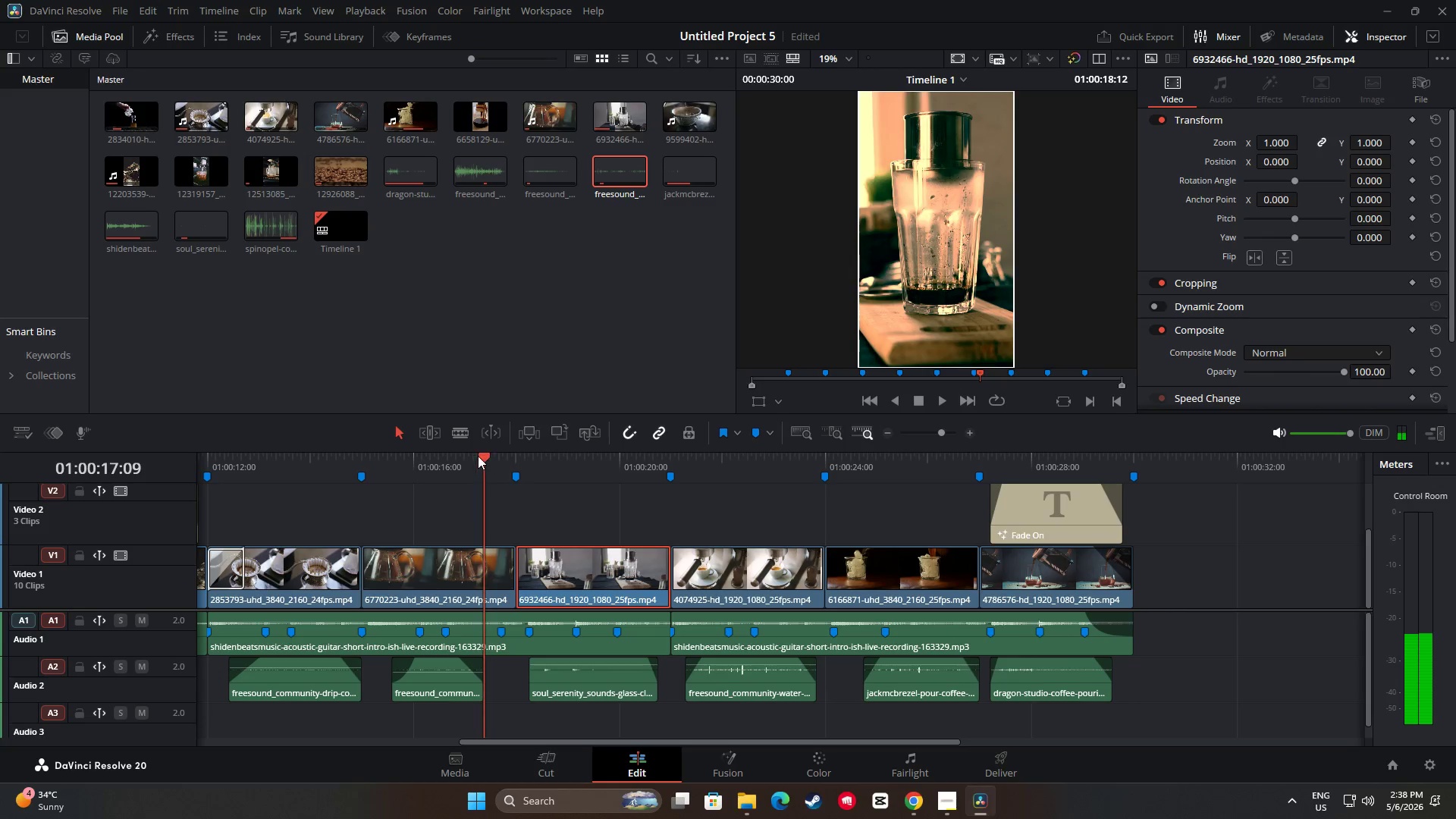 
key(Space)
 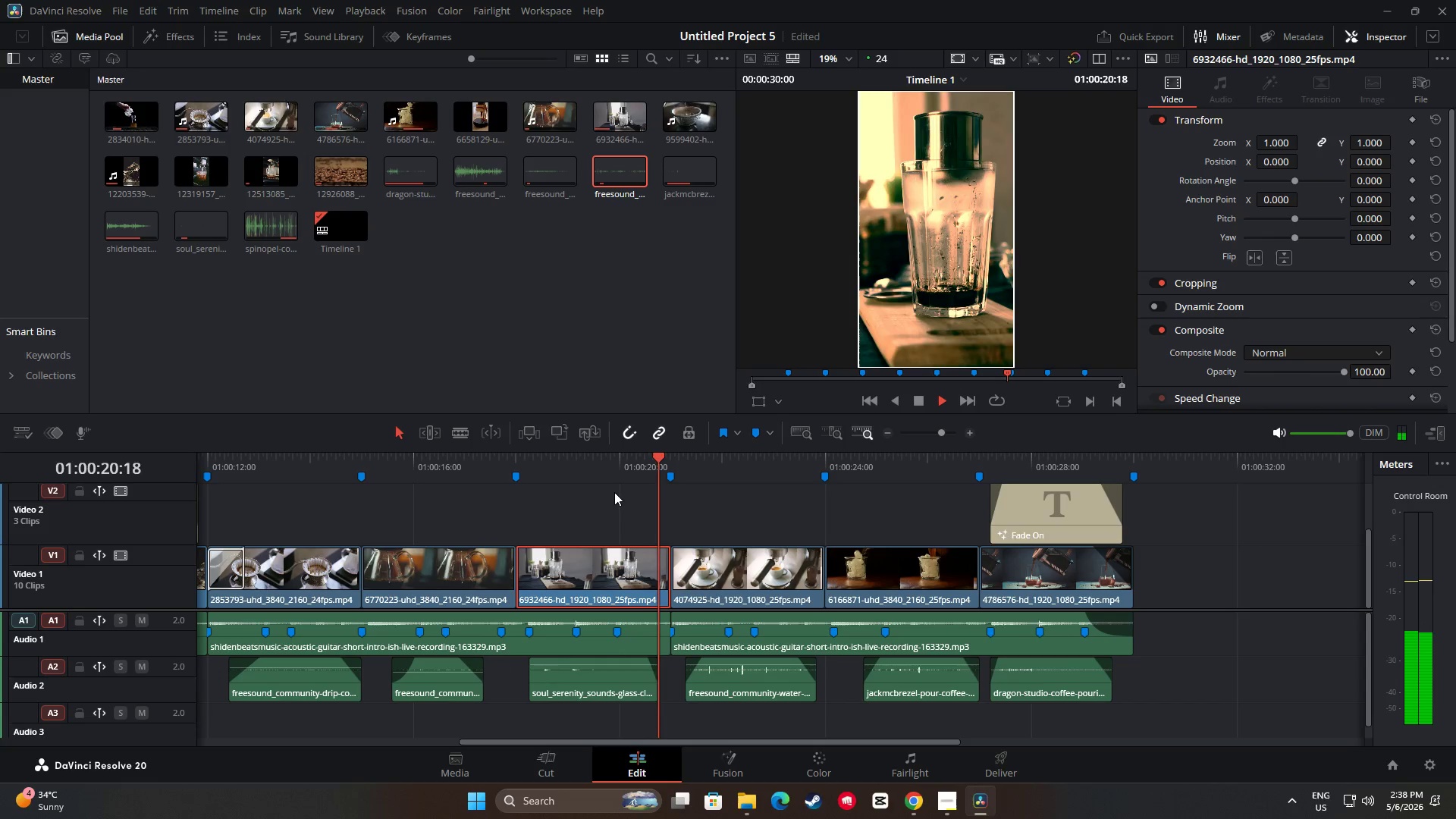 
key(Space)
 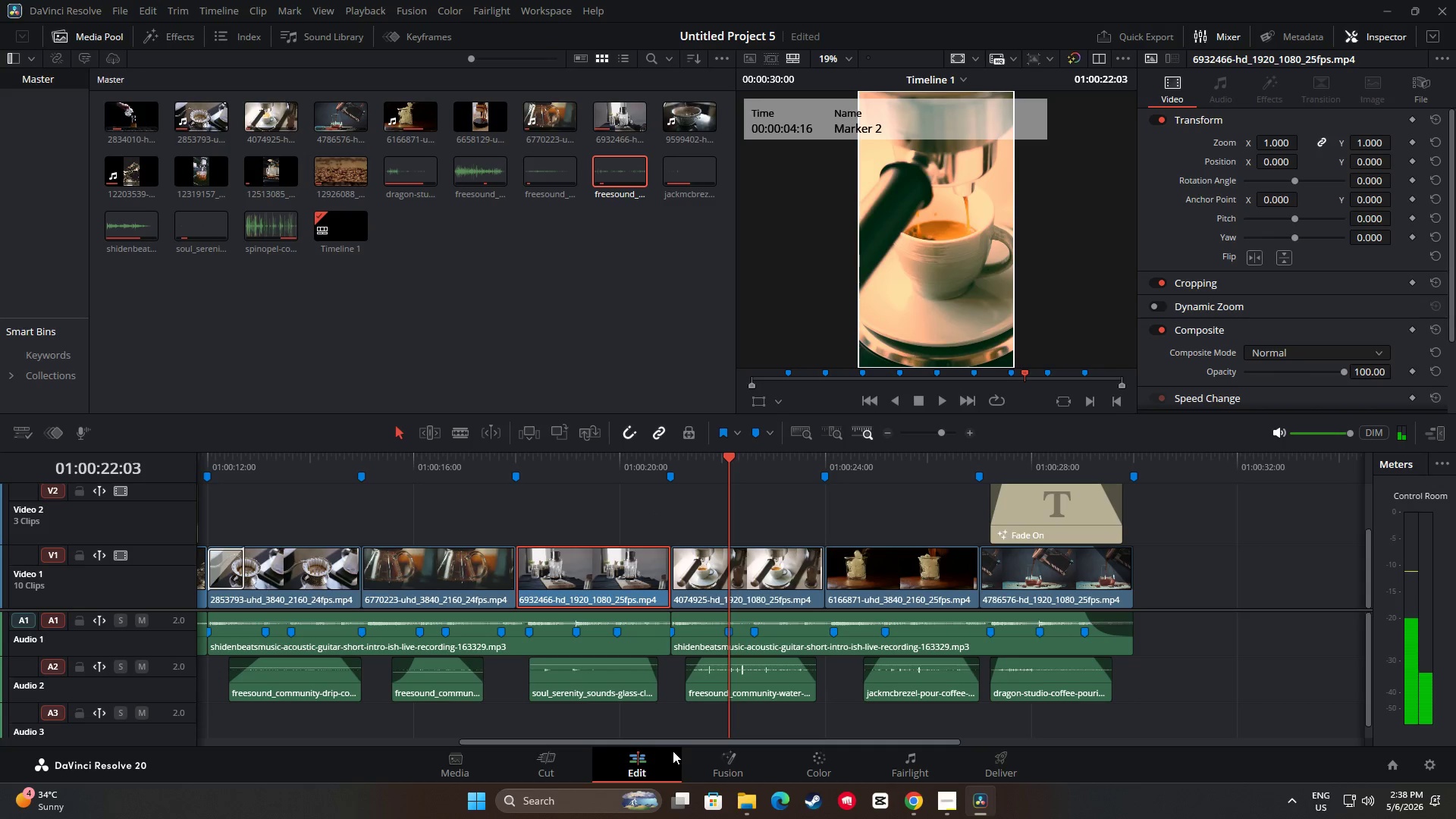 
left_click_drag(start_coordinate=[675, 744], to_coordinate=[573, 736])
 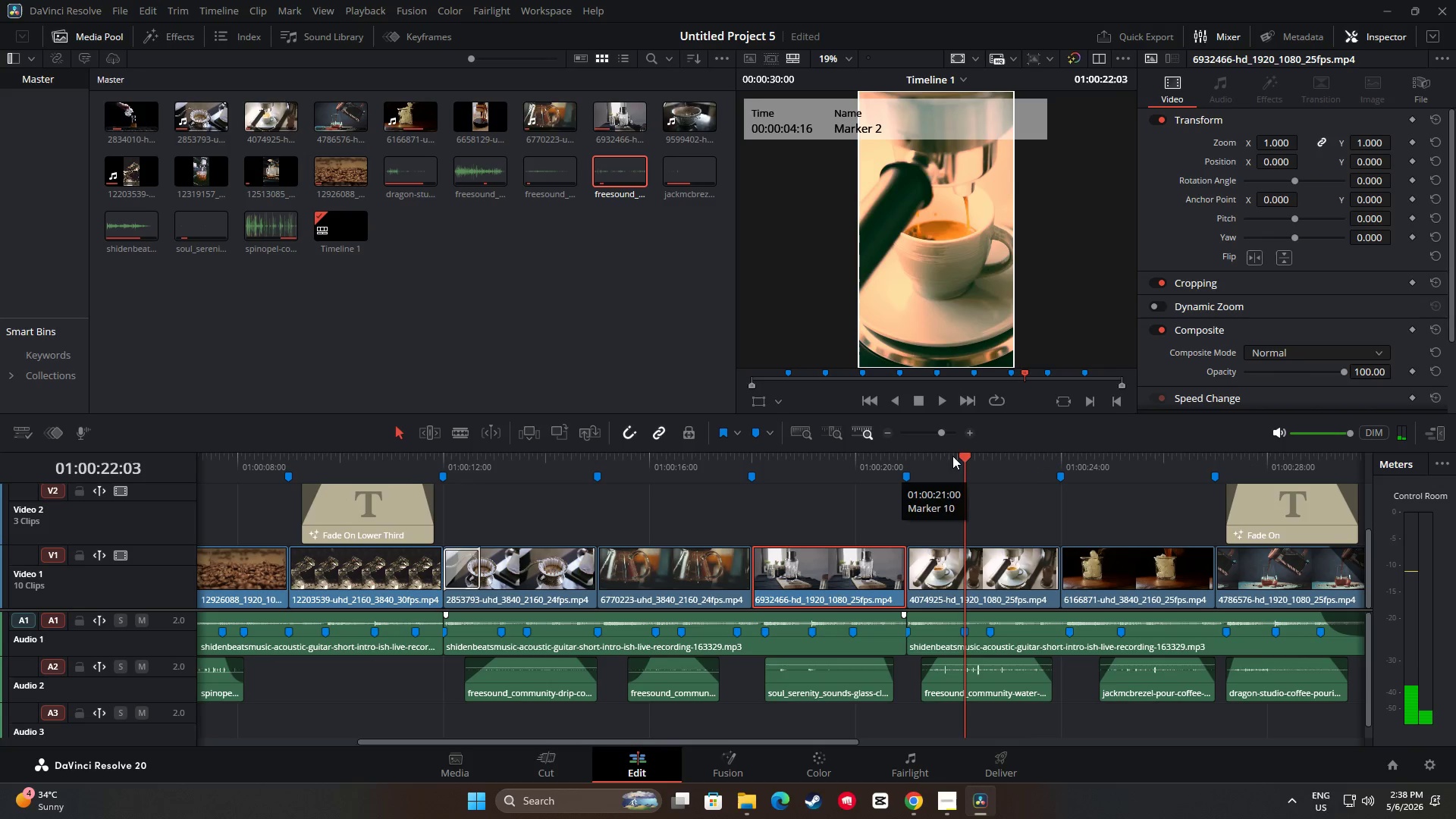 
left_click_drag(start_coordinate=[965, 454], to_coordinate=[543, 518])
 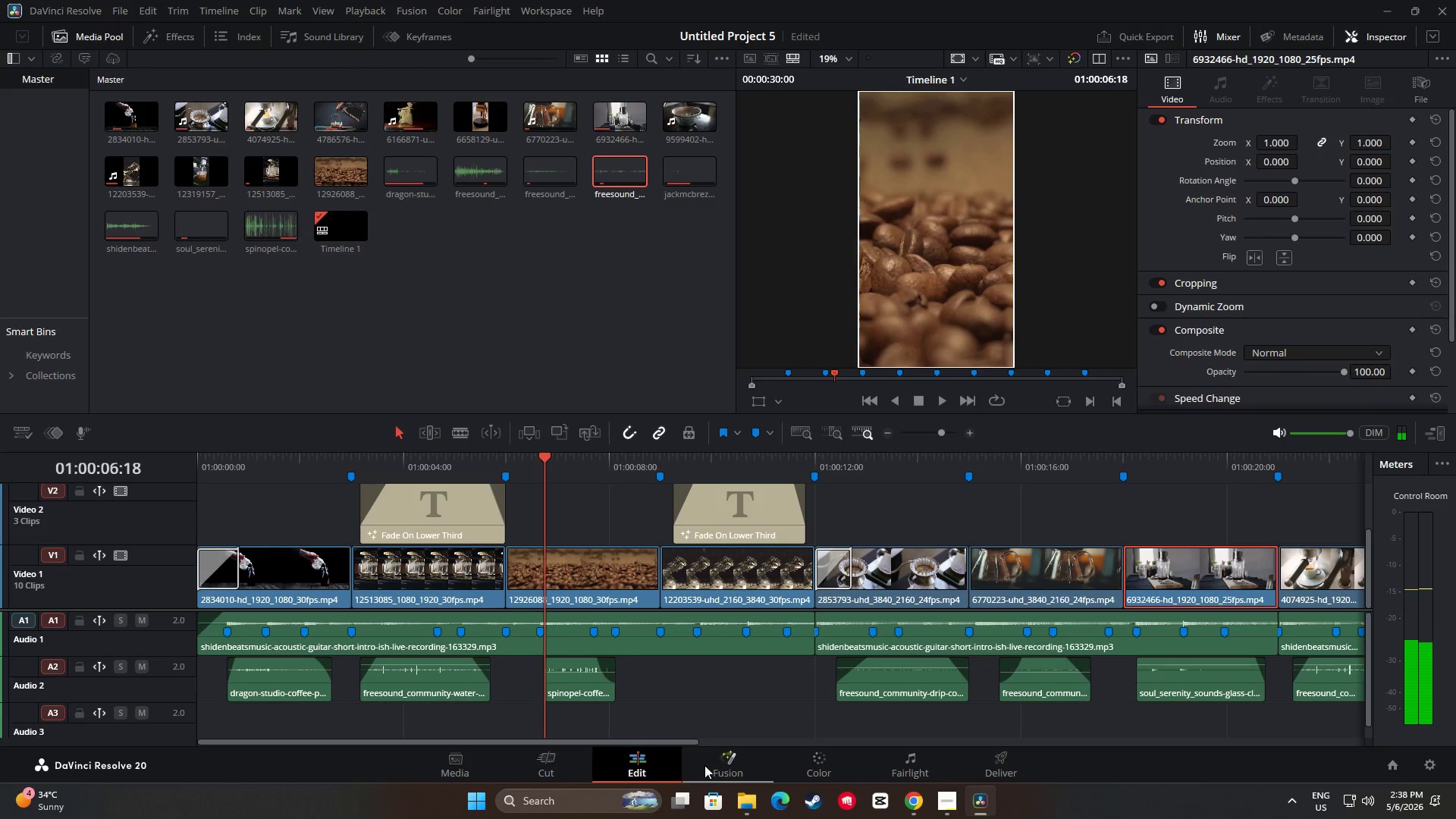 
left_click([817, 764])
 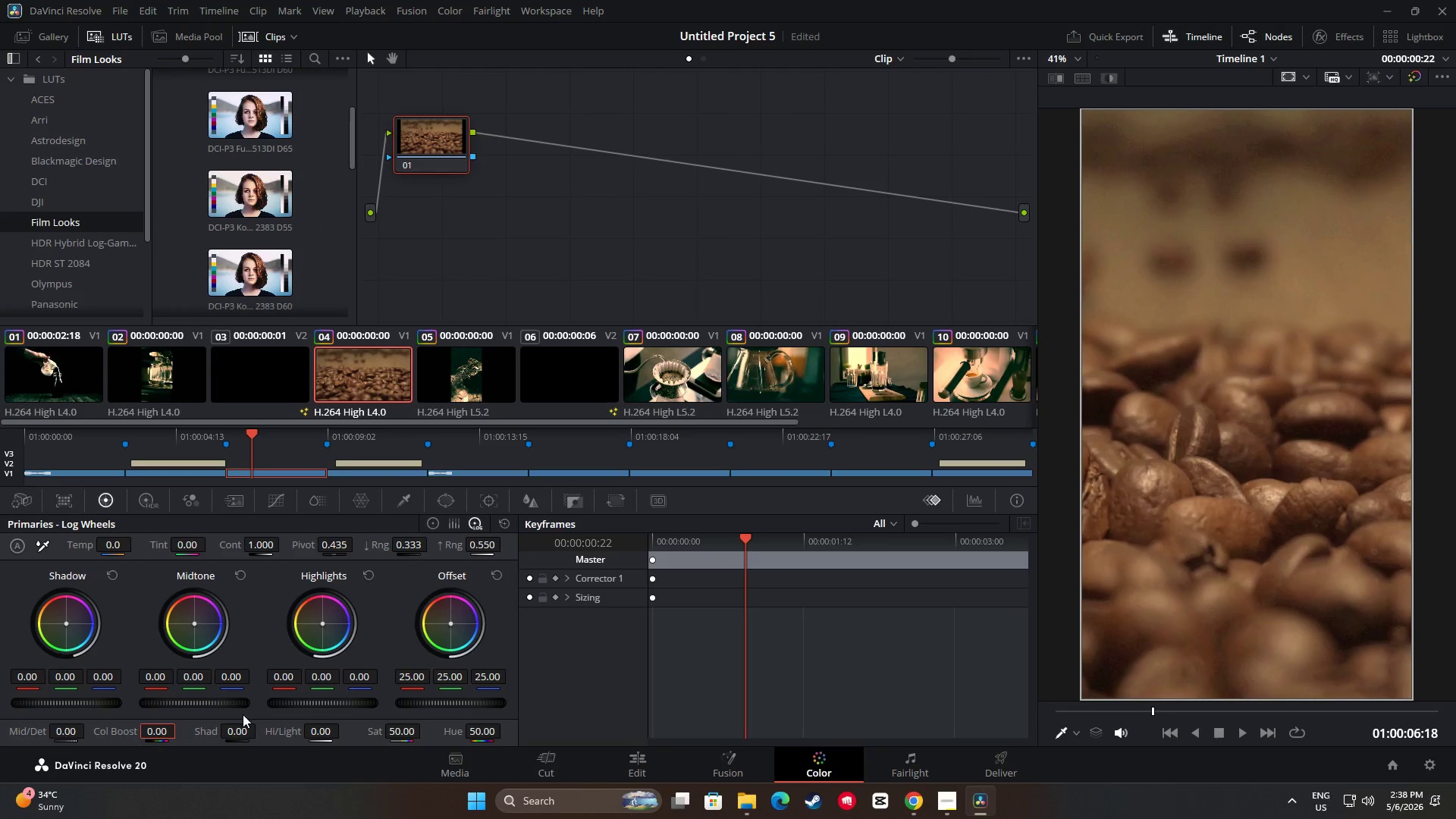 
left_click_drag(start_coordinate=[240, 732], to_coordinate=[164, 729])
 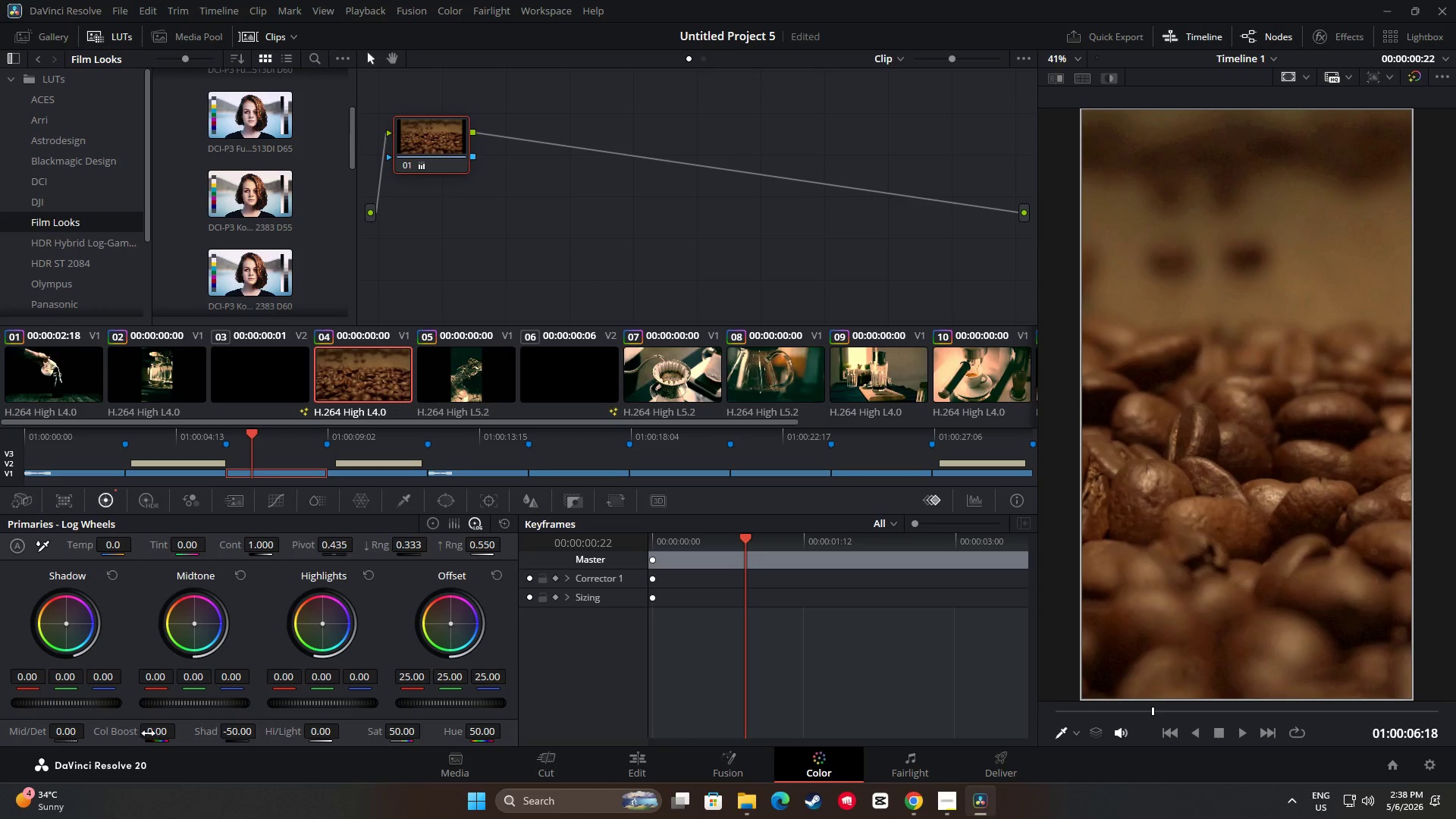 
left_click_drag(start_coordinate=[151, 731], to_coordinate=[188, 730])
 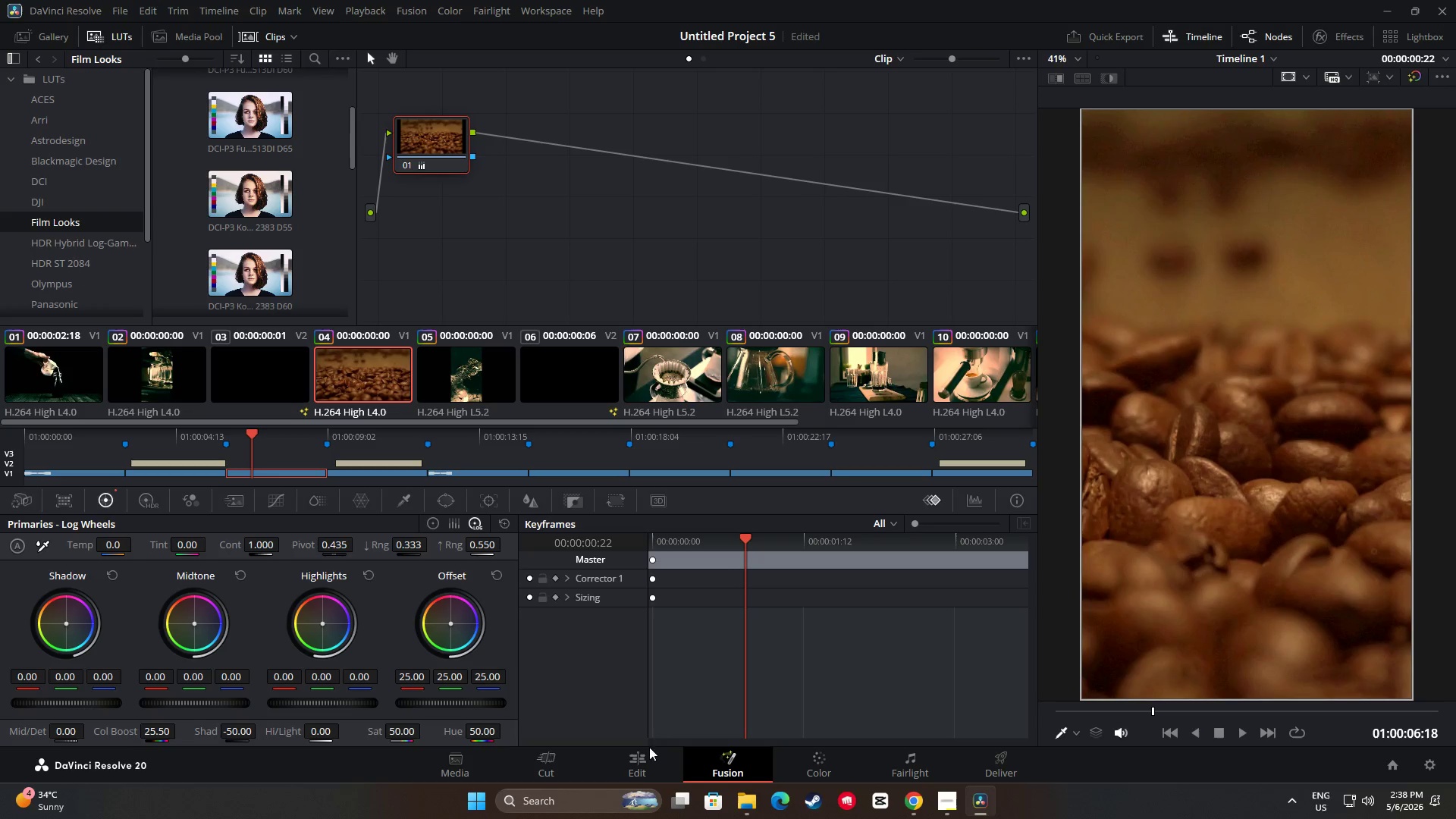 
wait(5.24)
 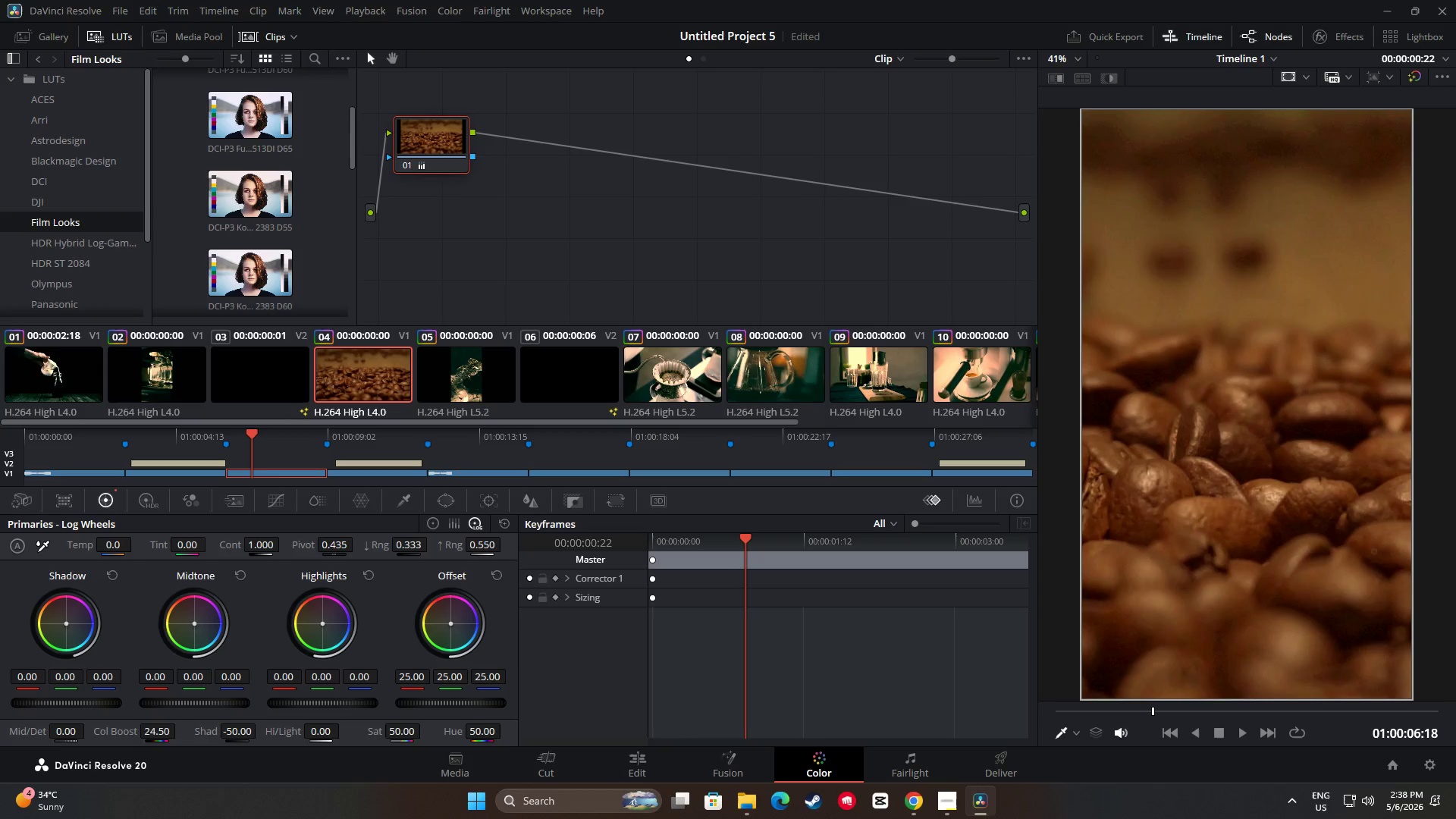 
left_click([635, 757])
 